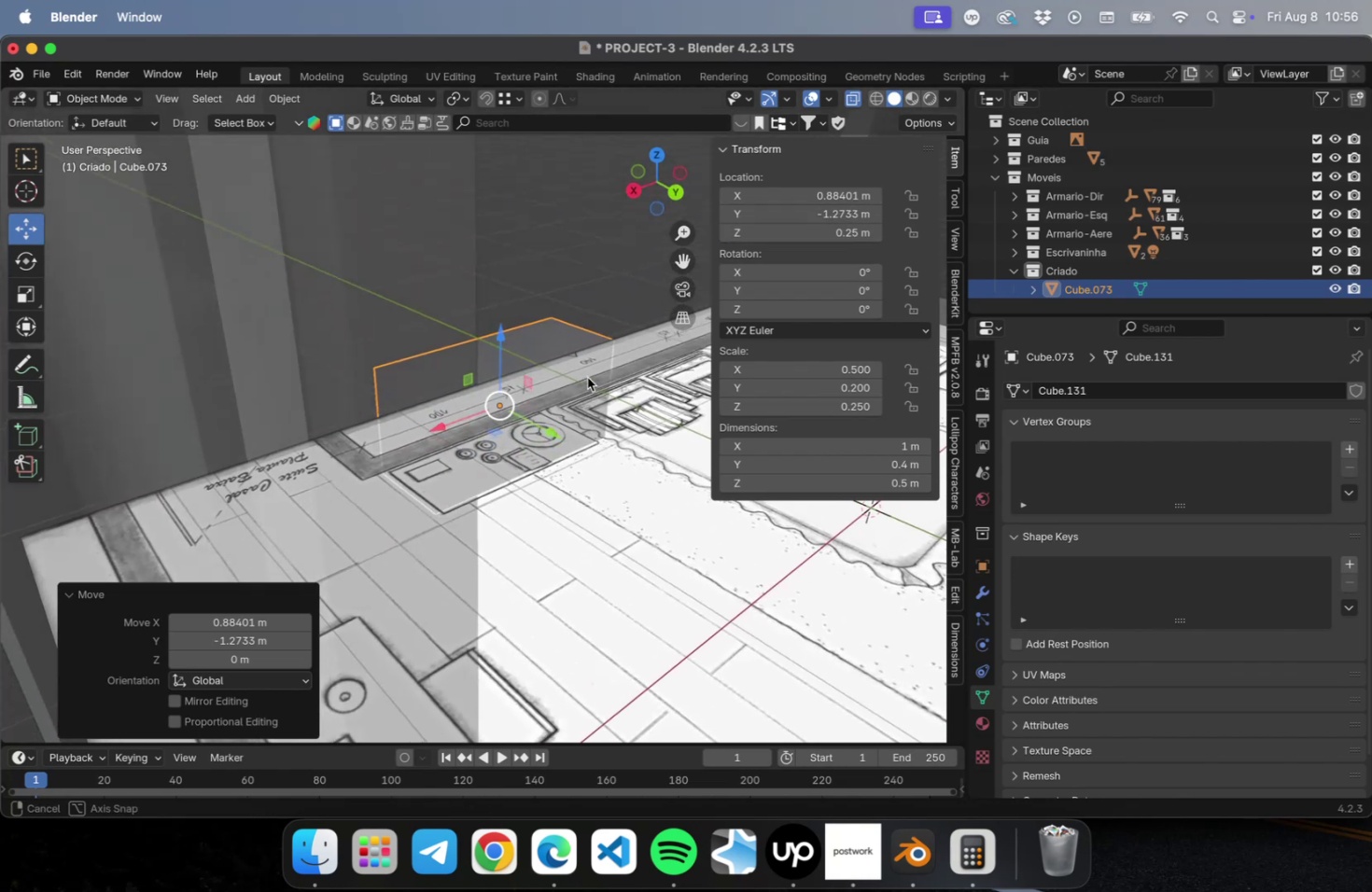 
scroll: coordinate [609, 383], scroll_direction: up, amount: 2.0
 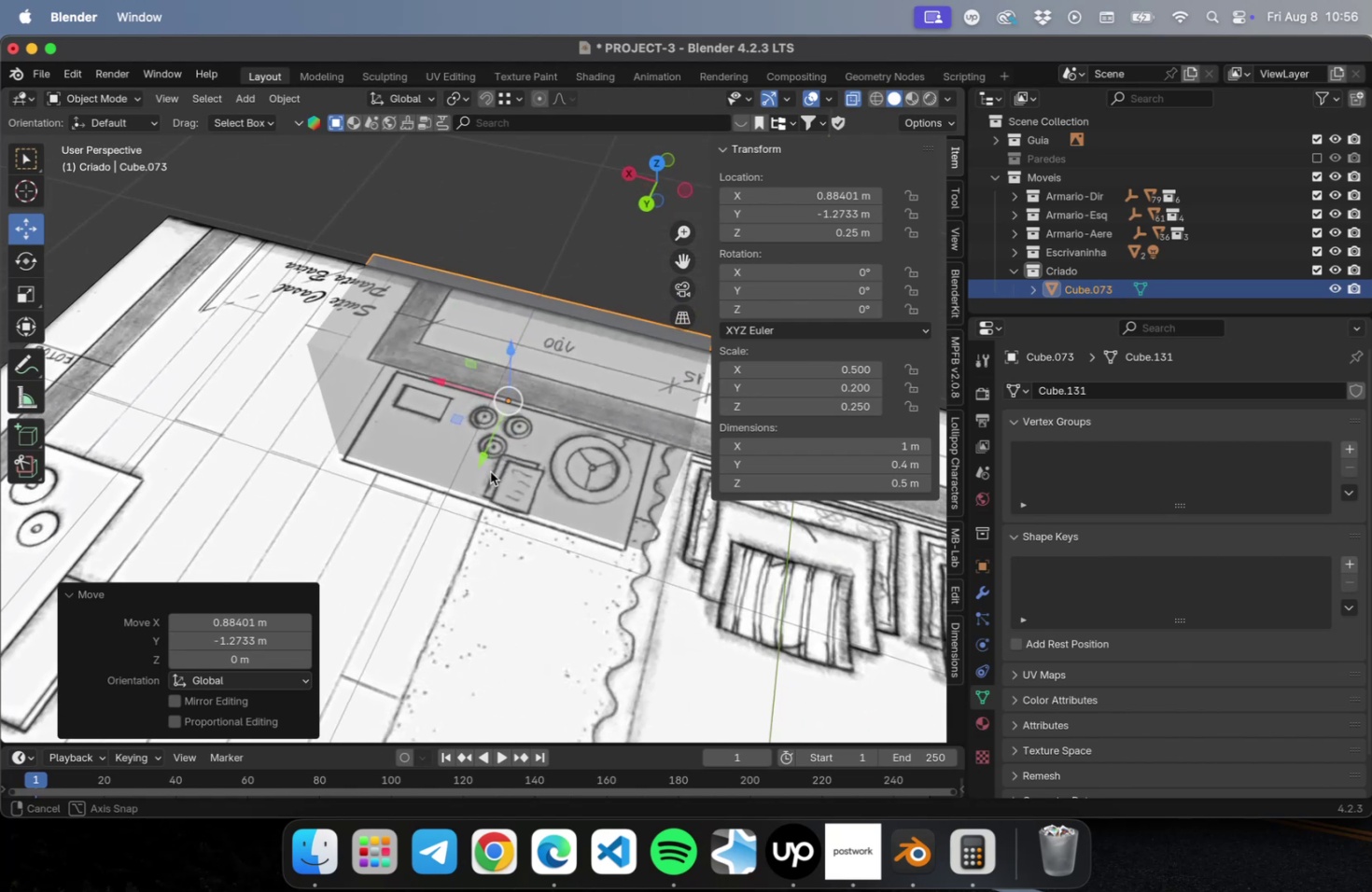 
hold_key(key=ShiftLeft, duration=0.48)
 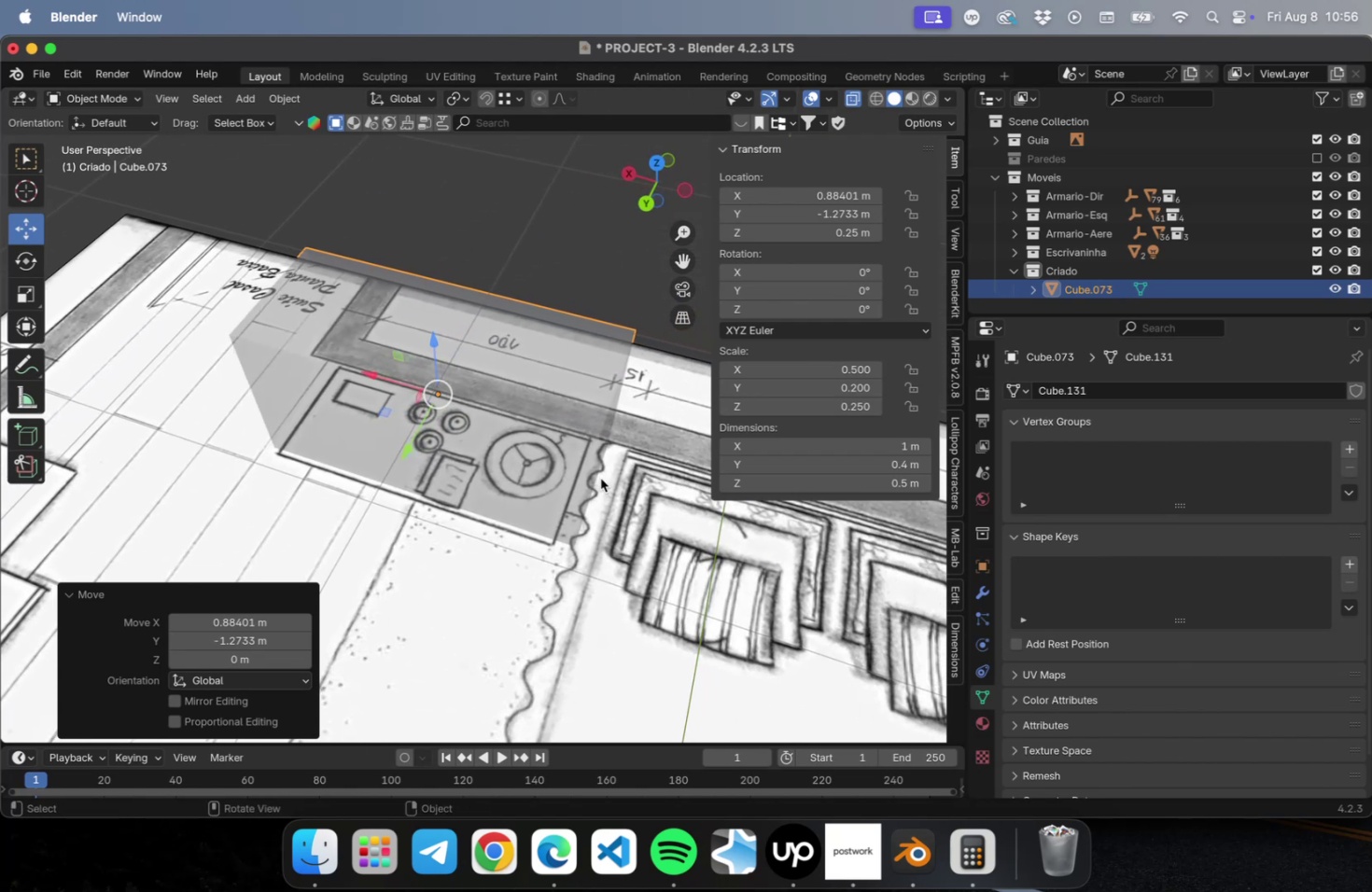 
key(Meta+S)
 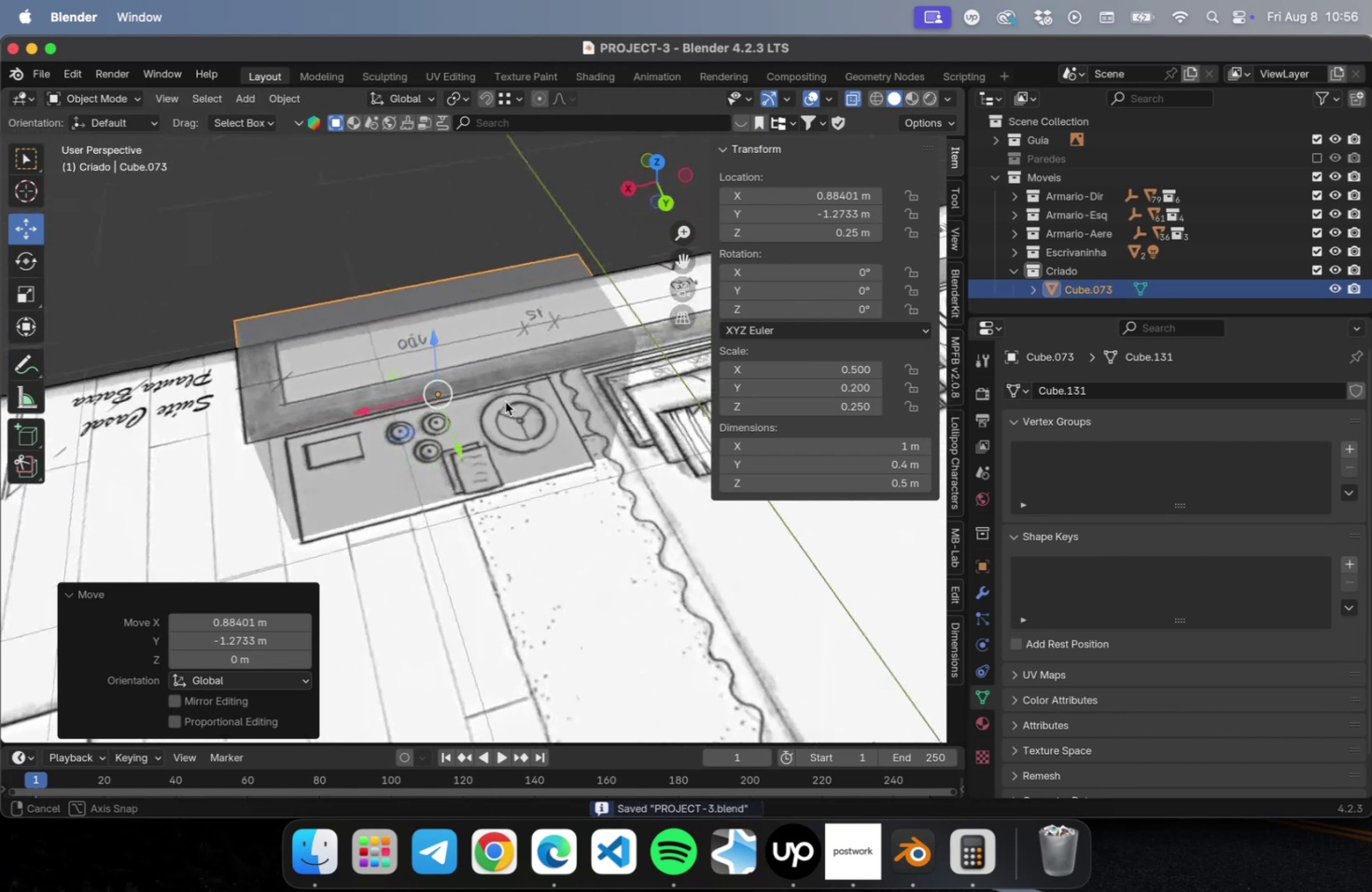 
wait(5.15)
 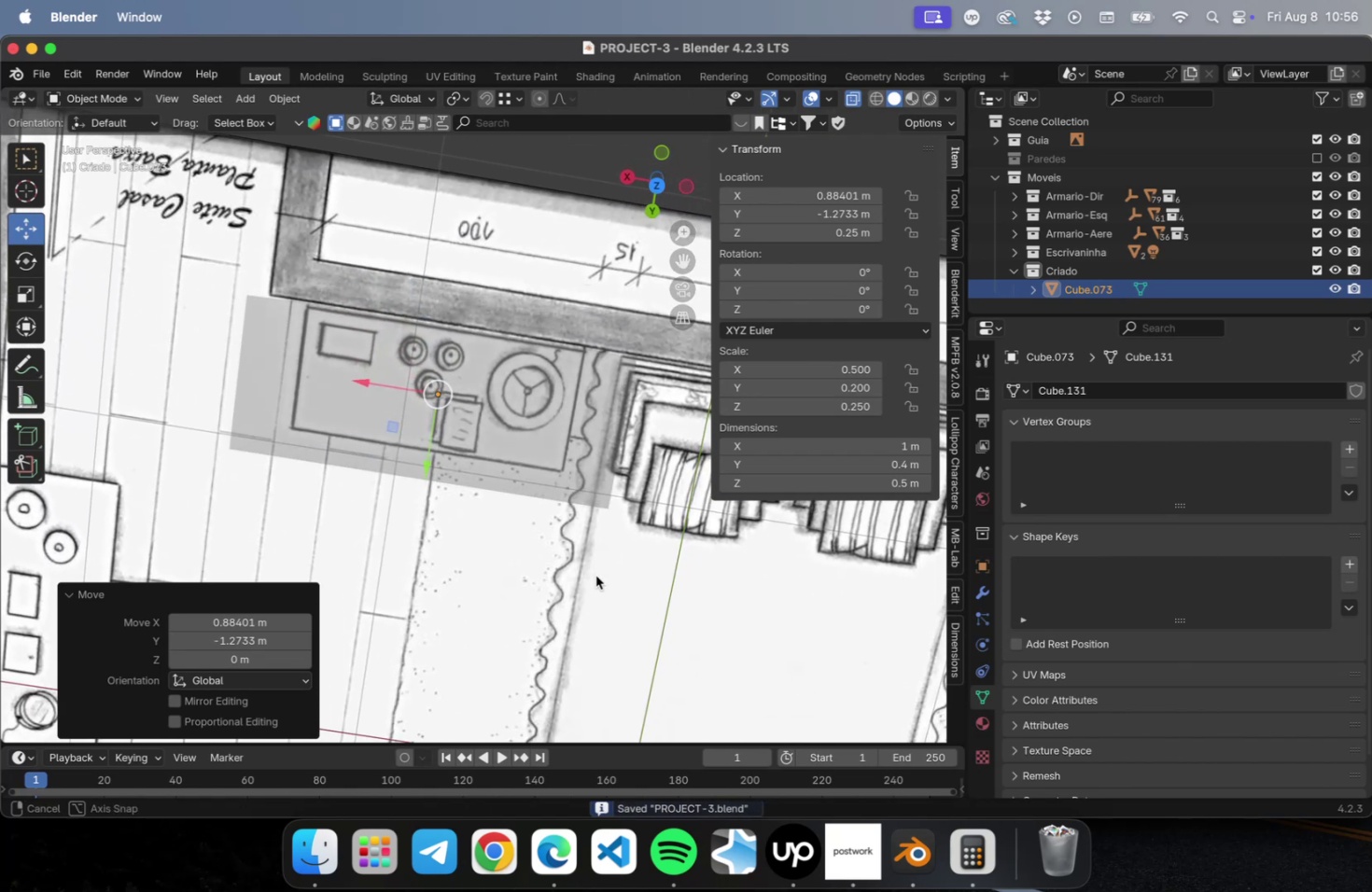 
left_click_drag(start_coordinate=[377, 407], to_coordinate=[365, 408])
 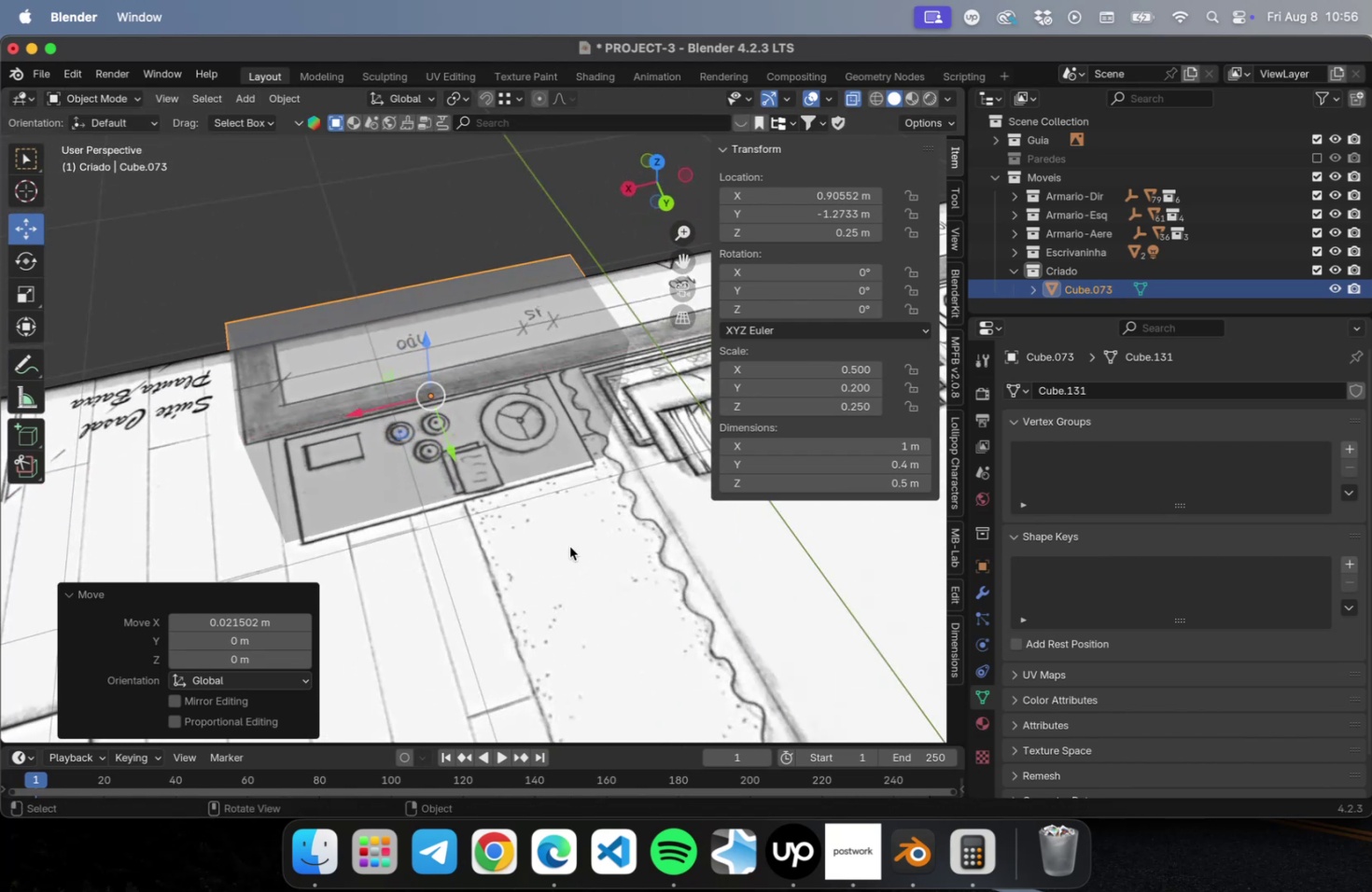 
hold_key(key=ShiftLeft, duration=0.41)
 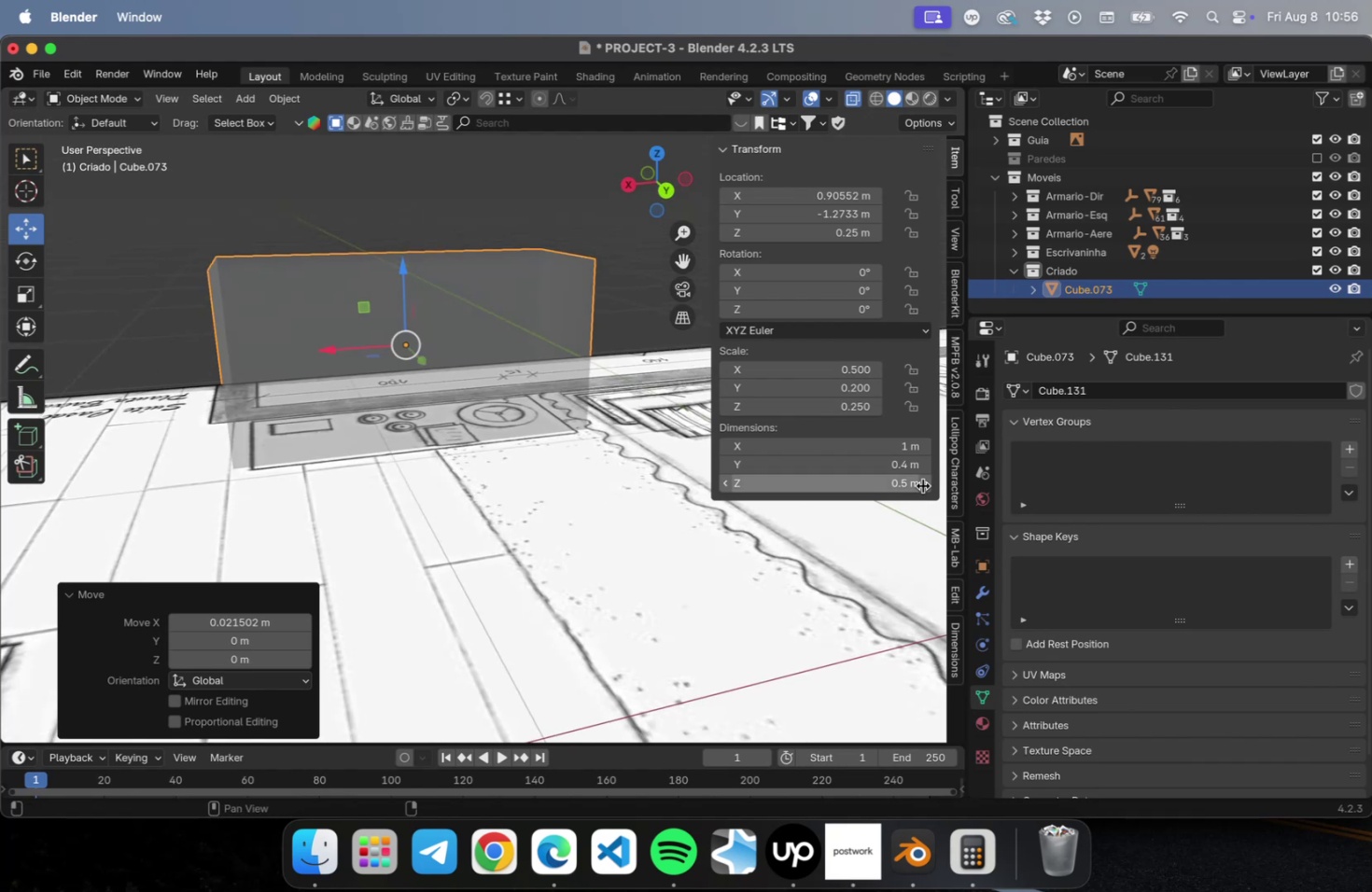 
left_click([895, 449])
 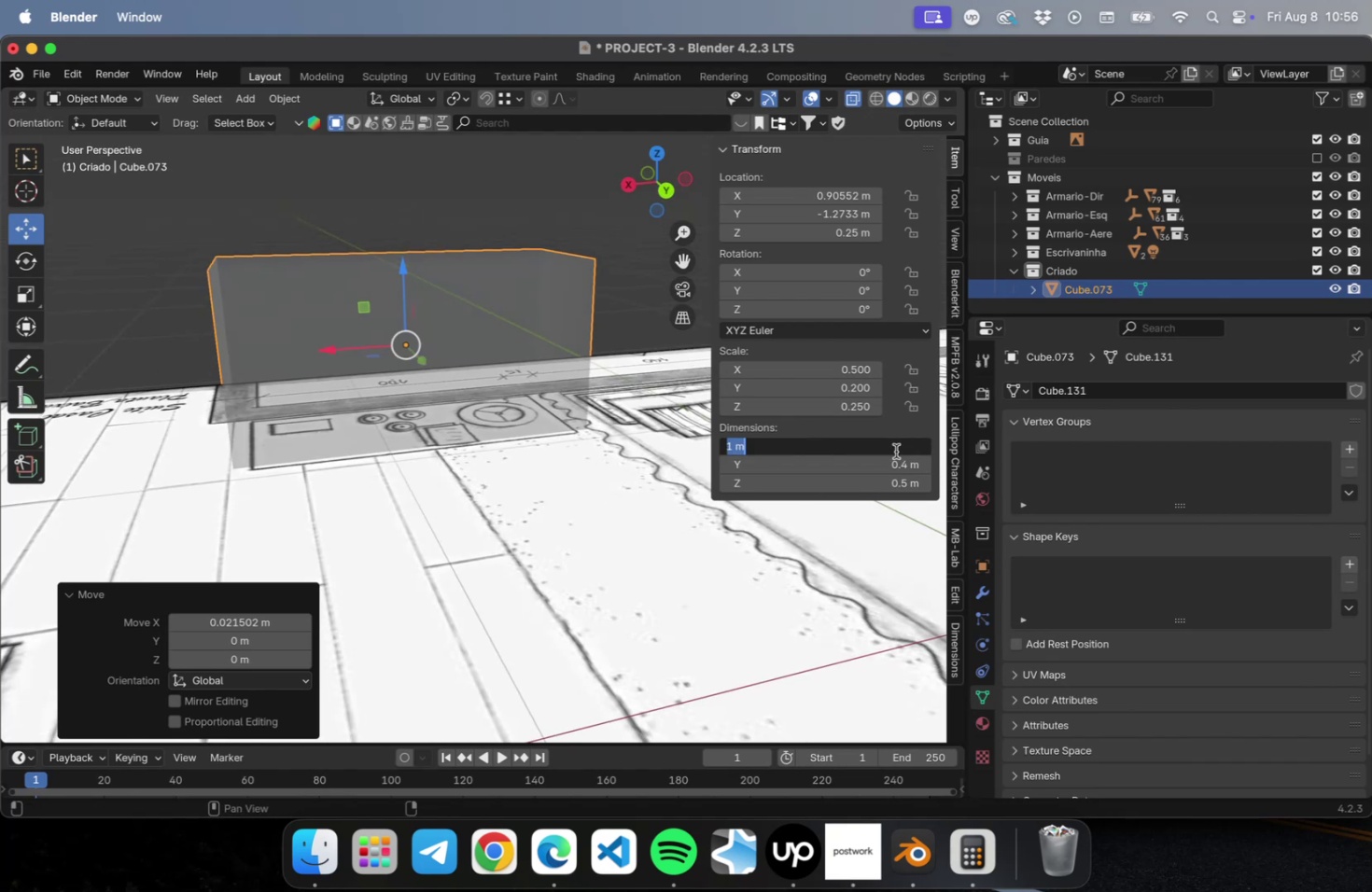 
key(0)
 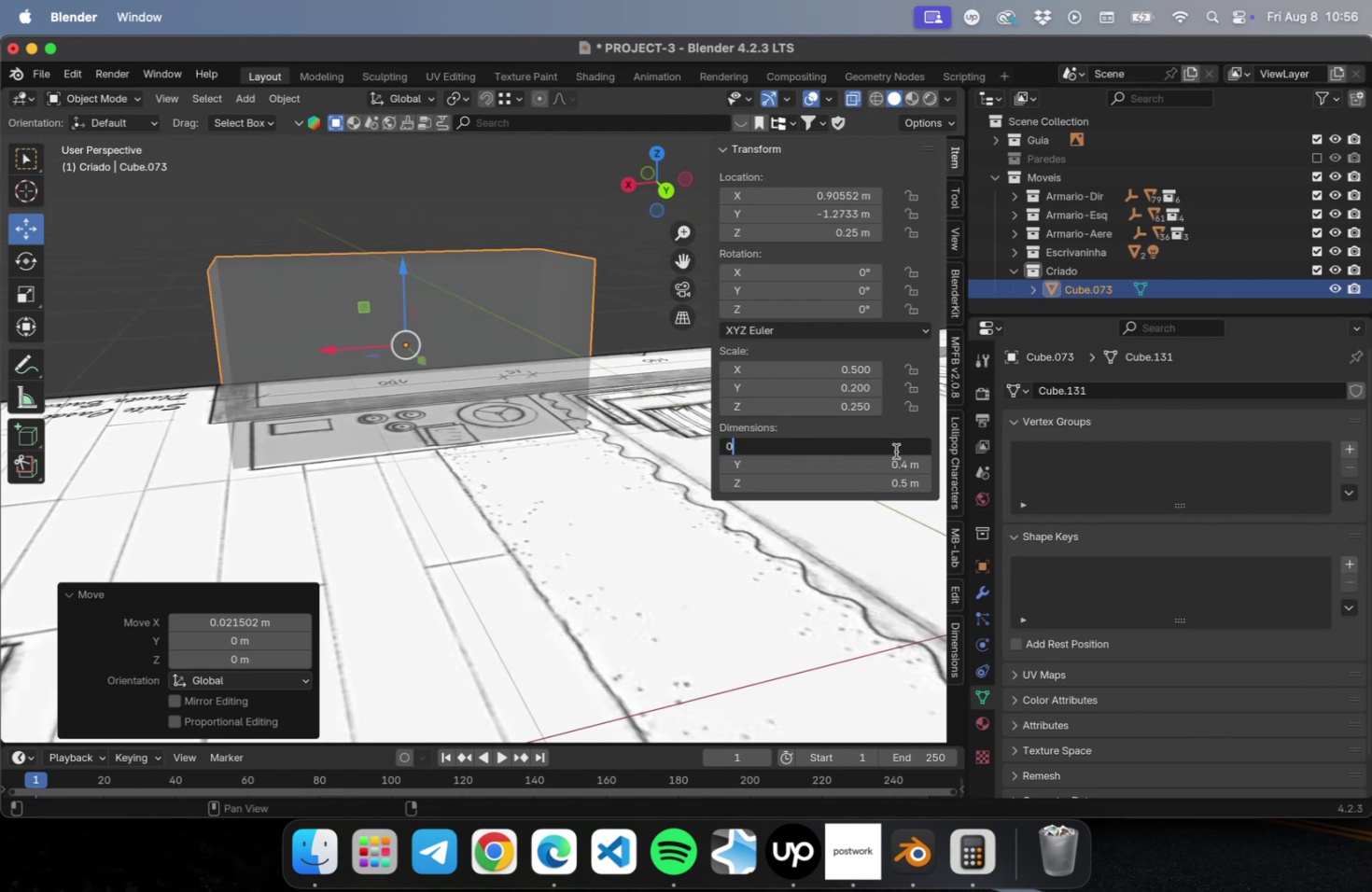 
key(Period)
 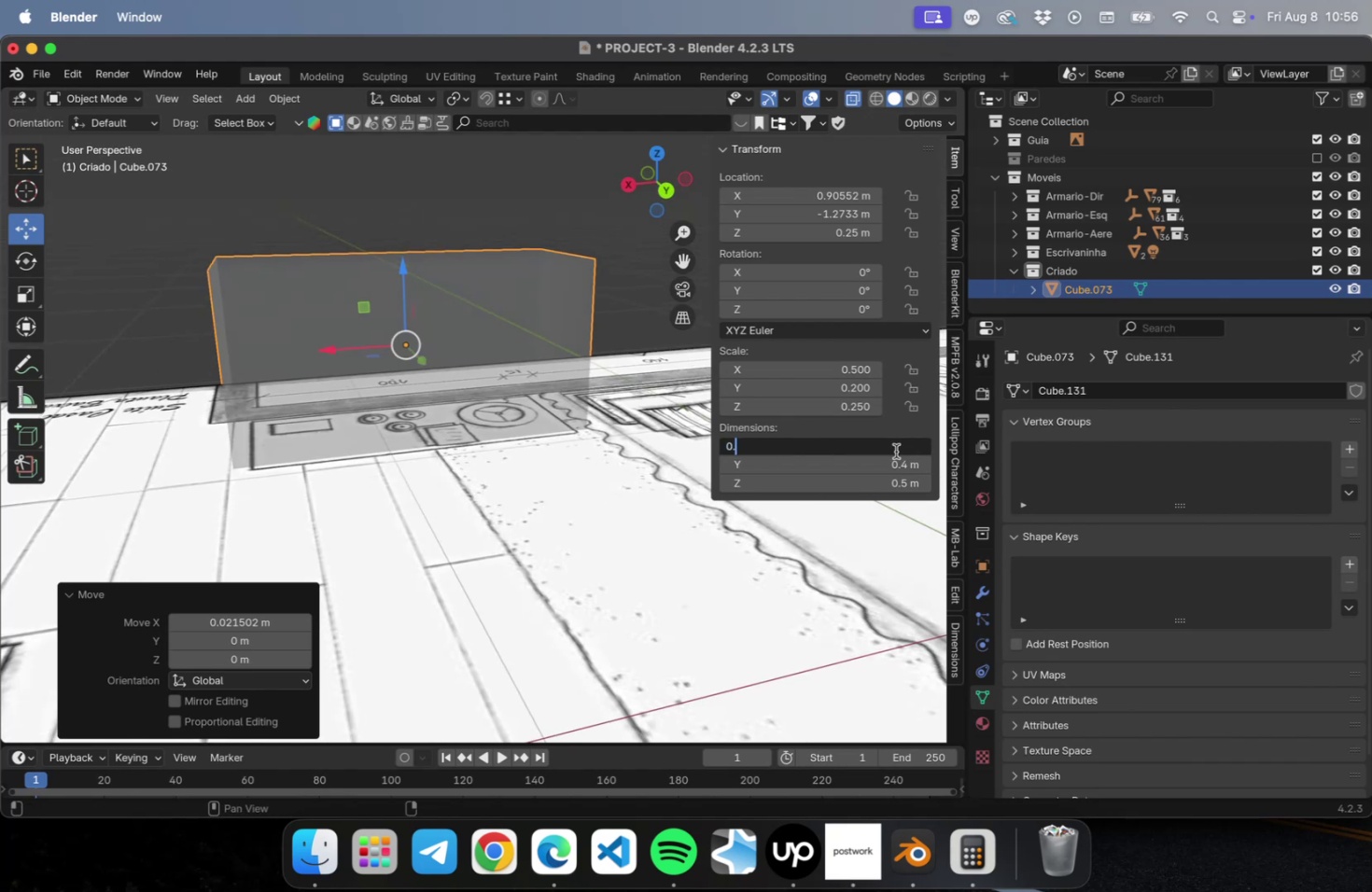 
key(7)
 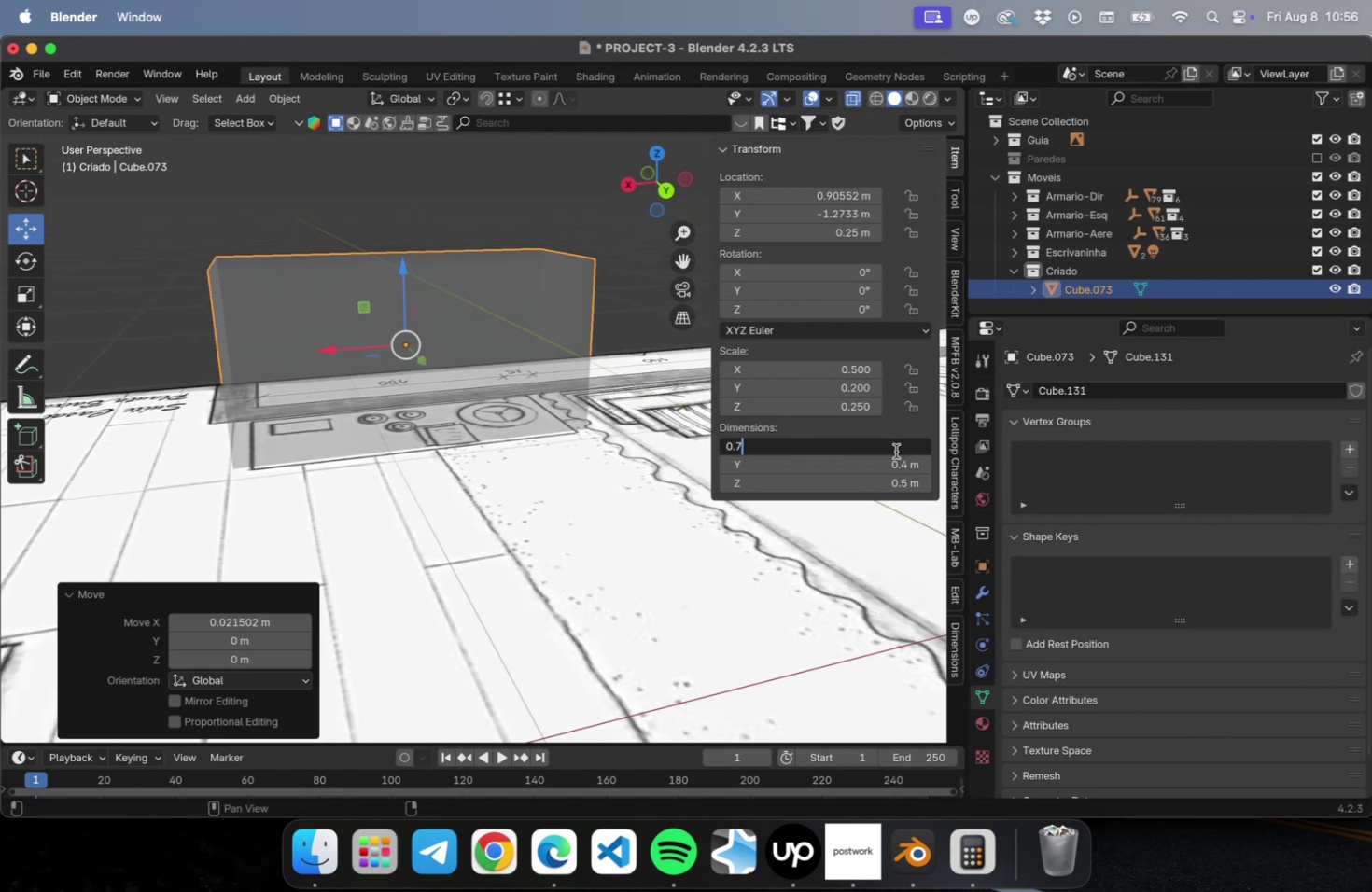 
key(Enter)
 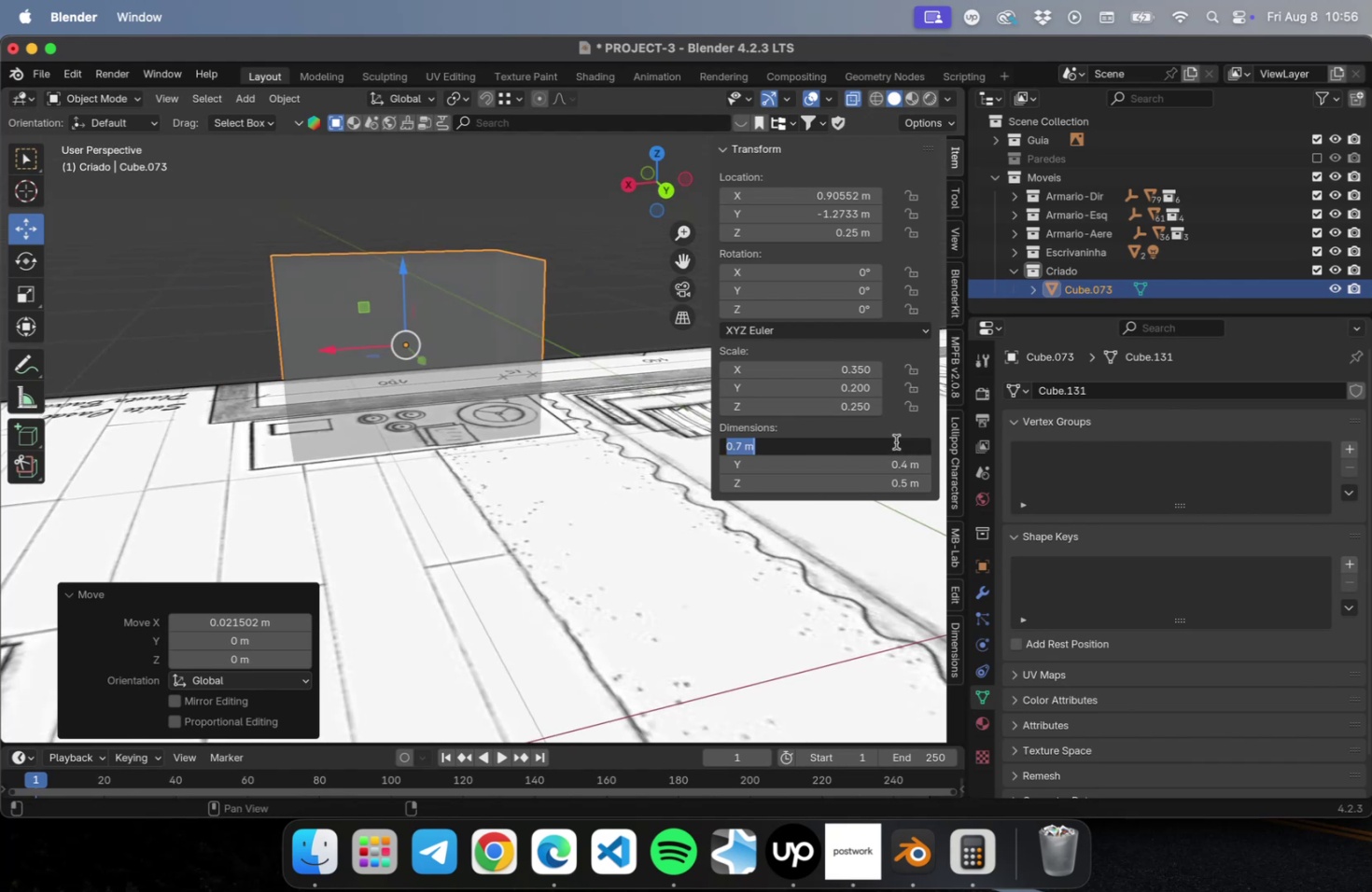 
key(0)
 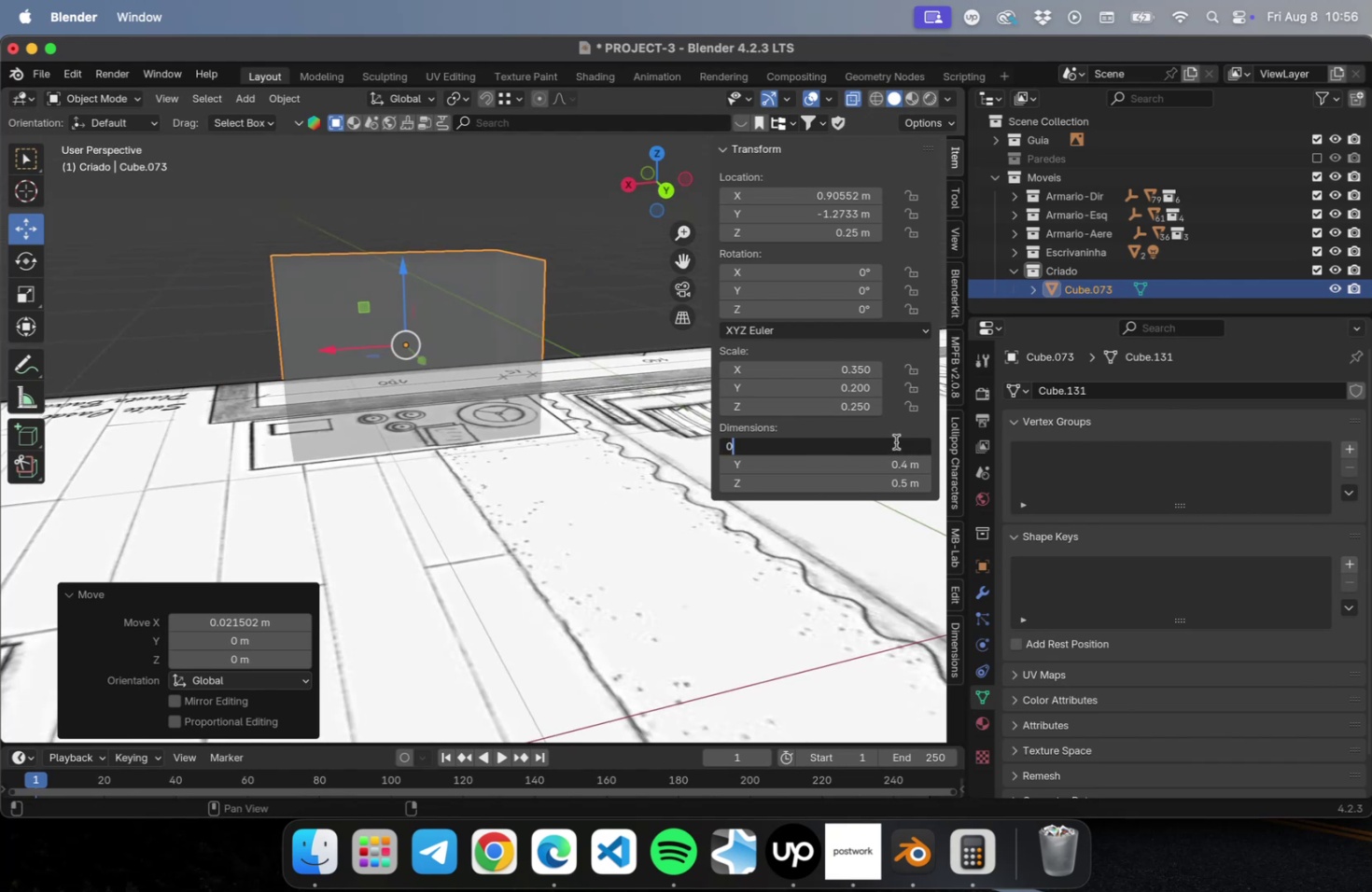 
key(Period)
 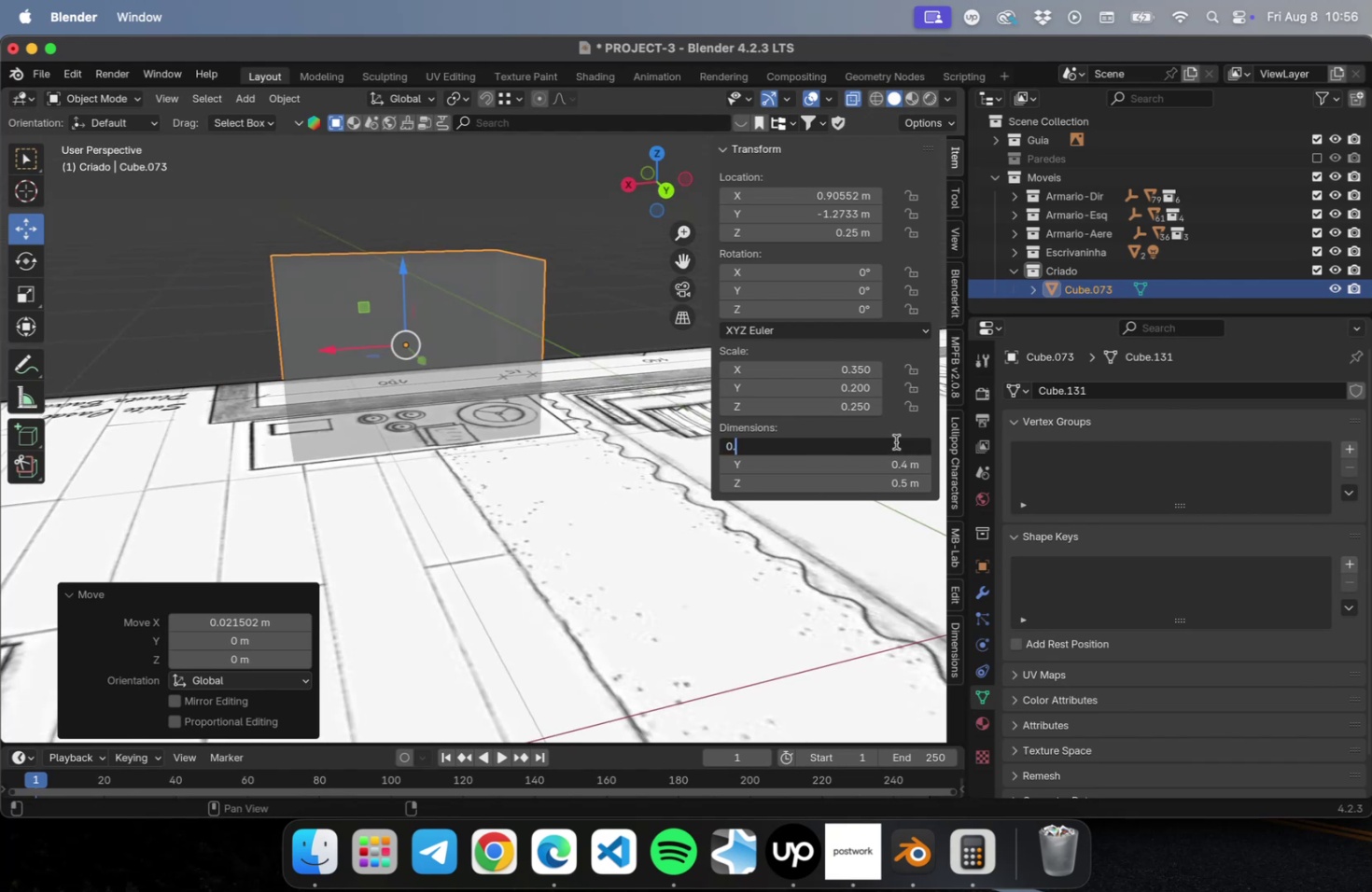 
key(8)
 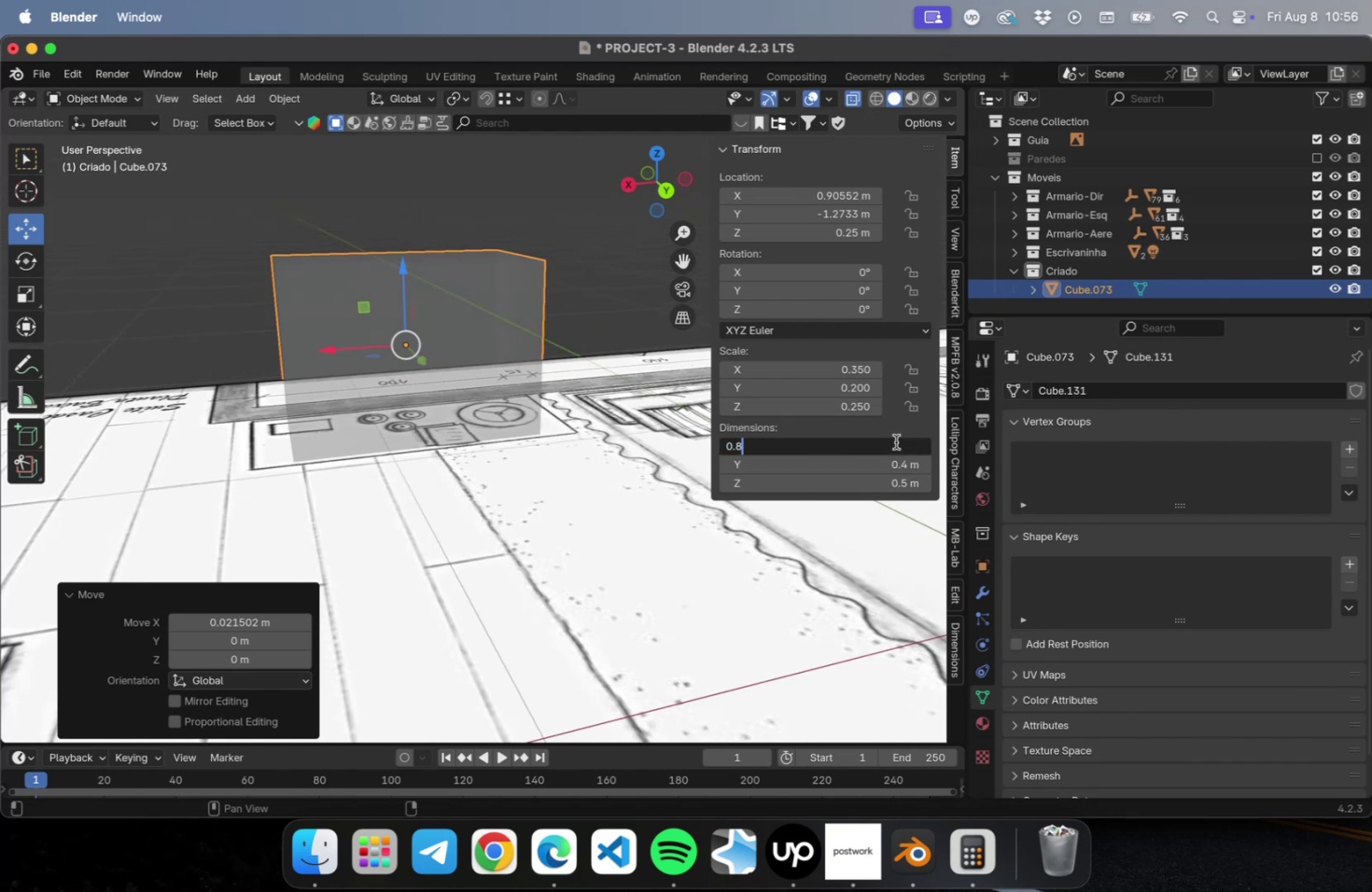 
key(Enter)
 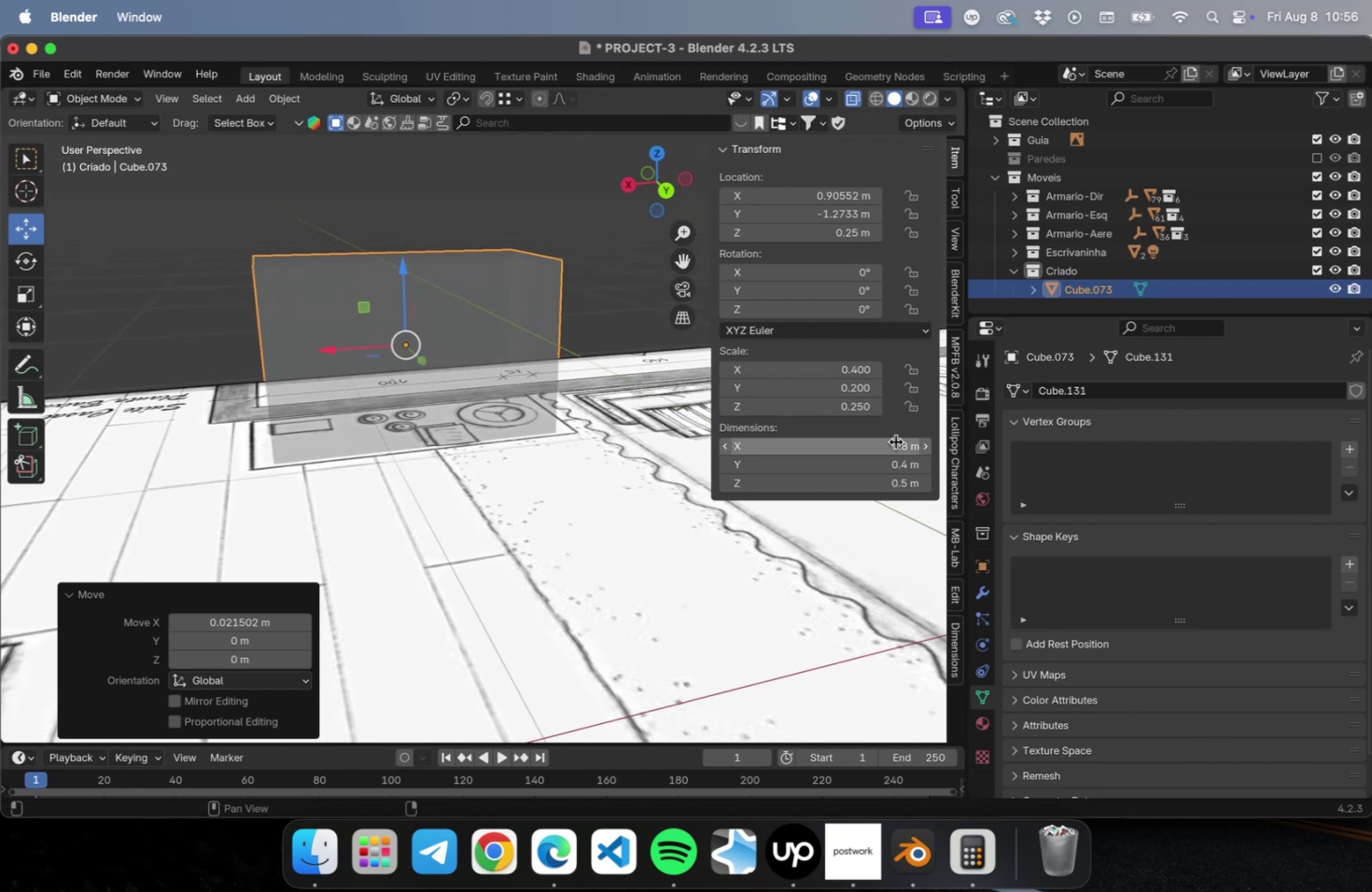 
key(Meta+S)
 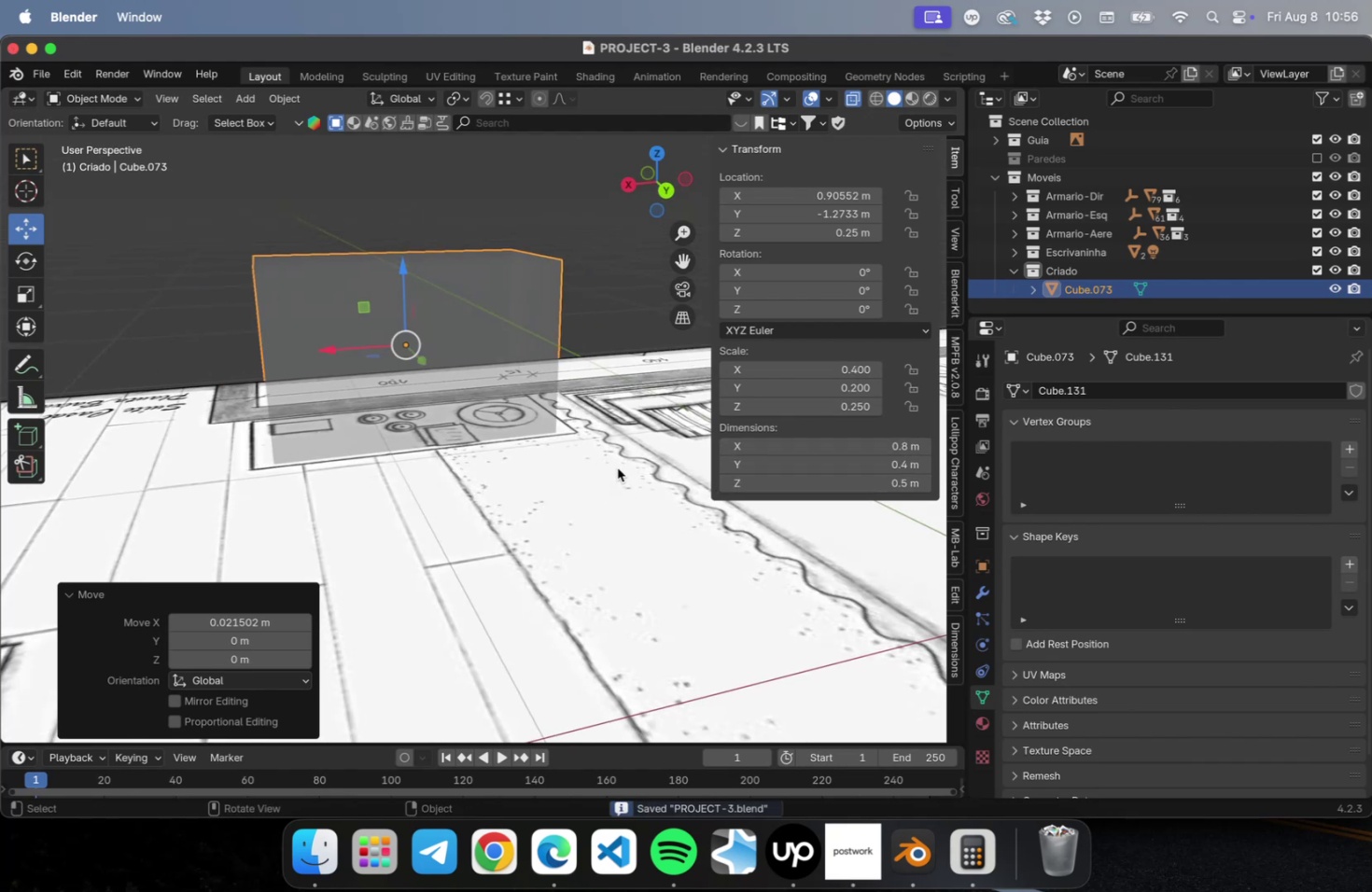 
left_click([613, 464])
 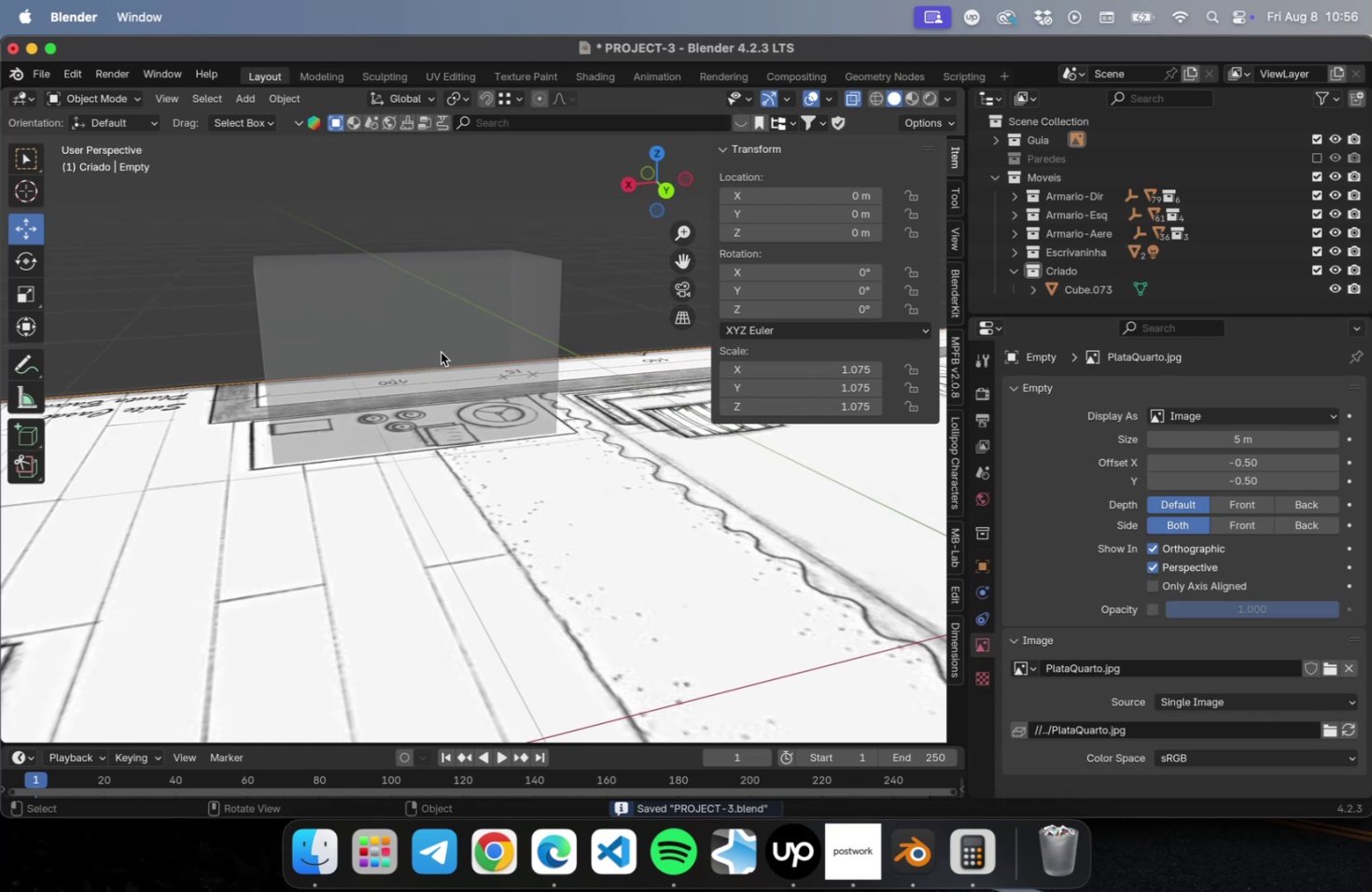 
left_click([440, 351])
 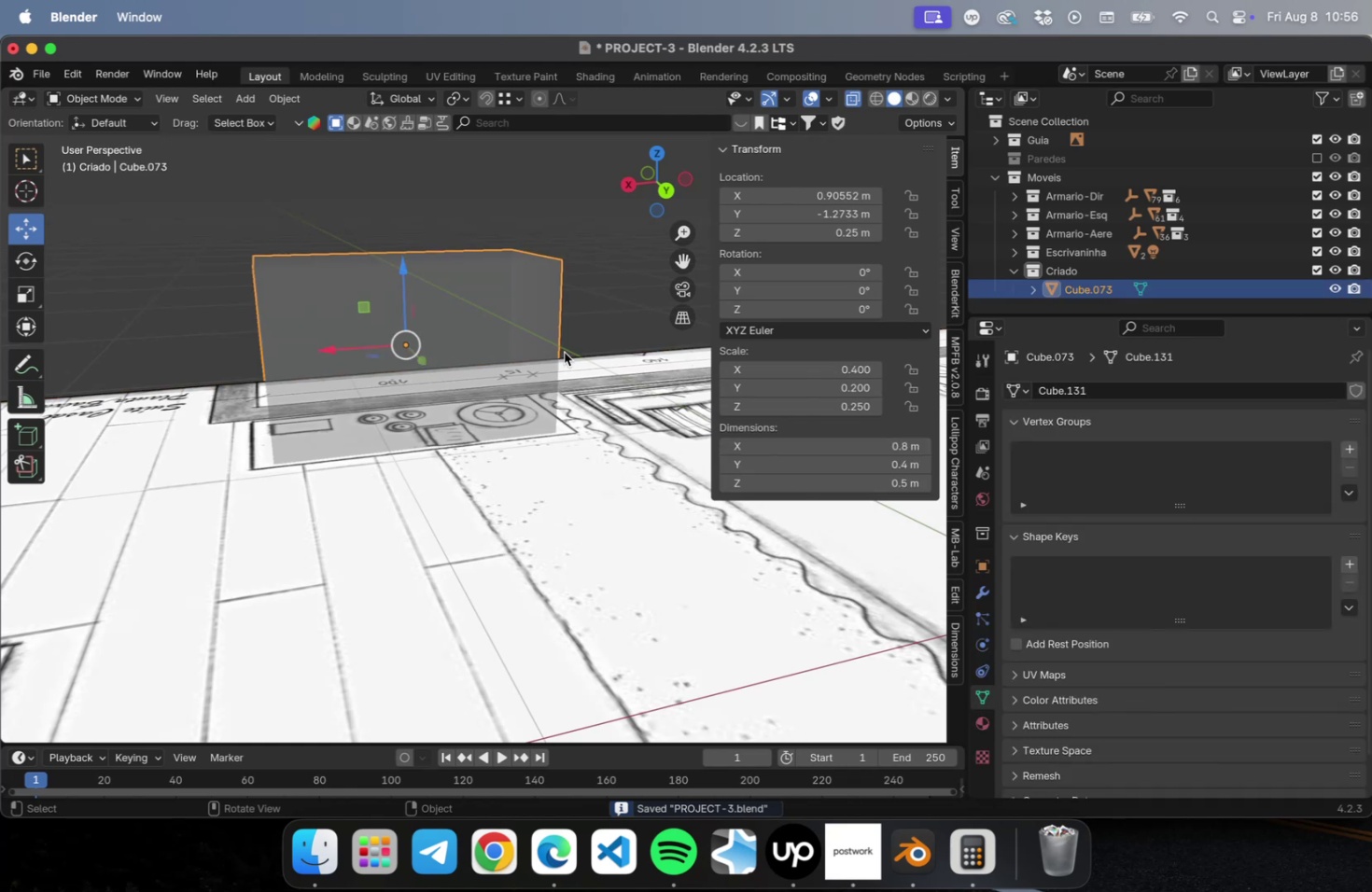 
hold_key(key=ShiftLeft, duration=0.44)
 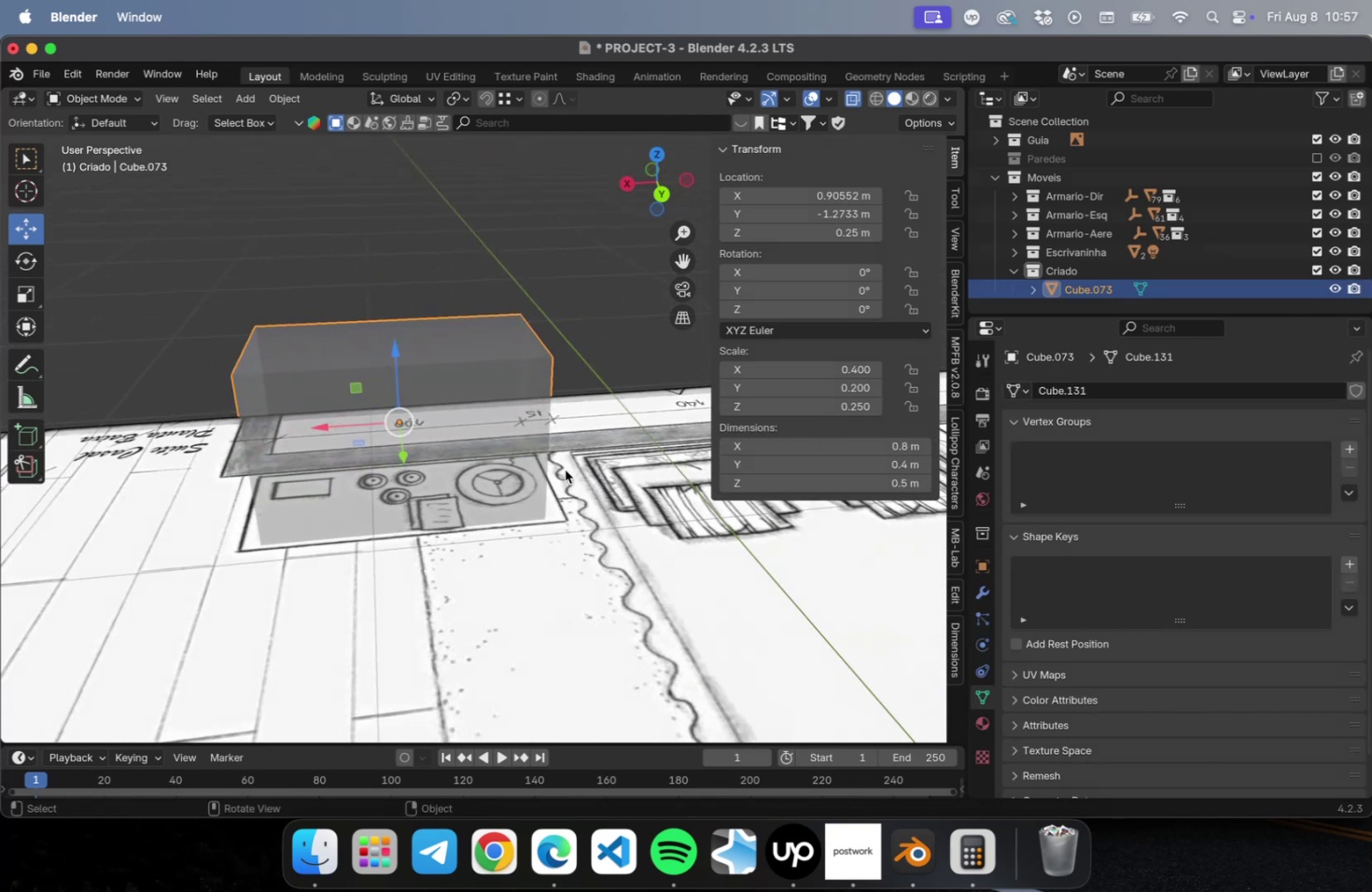 
wait(6.23)
 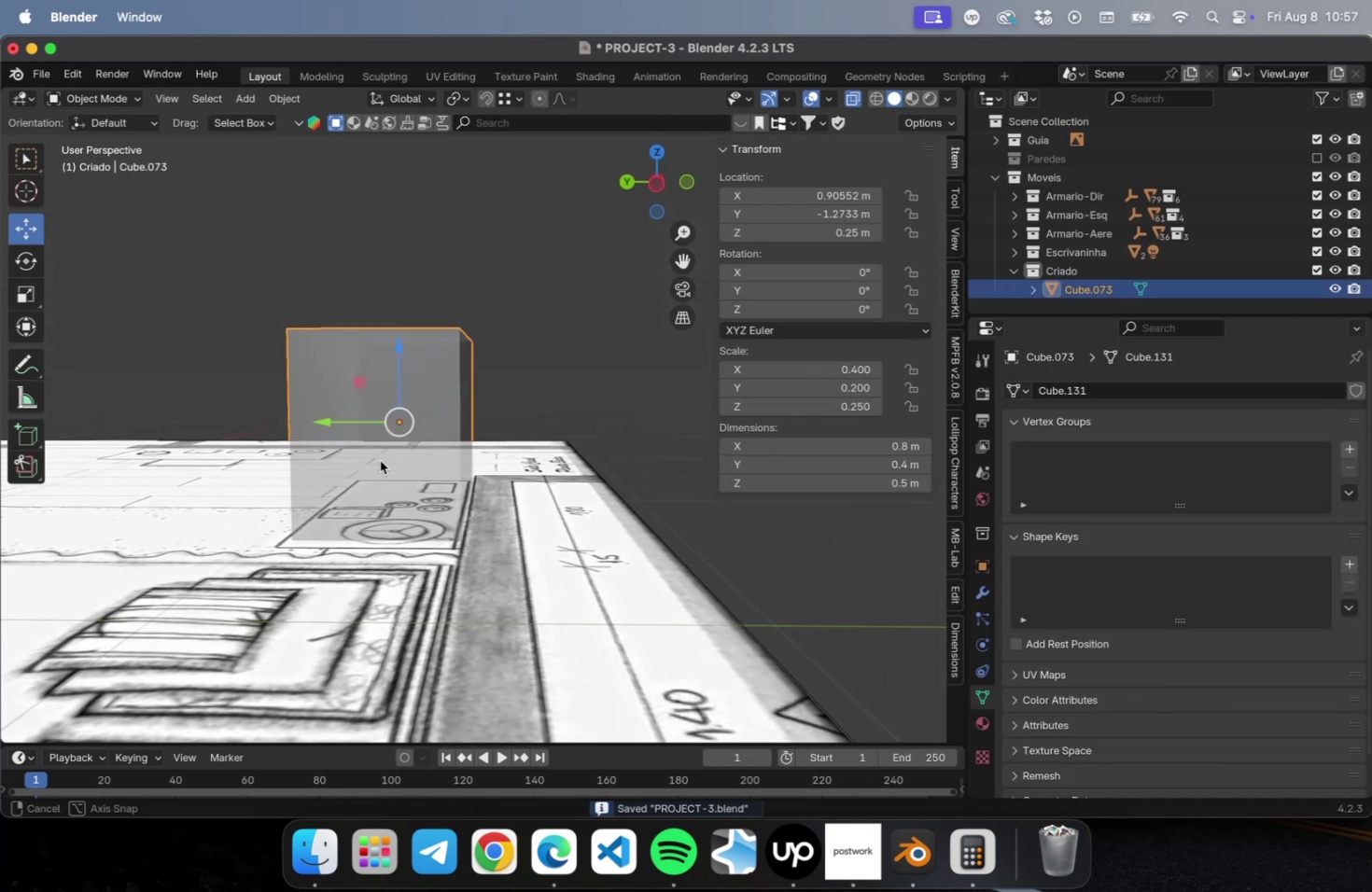 
key(NumLock)
 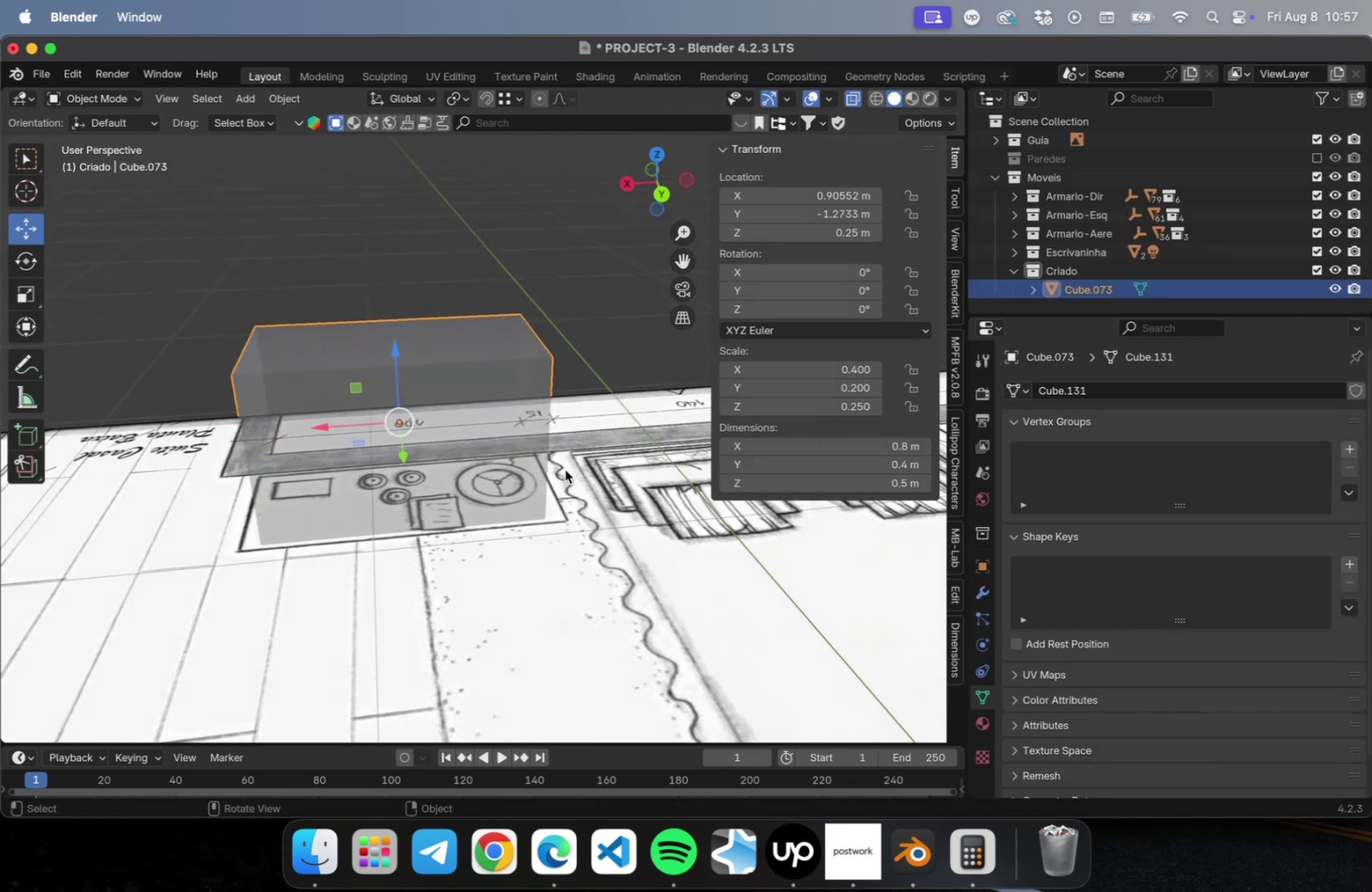 
key(NumpadDivide)
 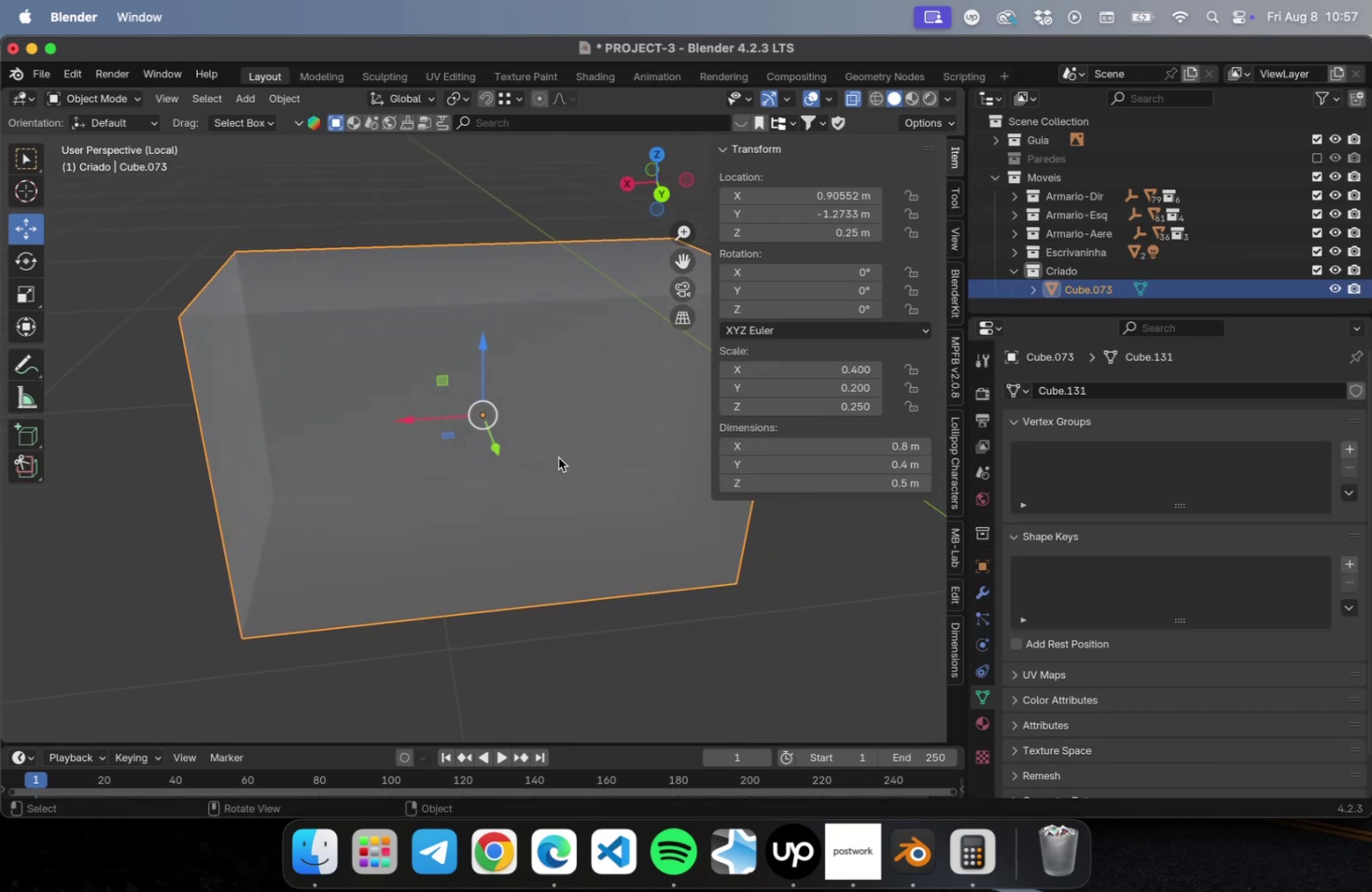 
key(NumLock)
 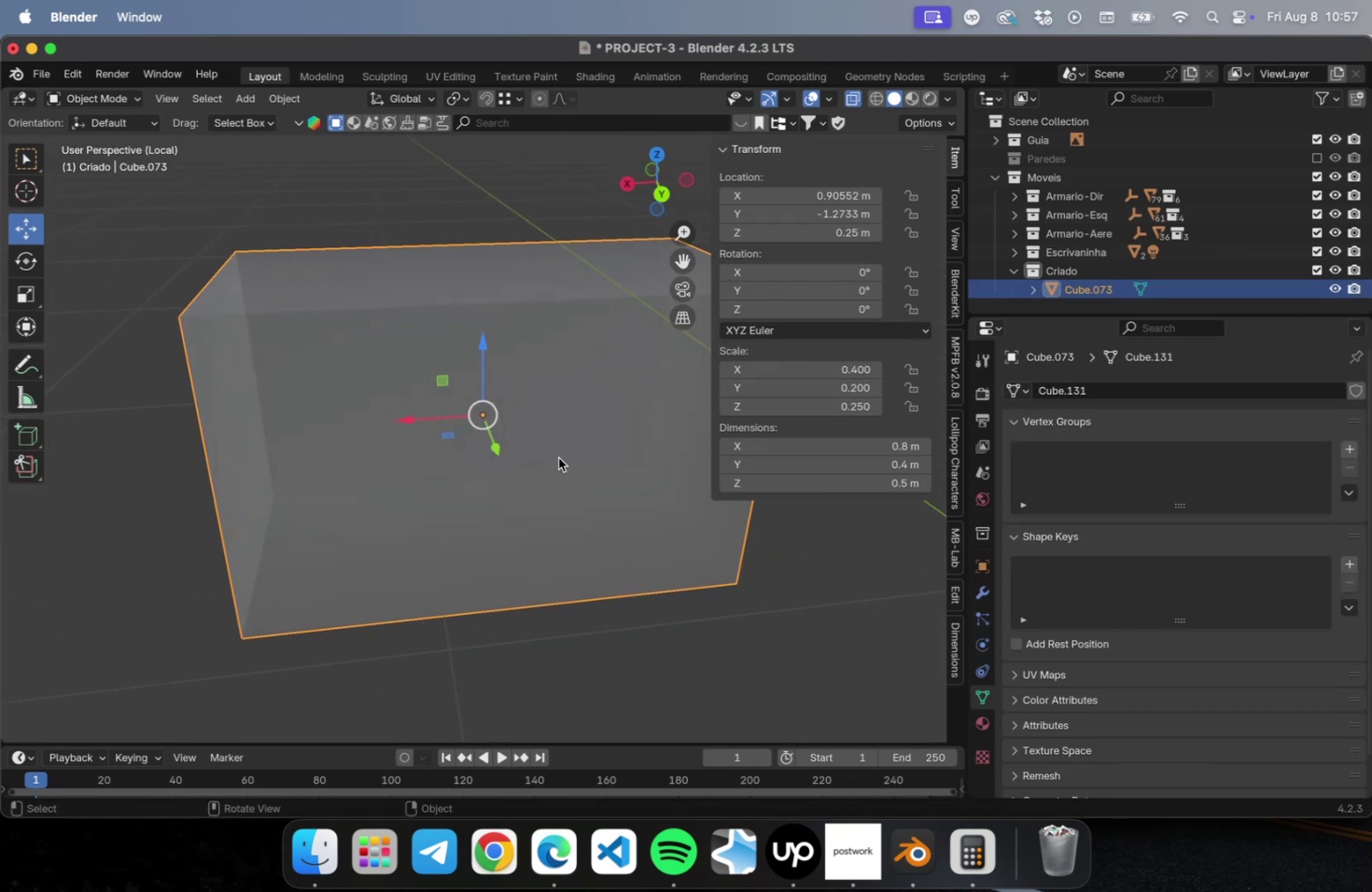 
key(Numpad1)
 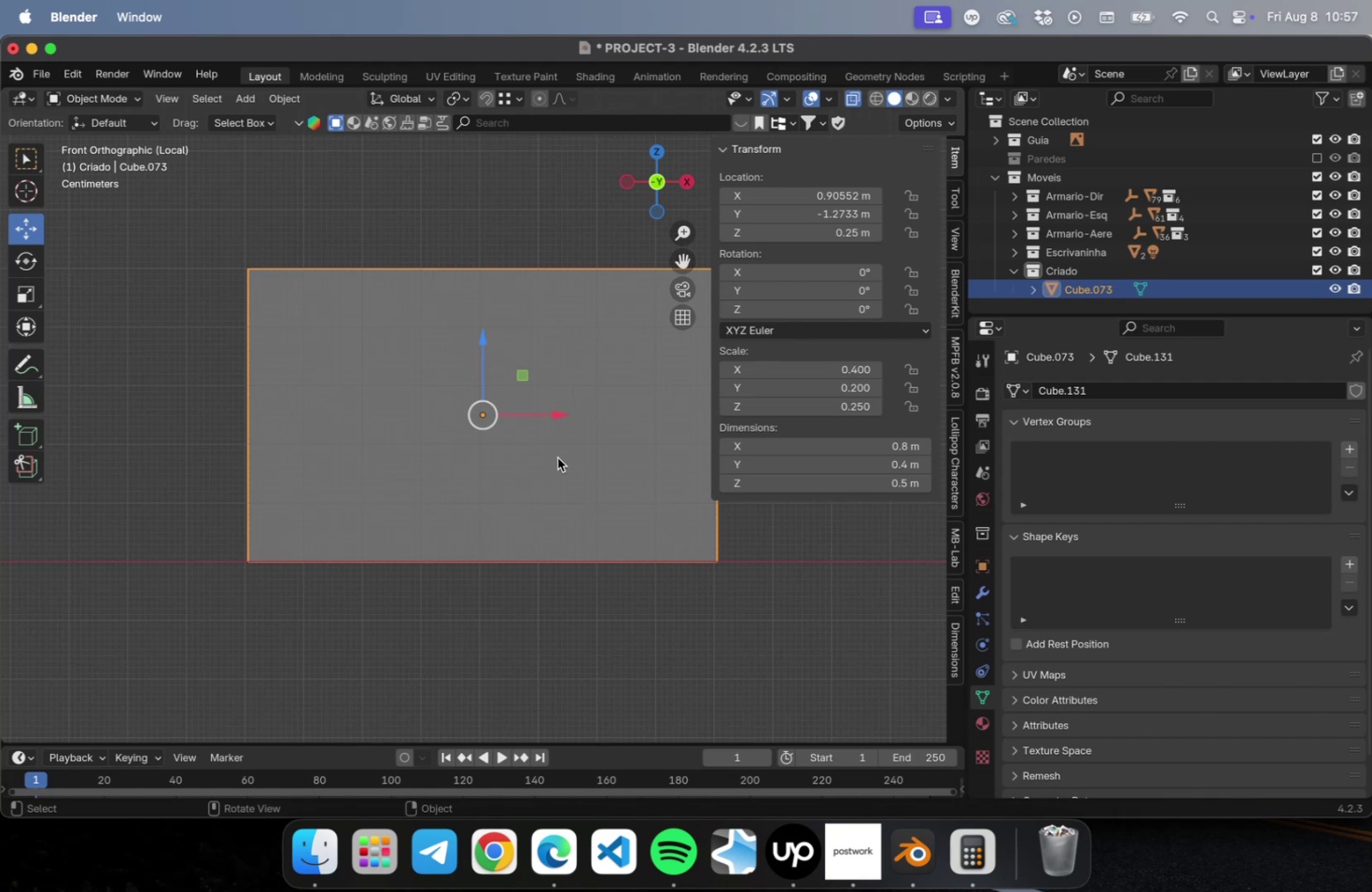 
hold_key(key=ShiftLeft, duration=0.39)
 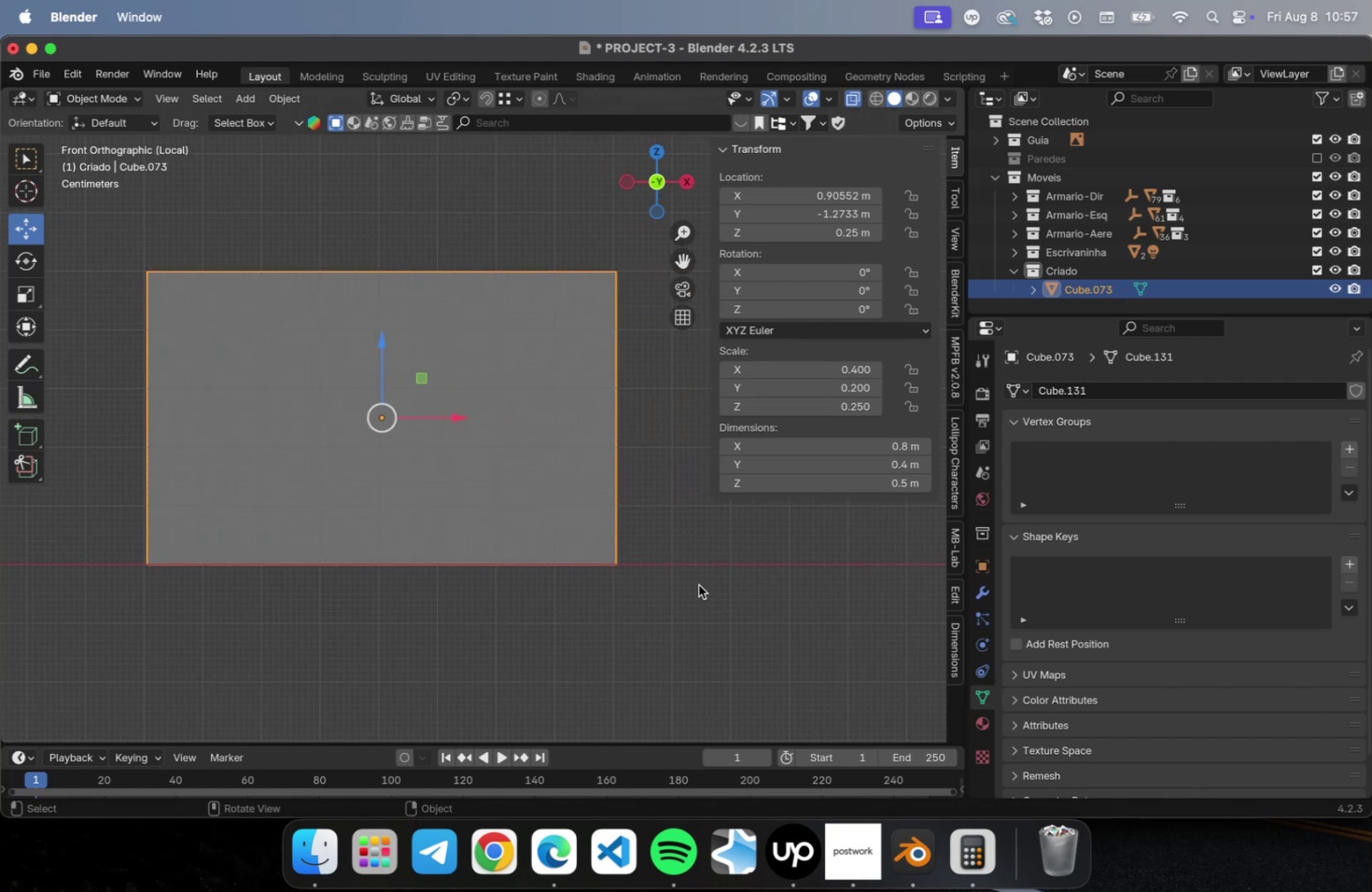 
left_click([698, 584])
 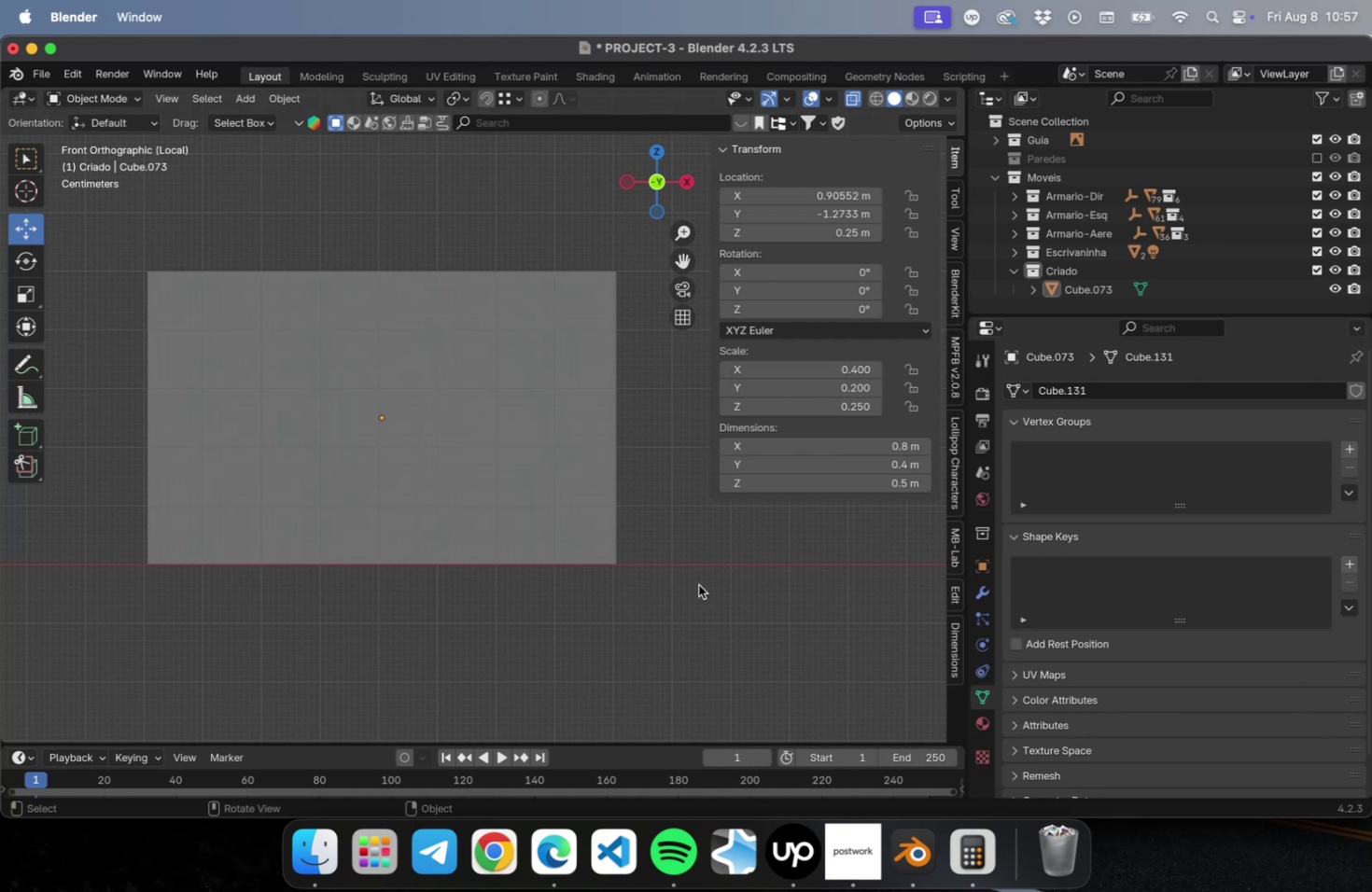 
wait(34.24)
 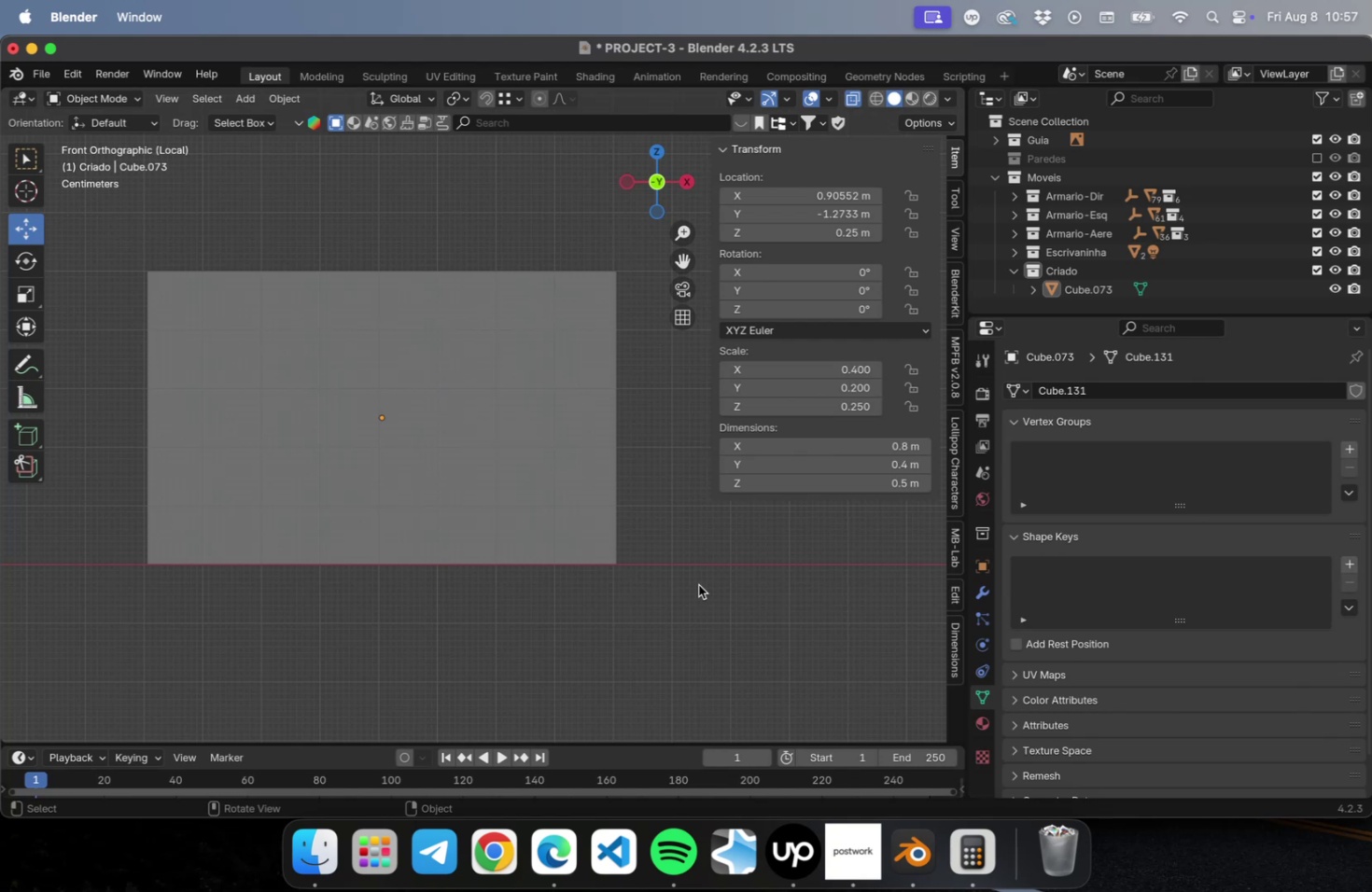 
double_click([1094, 292])
 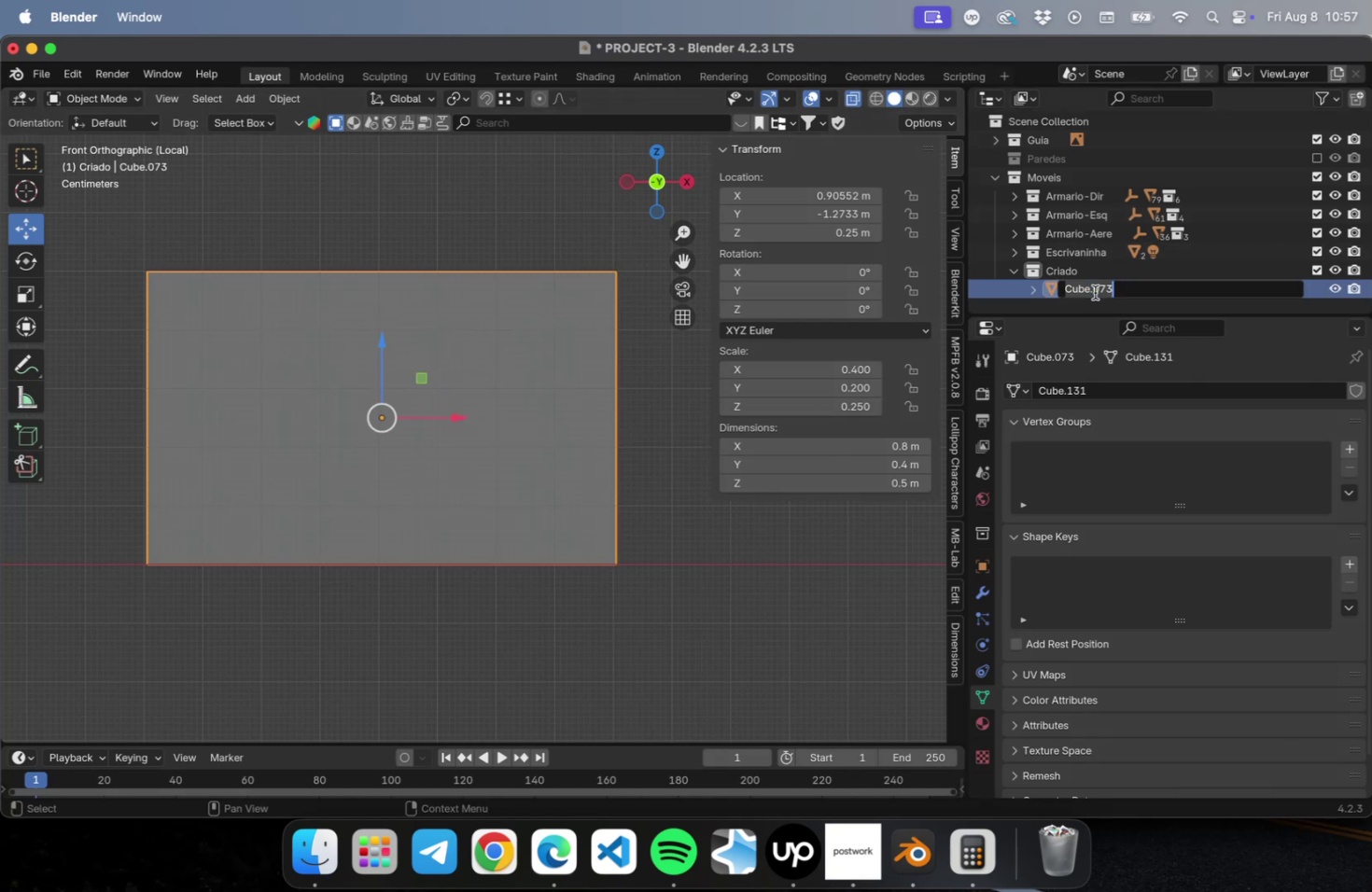 
type(Base)
 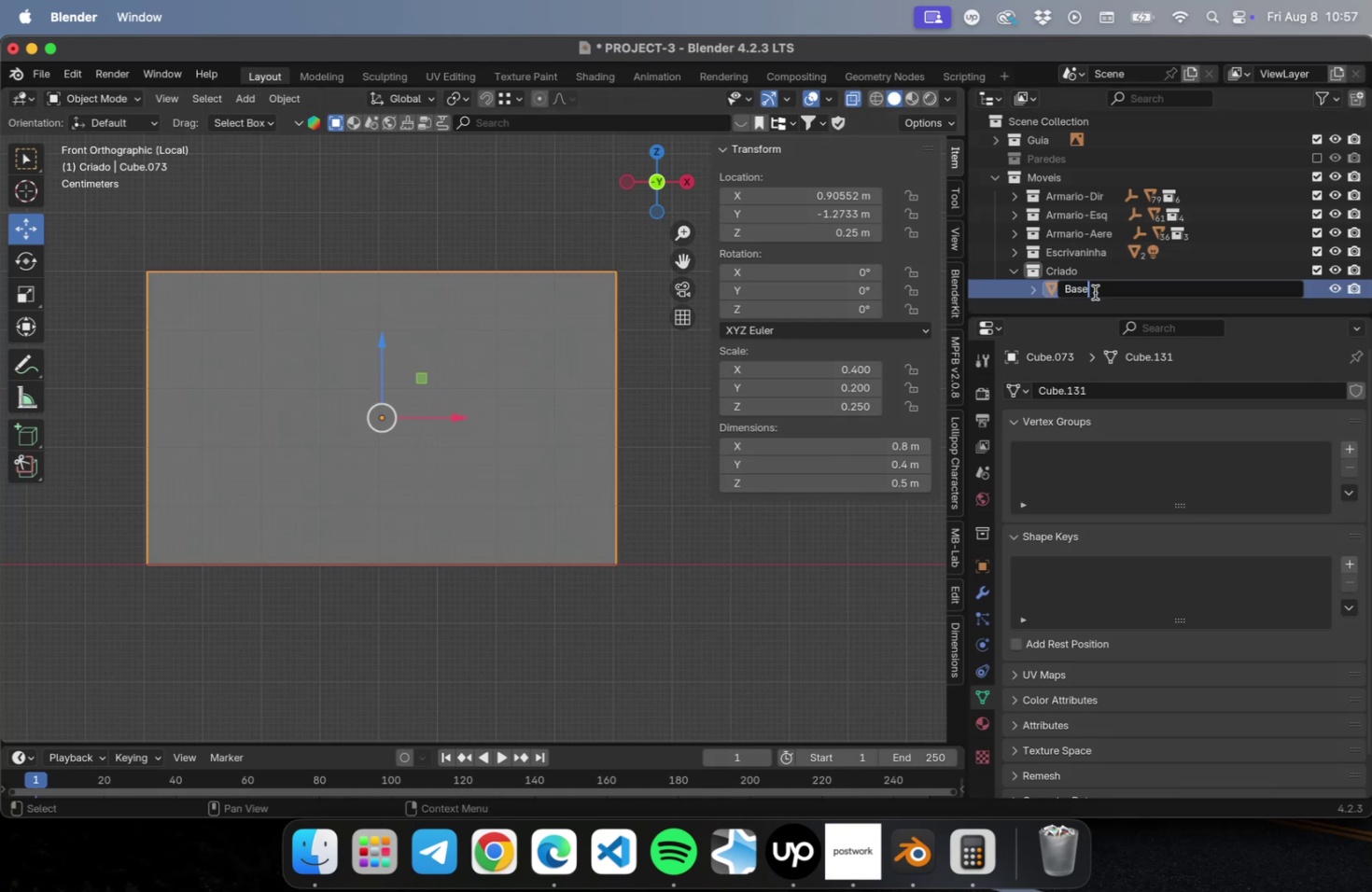 
key(Enter)
 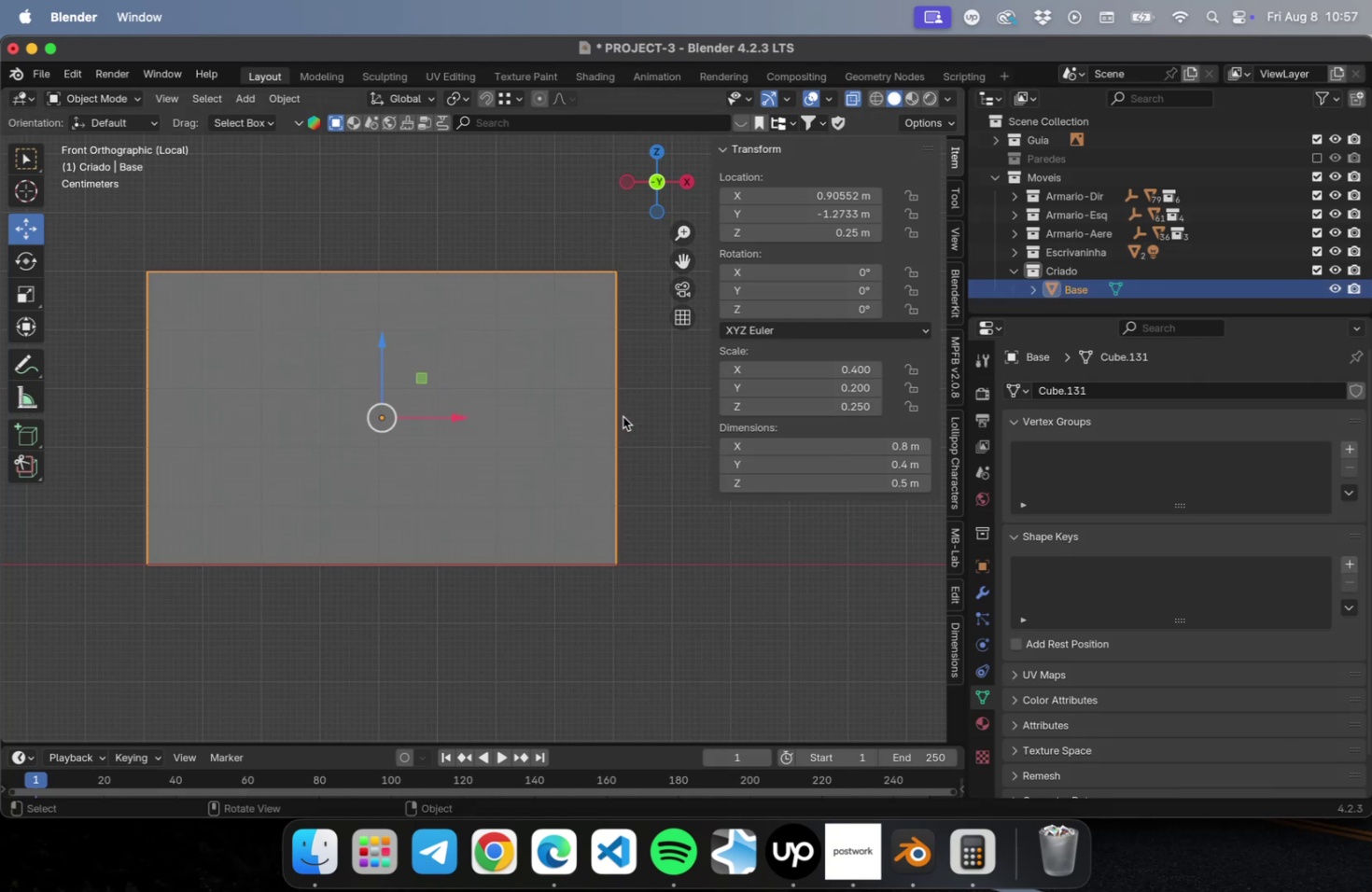 
hold_key(key=ShiftLeft, duration=0.46)
 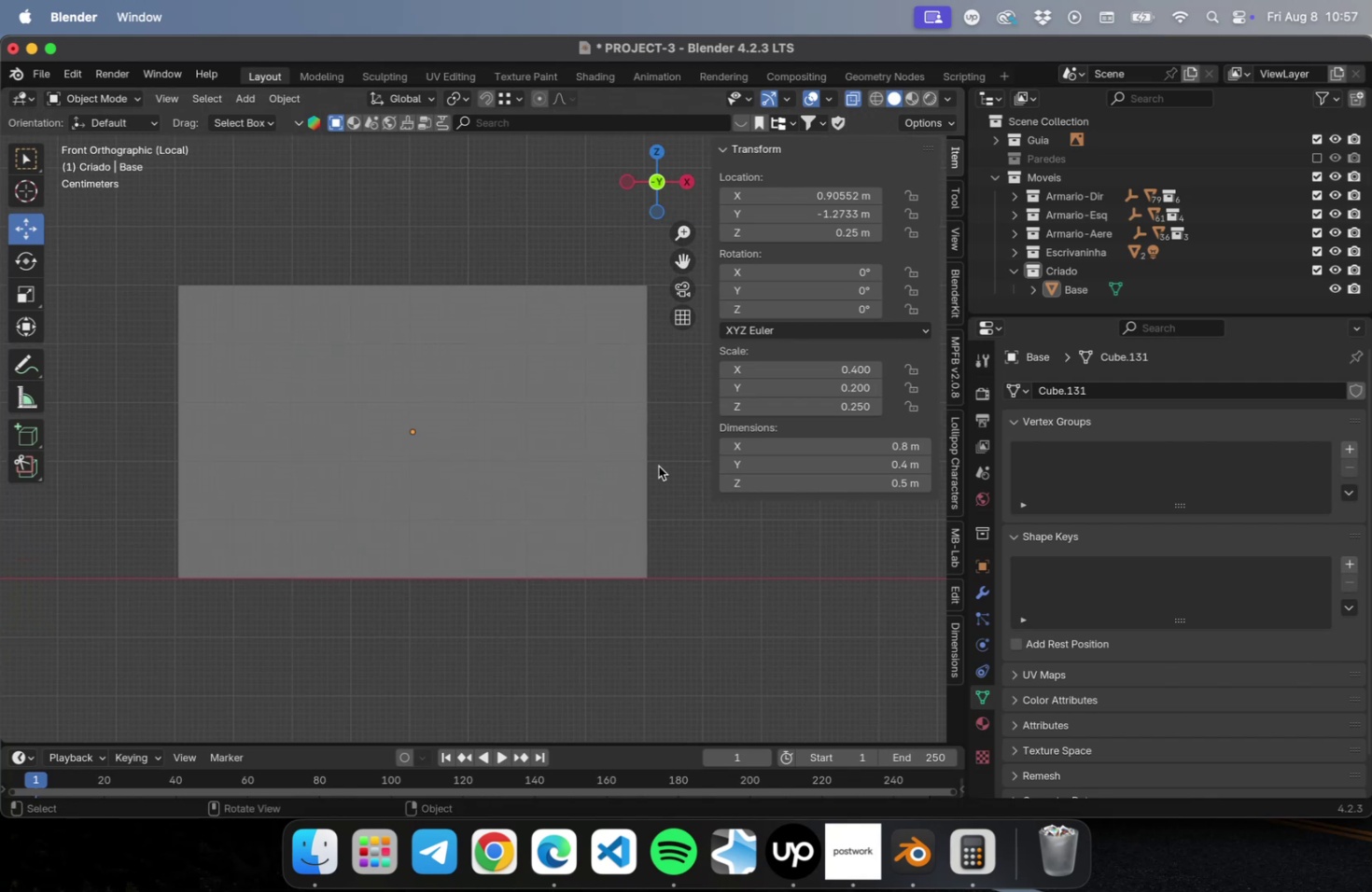 
key(Meta+S)
 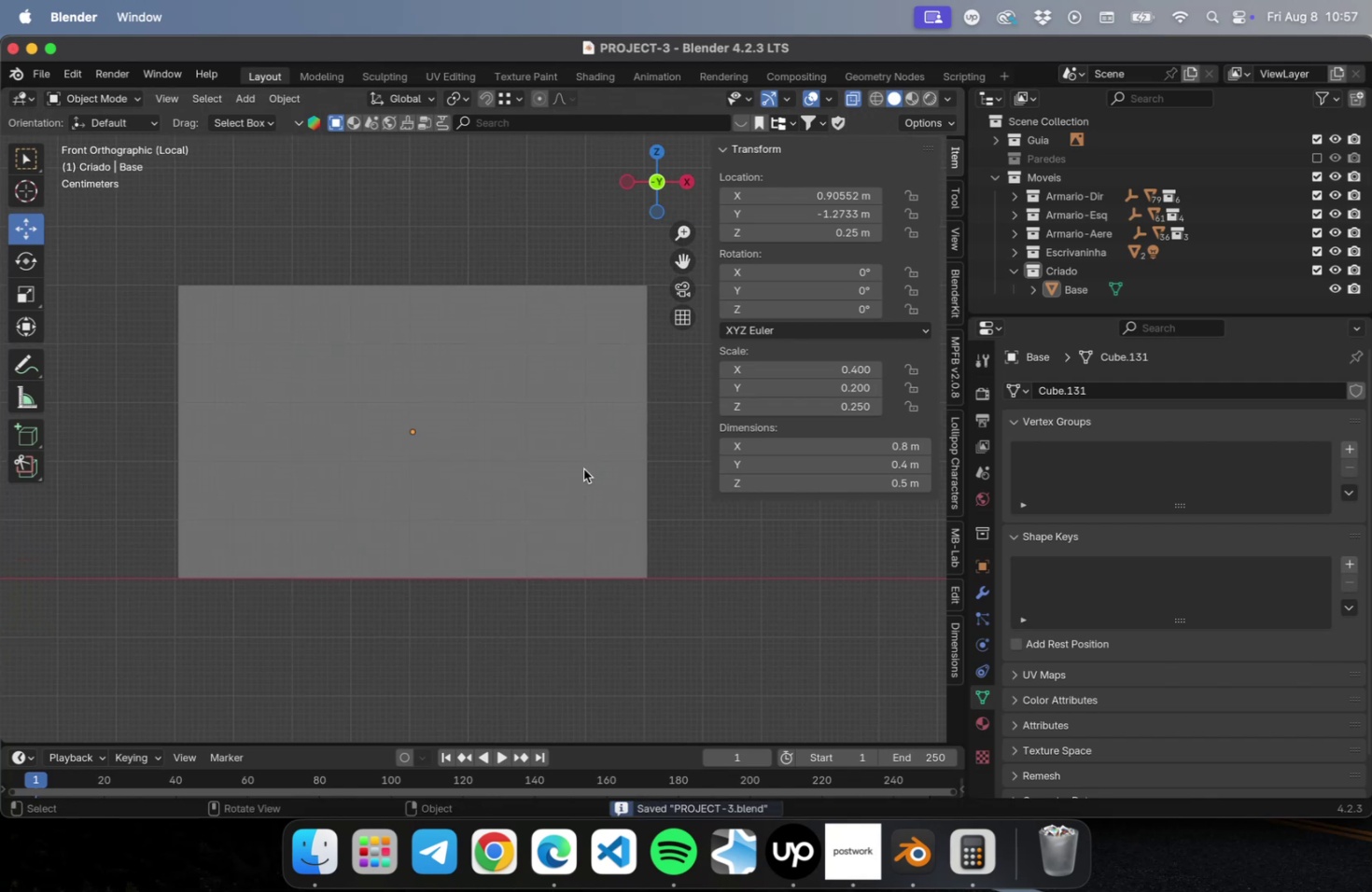 
left_click([583, 469])
 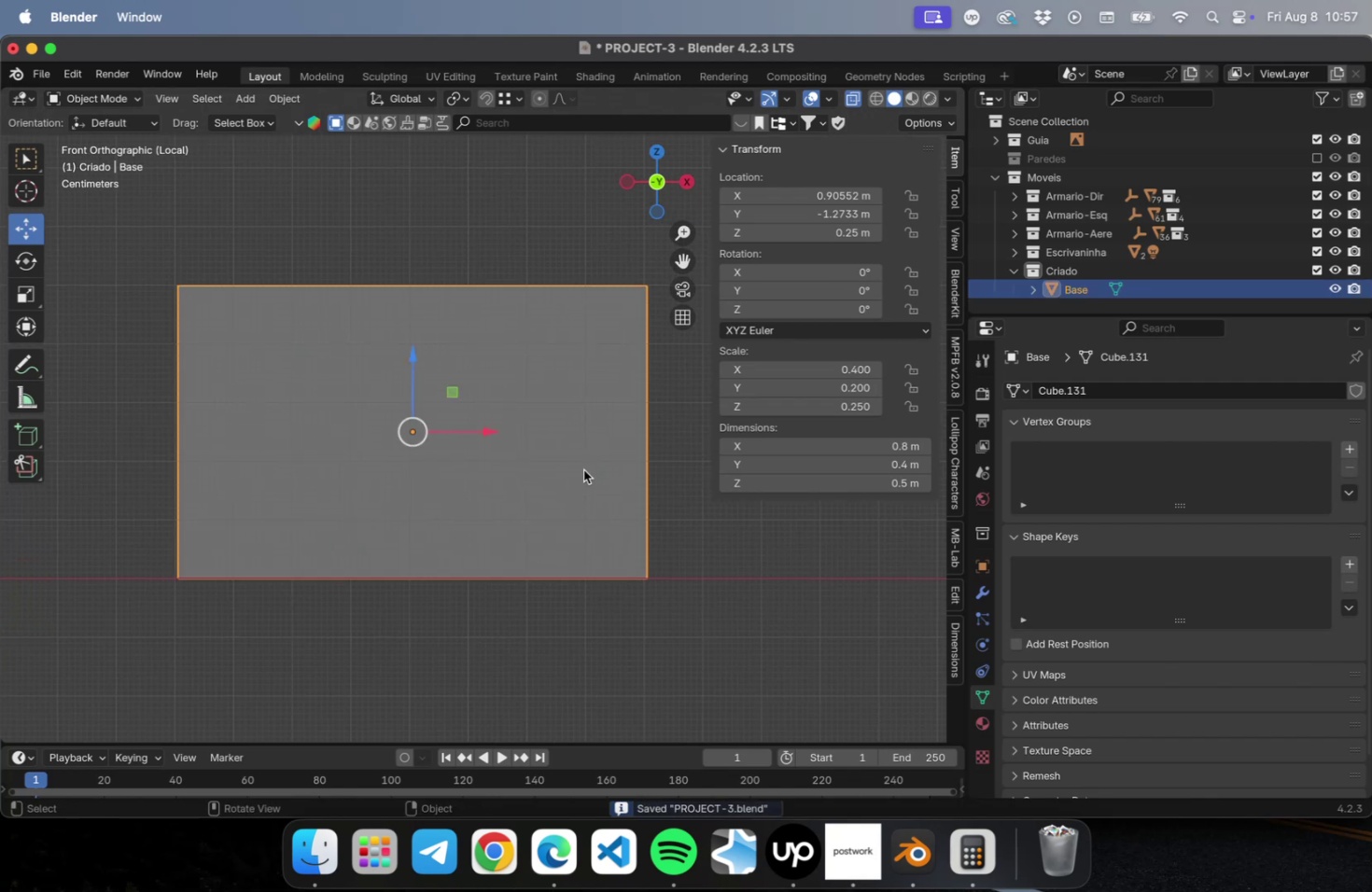 
type(Dx)
 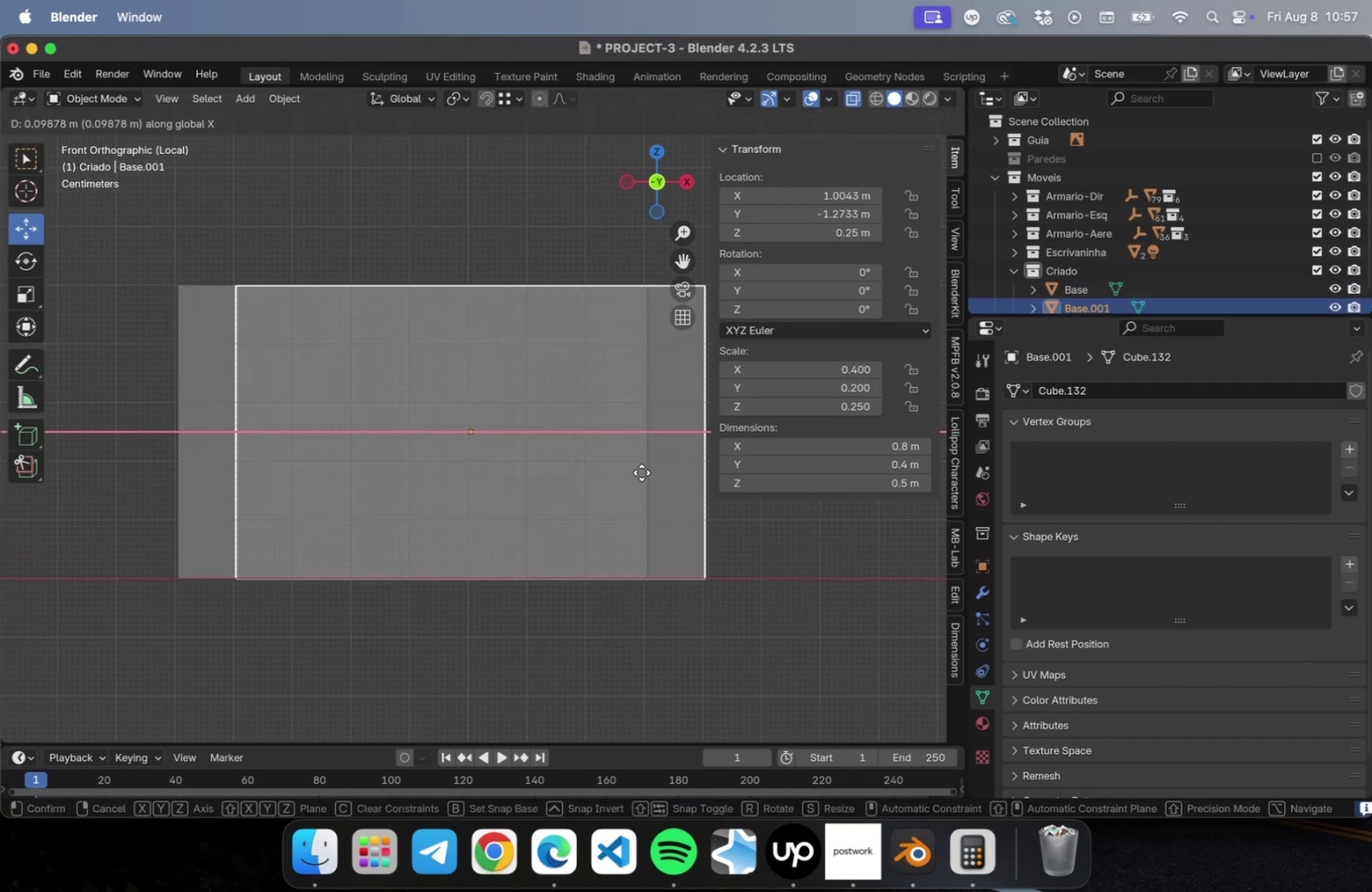 
left_click([641, 472])
 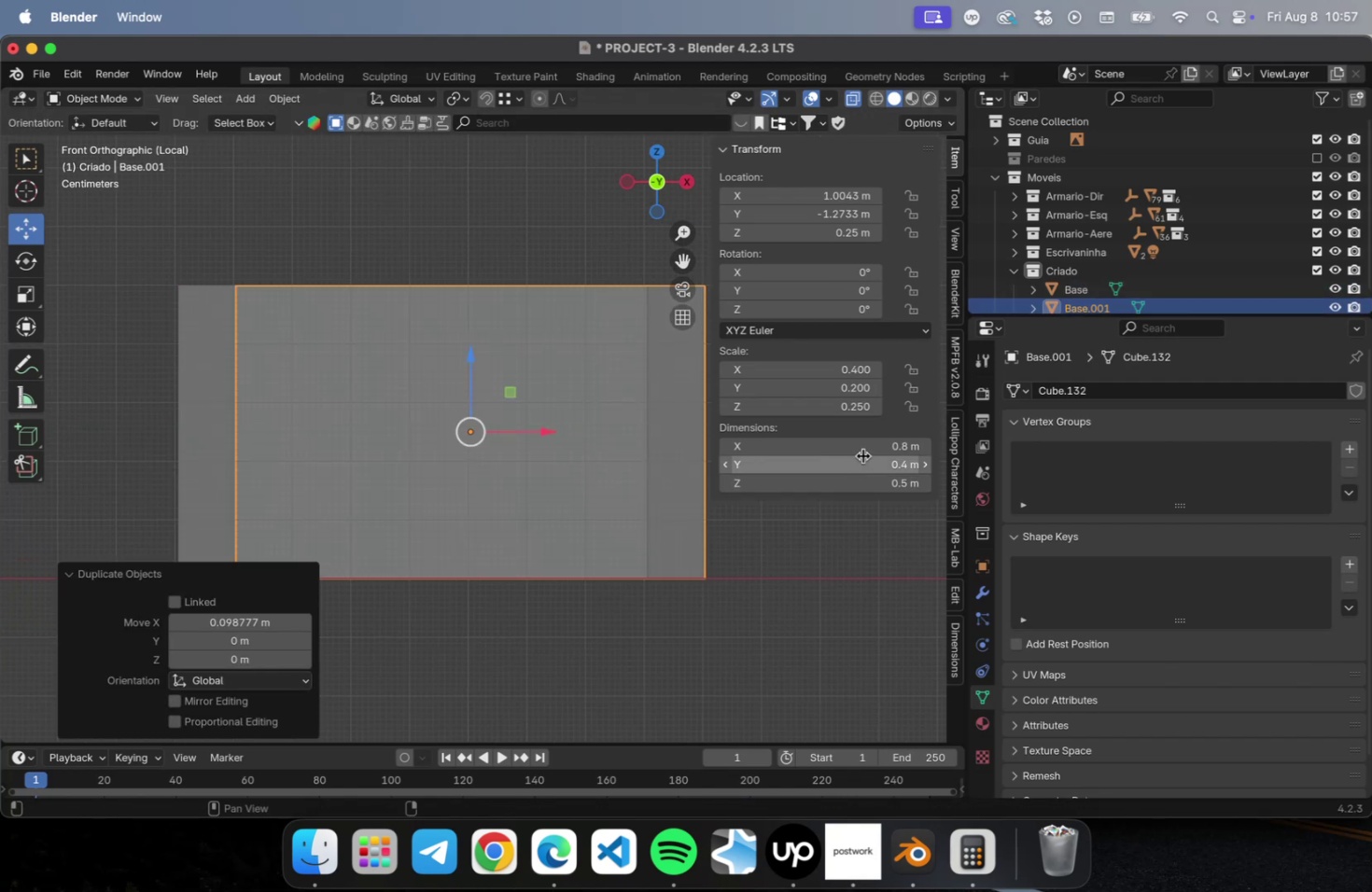 
wait(6.45)
 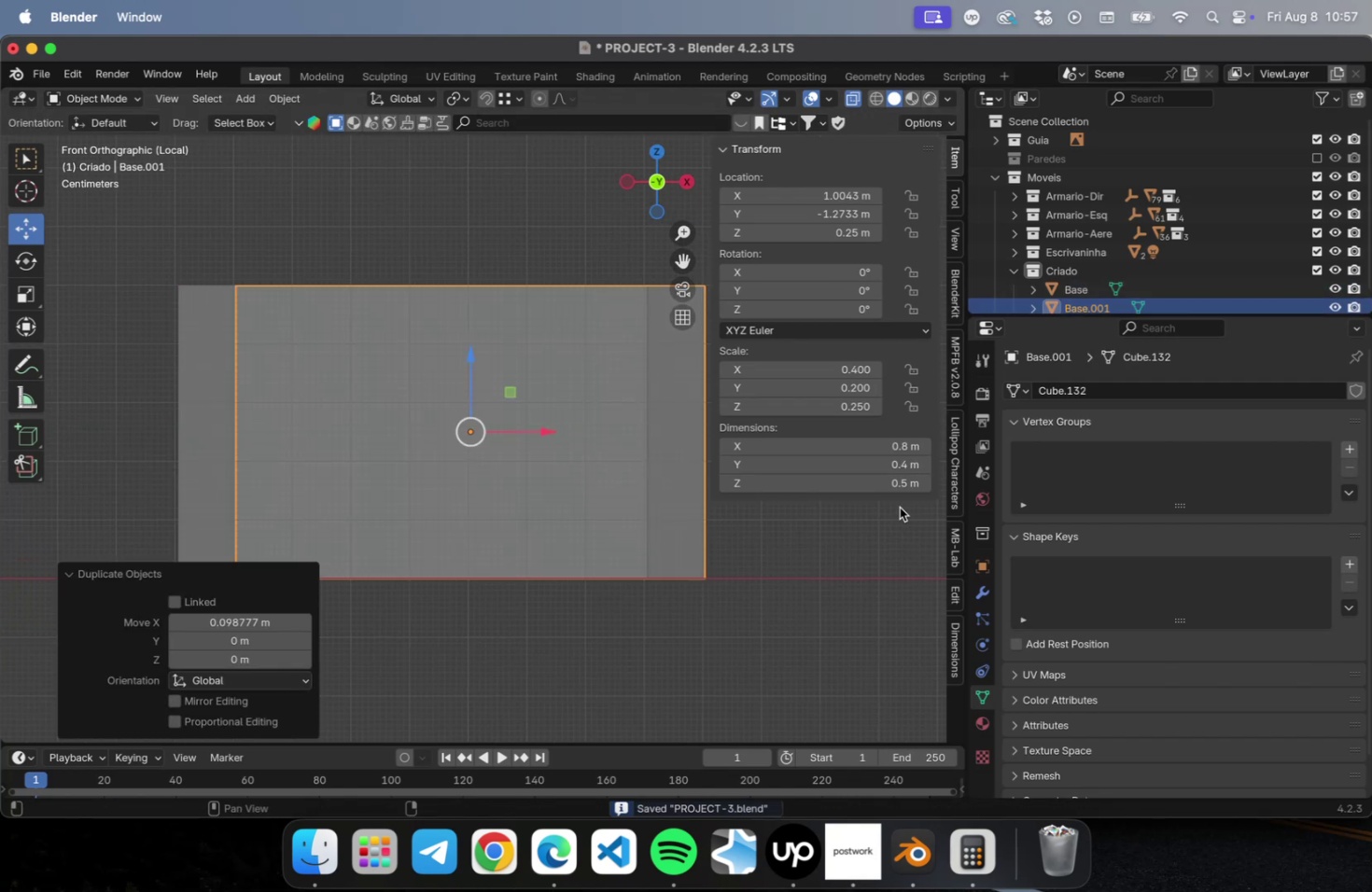 
left_click([861, 467])
 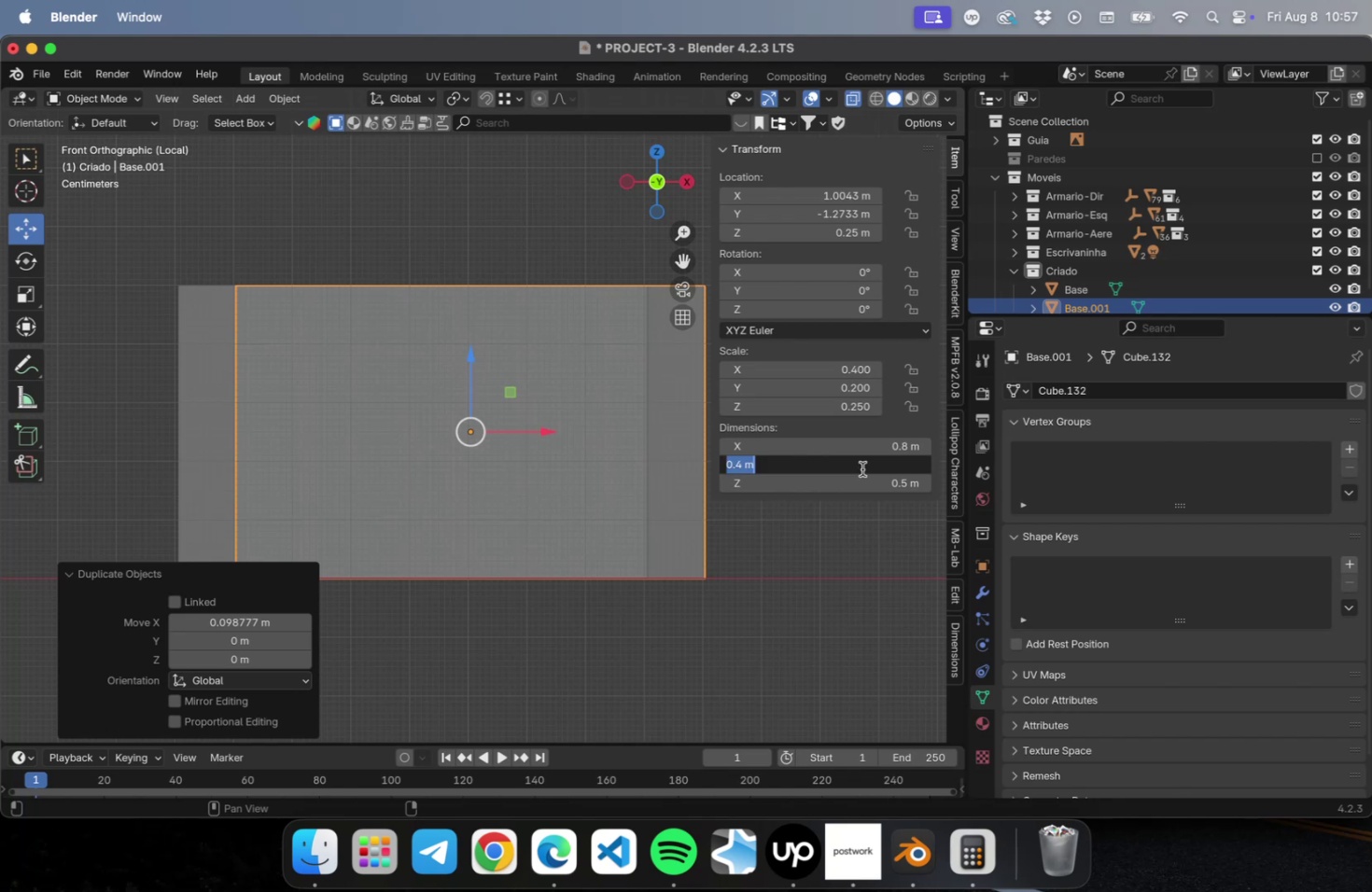 
type(0.015)
 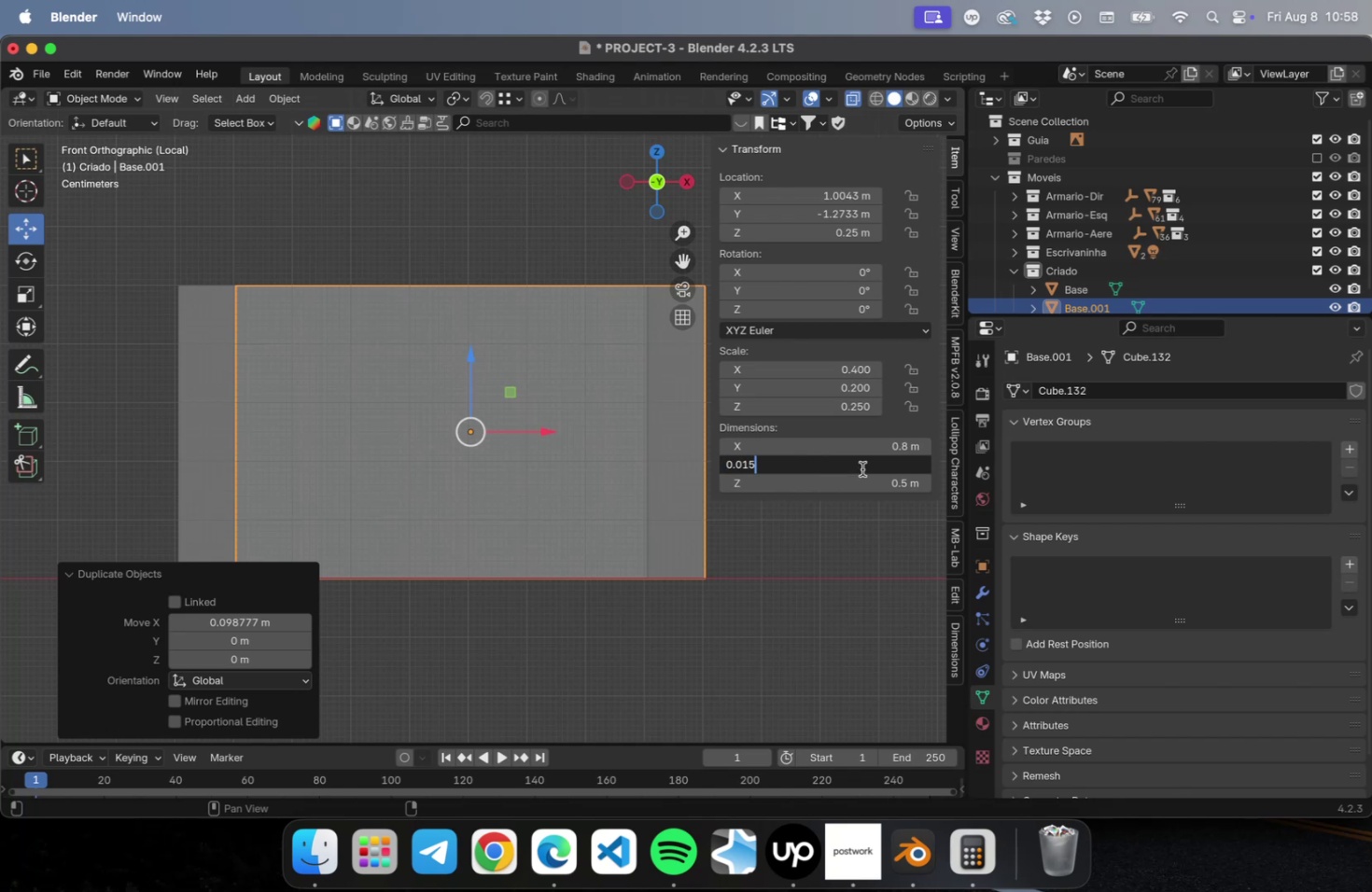 
key(Enter)
 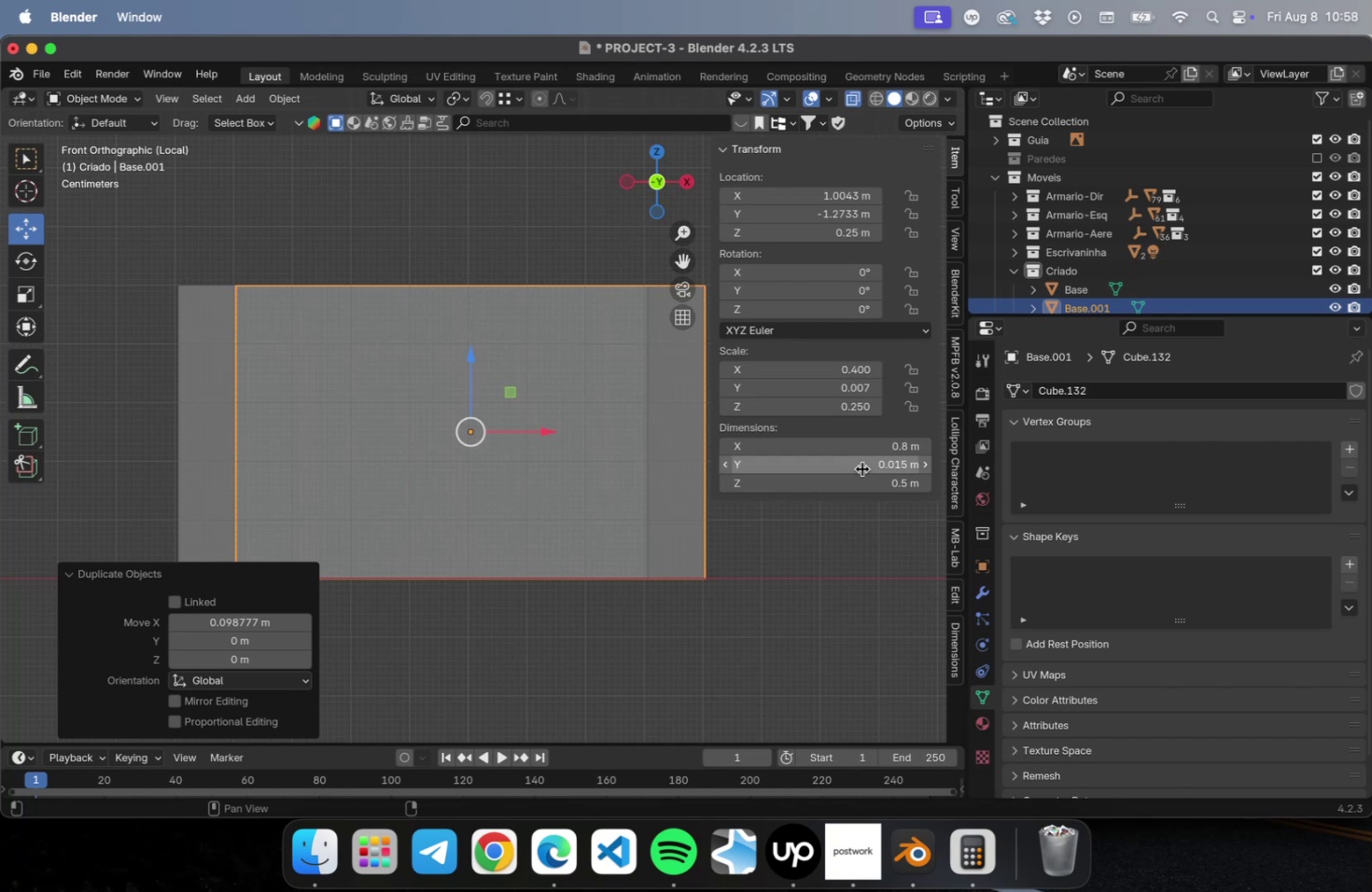 
key(Meta+Z)
 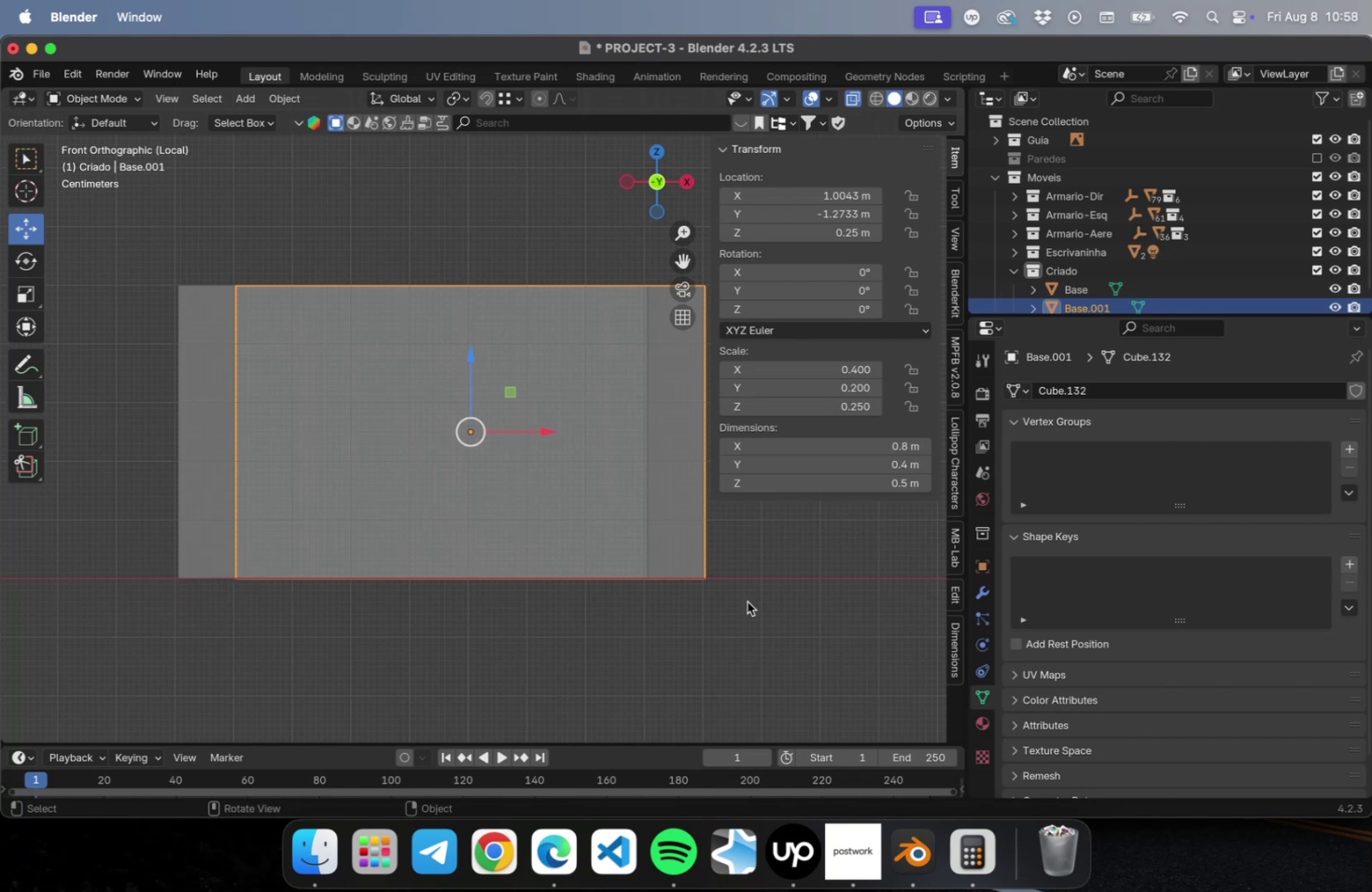 
double_click([659, 519])
 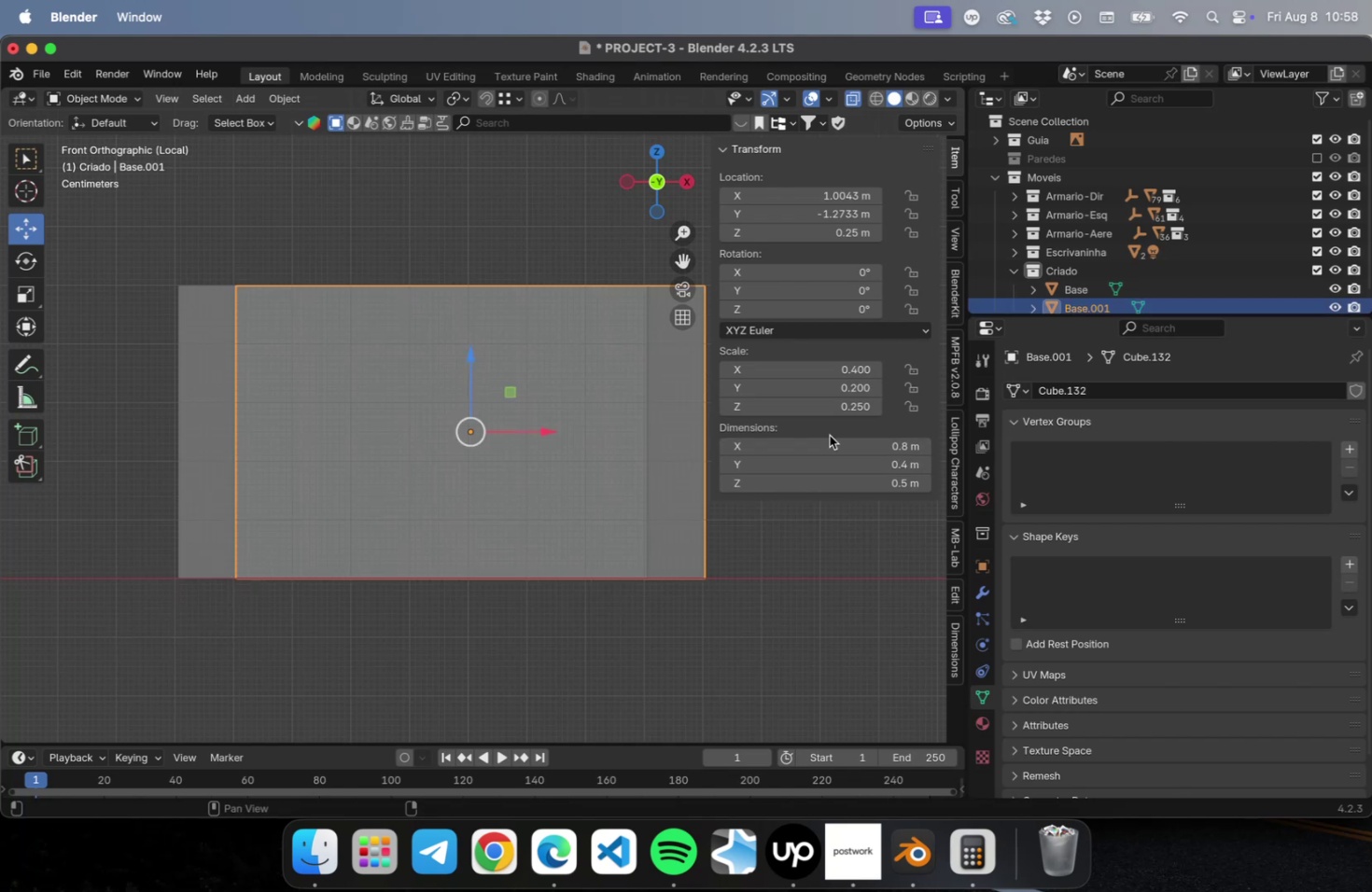 
left_click([829, 443])
 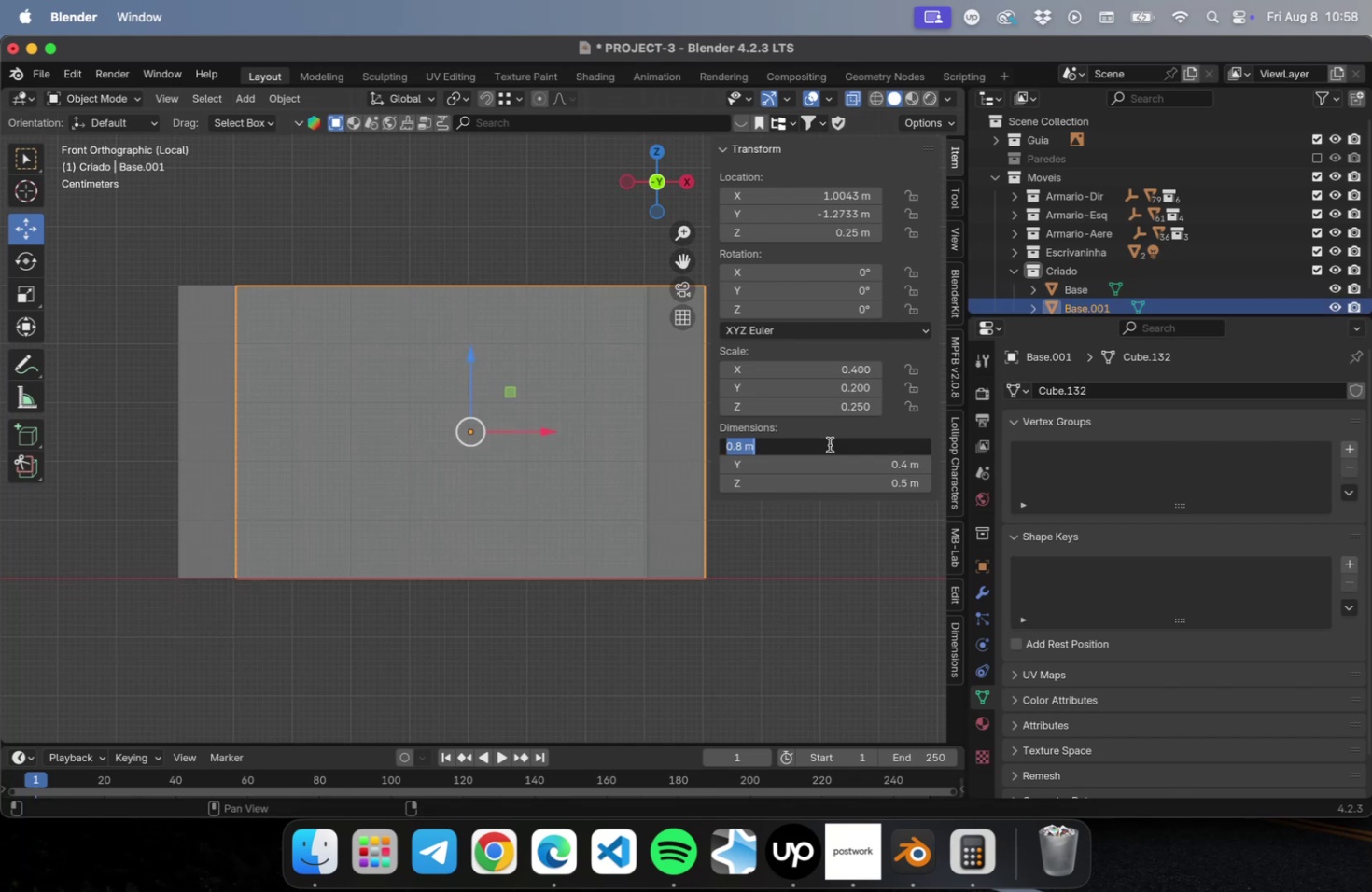 
type(0.015)
 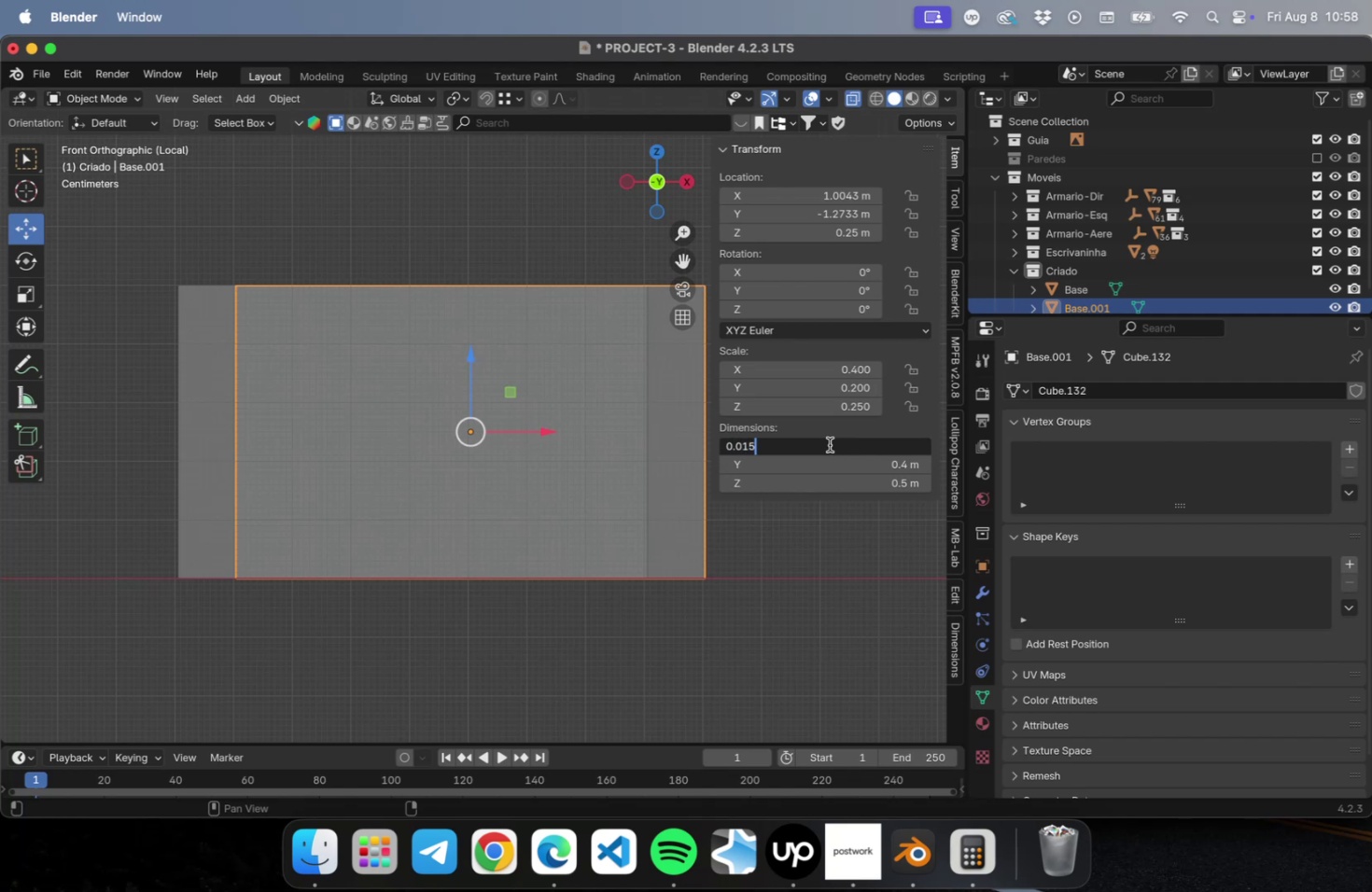 
key(Enter)
 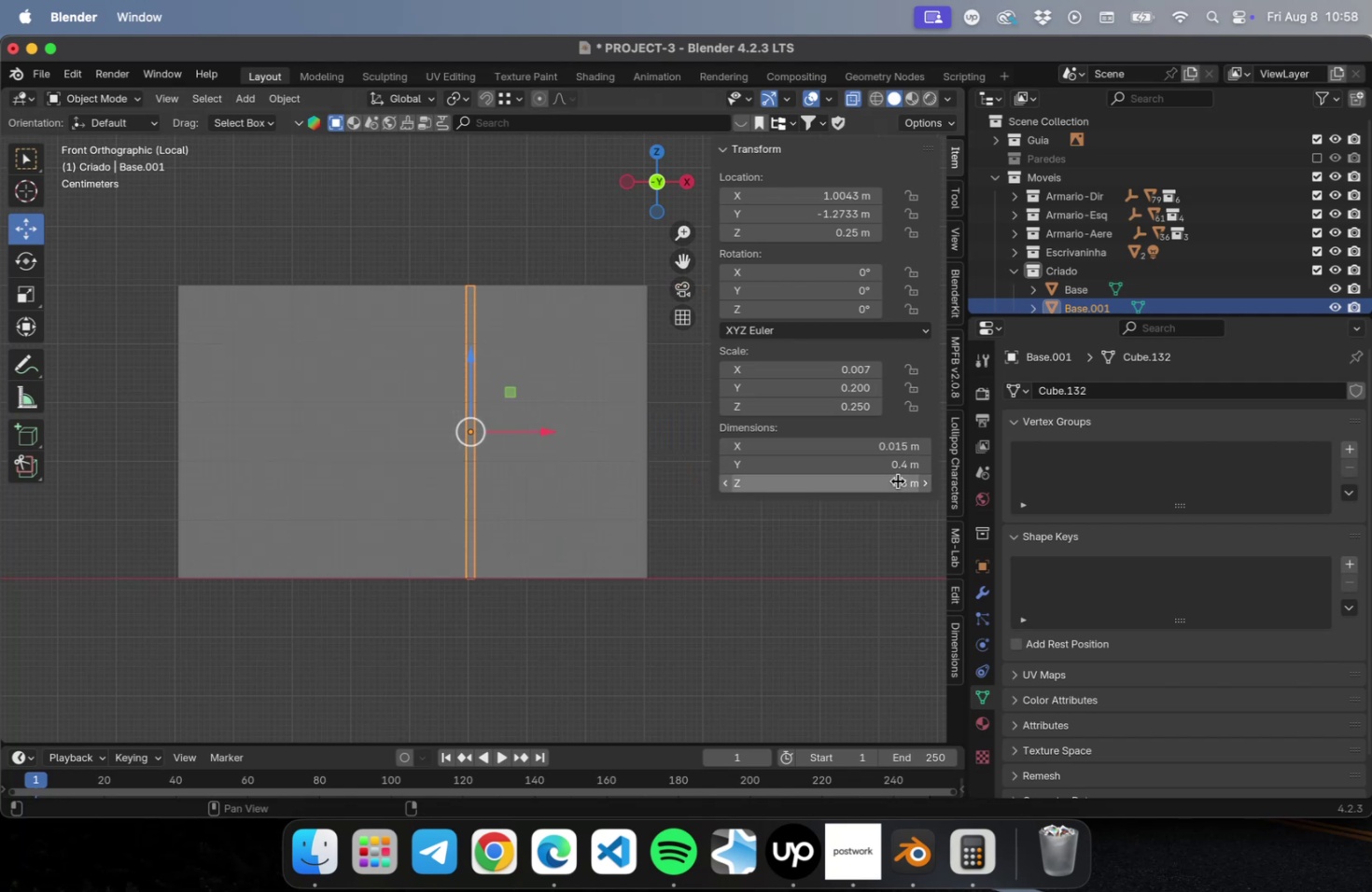 
double_click([851, 485])
 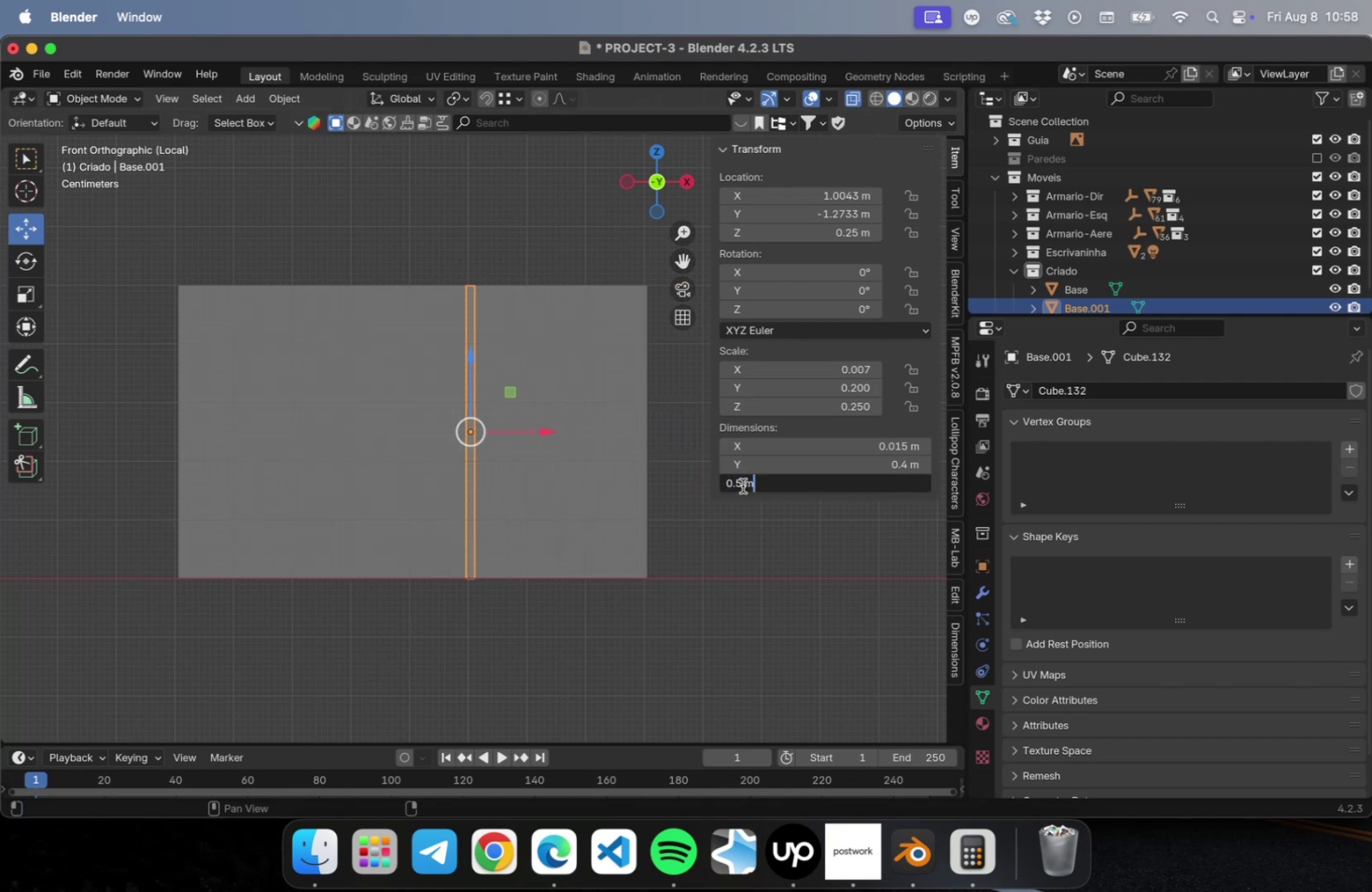 
left_click([739, 485])
 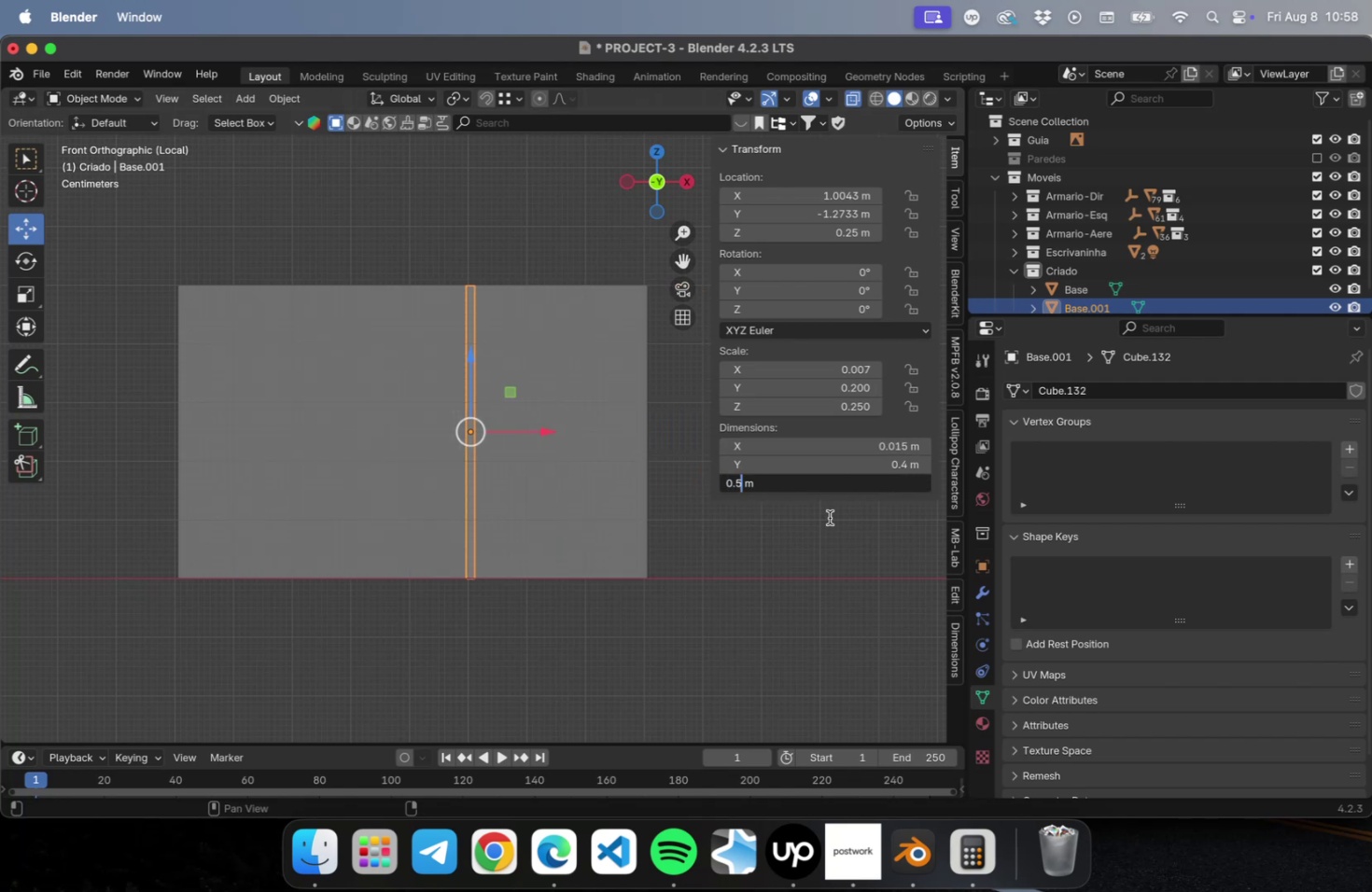 
key(Backspace)
 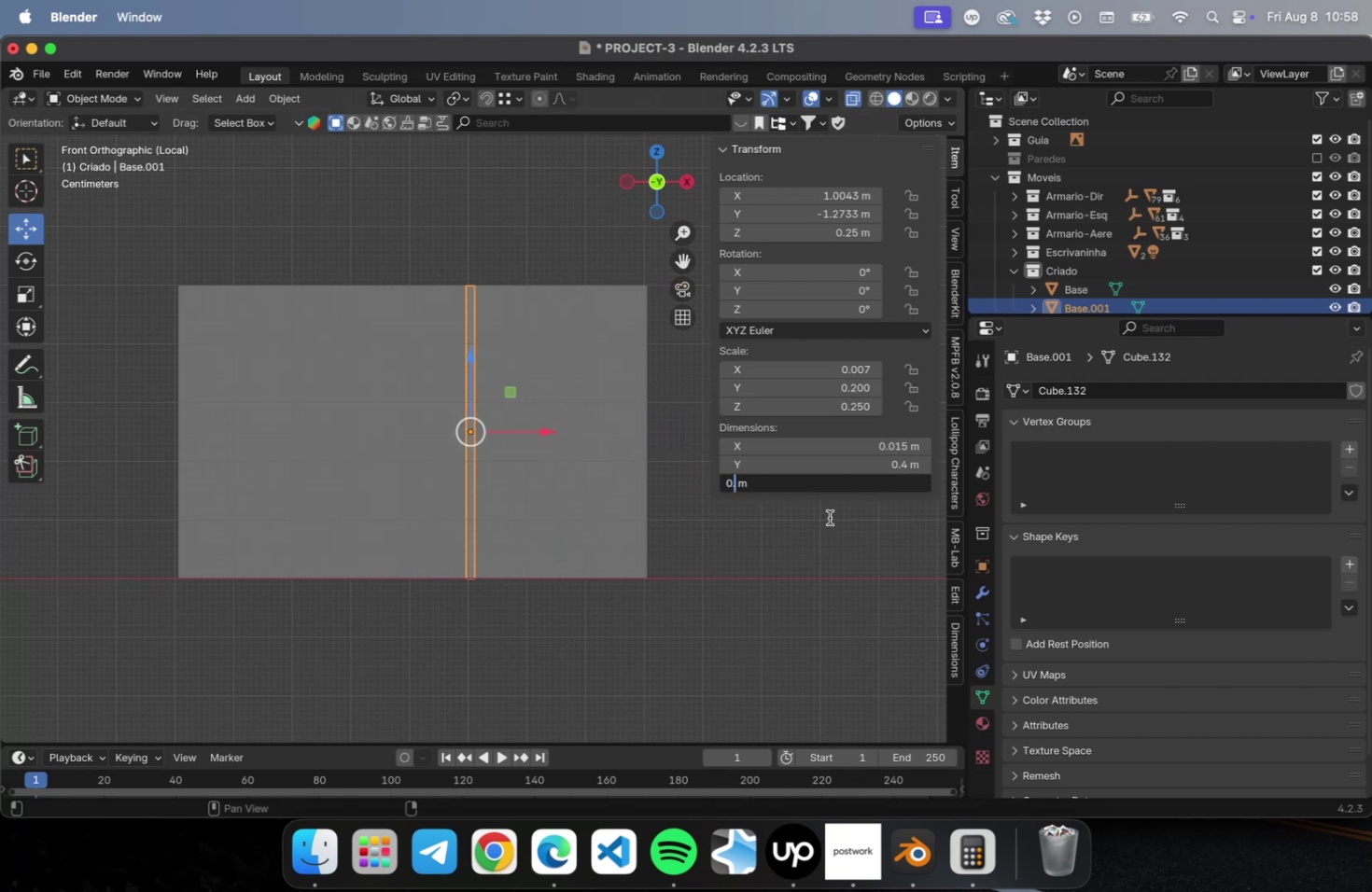 
key(4)
 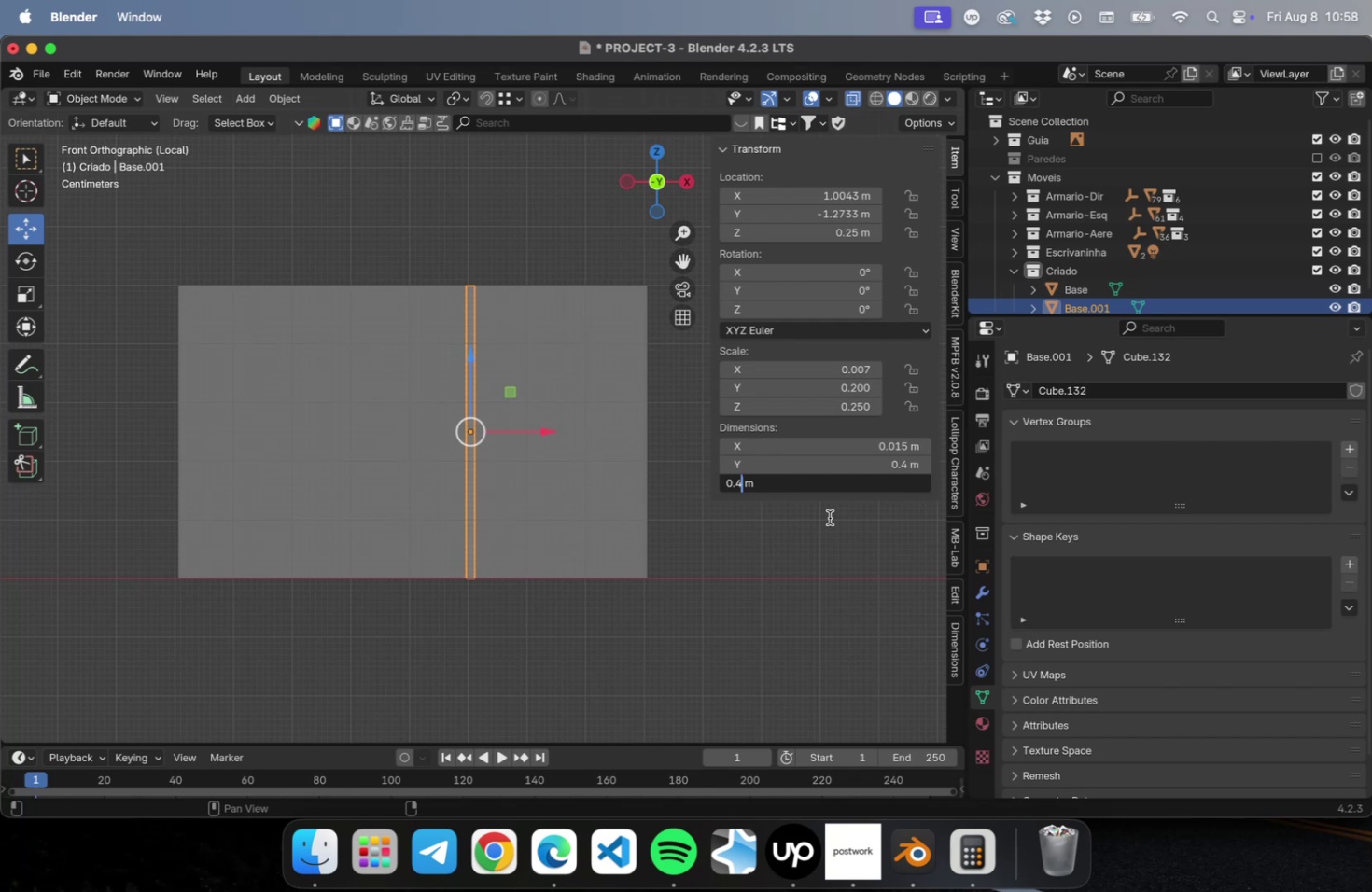 
key(7)
 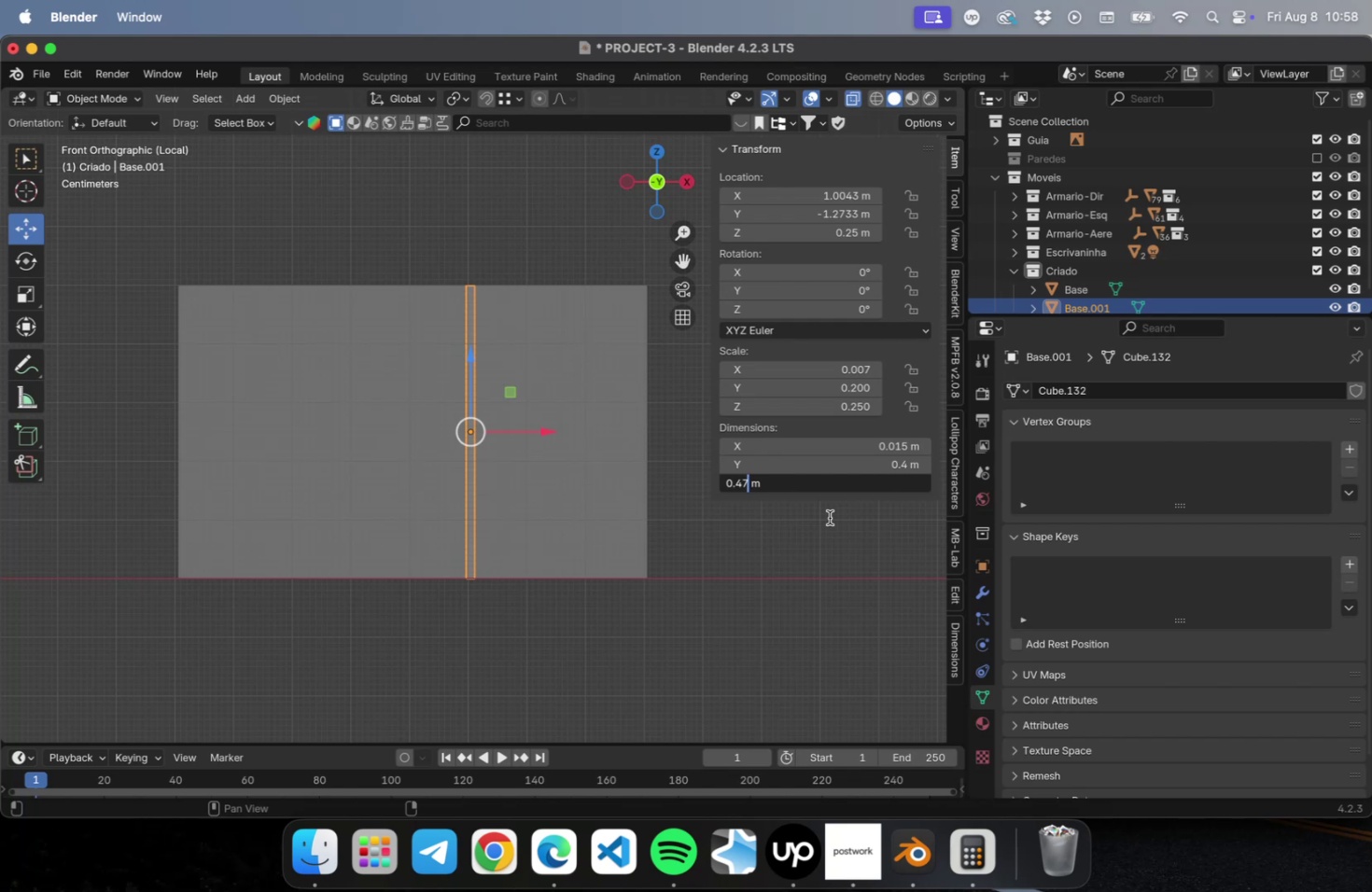 
key(Enter)
 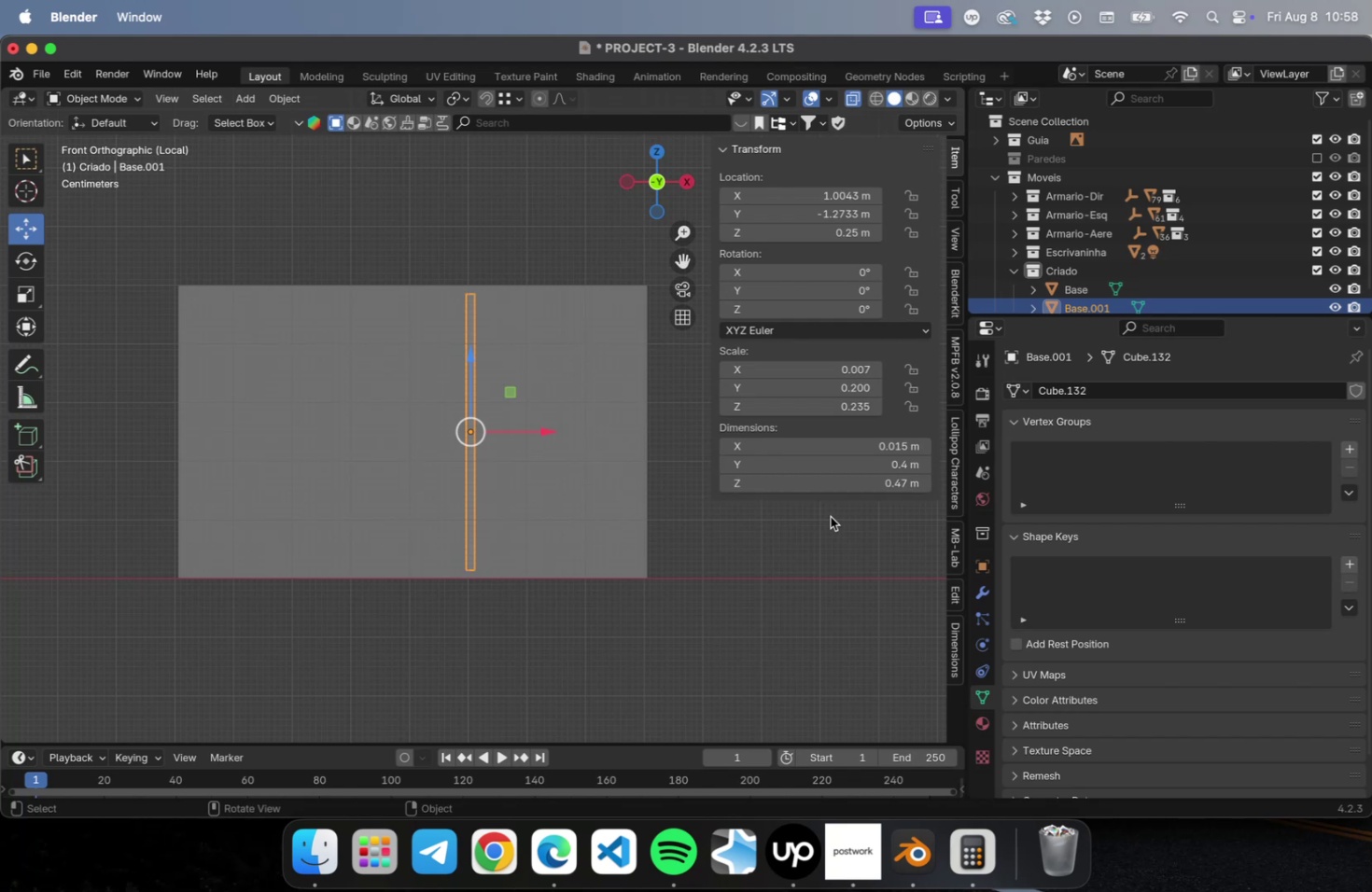 
scroll: coordinate [594, 501], scroll_direction: up, amount: 9.0
 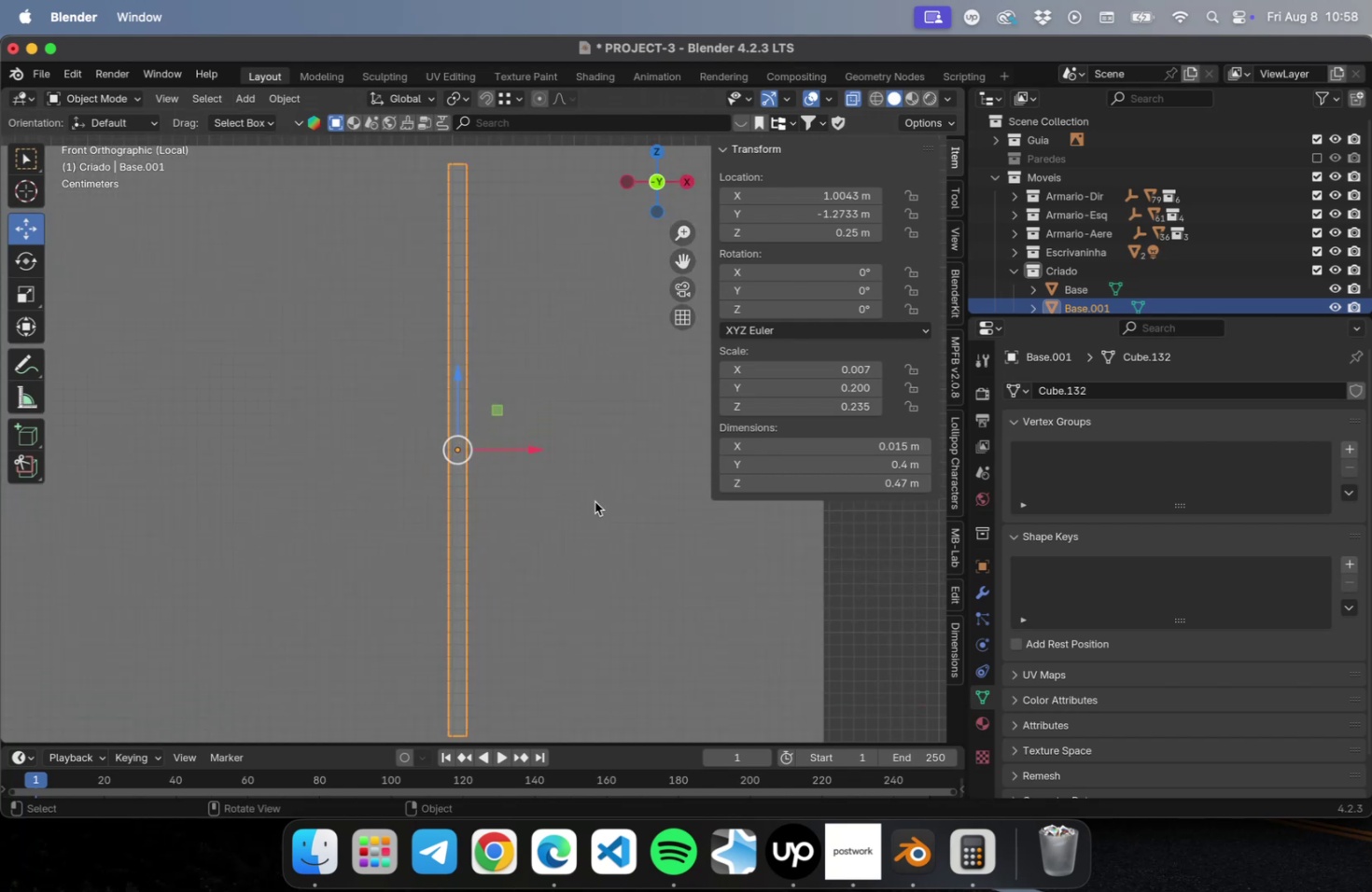 
hold_key(key=ShiftLeft, duration=0.39)
 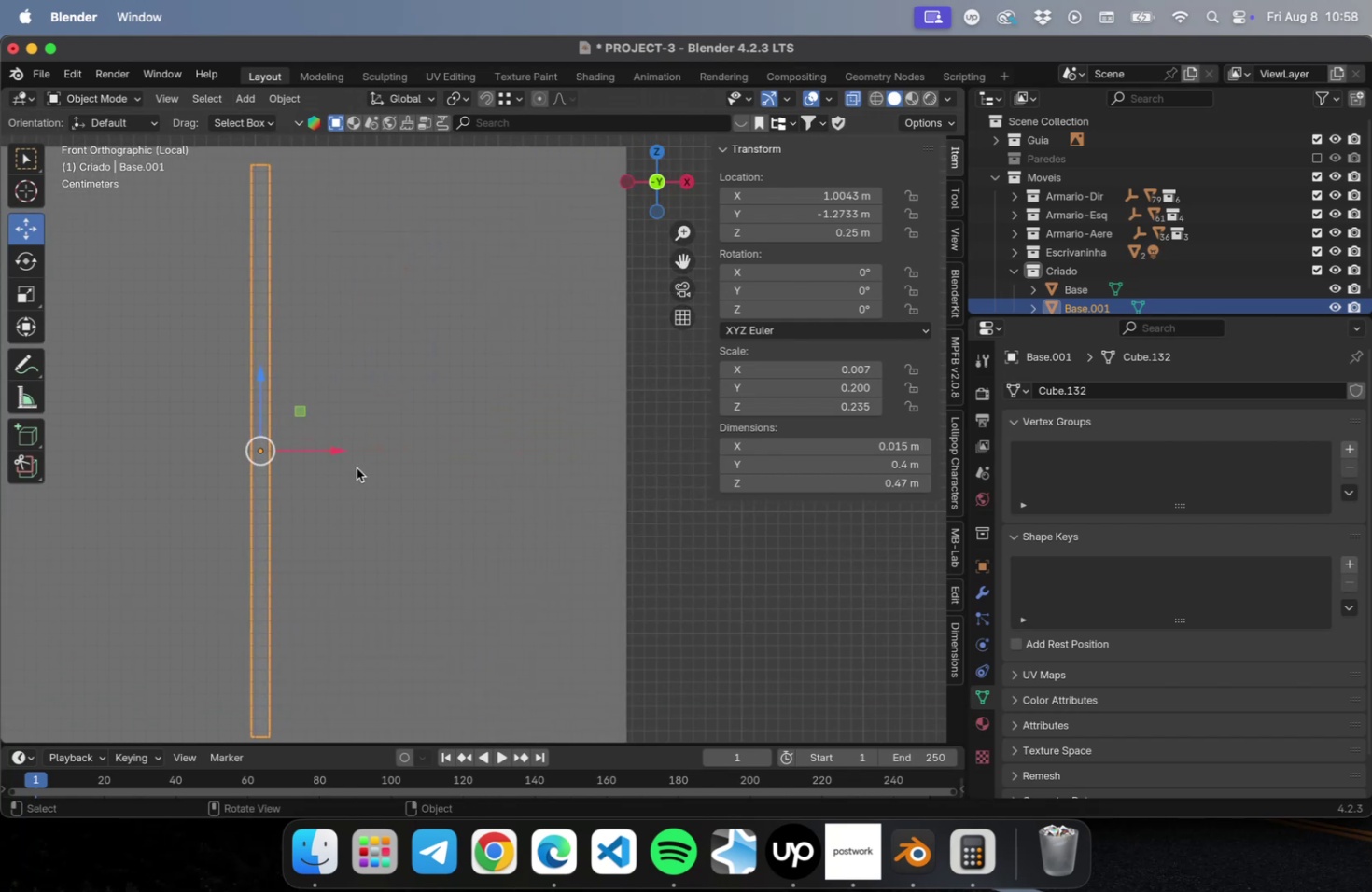 
left_click_drag(start_coordinate=[337, 451], to_coordinate=[691, 451])
 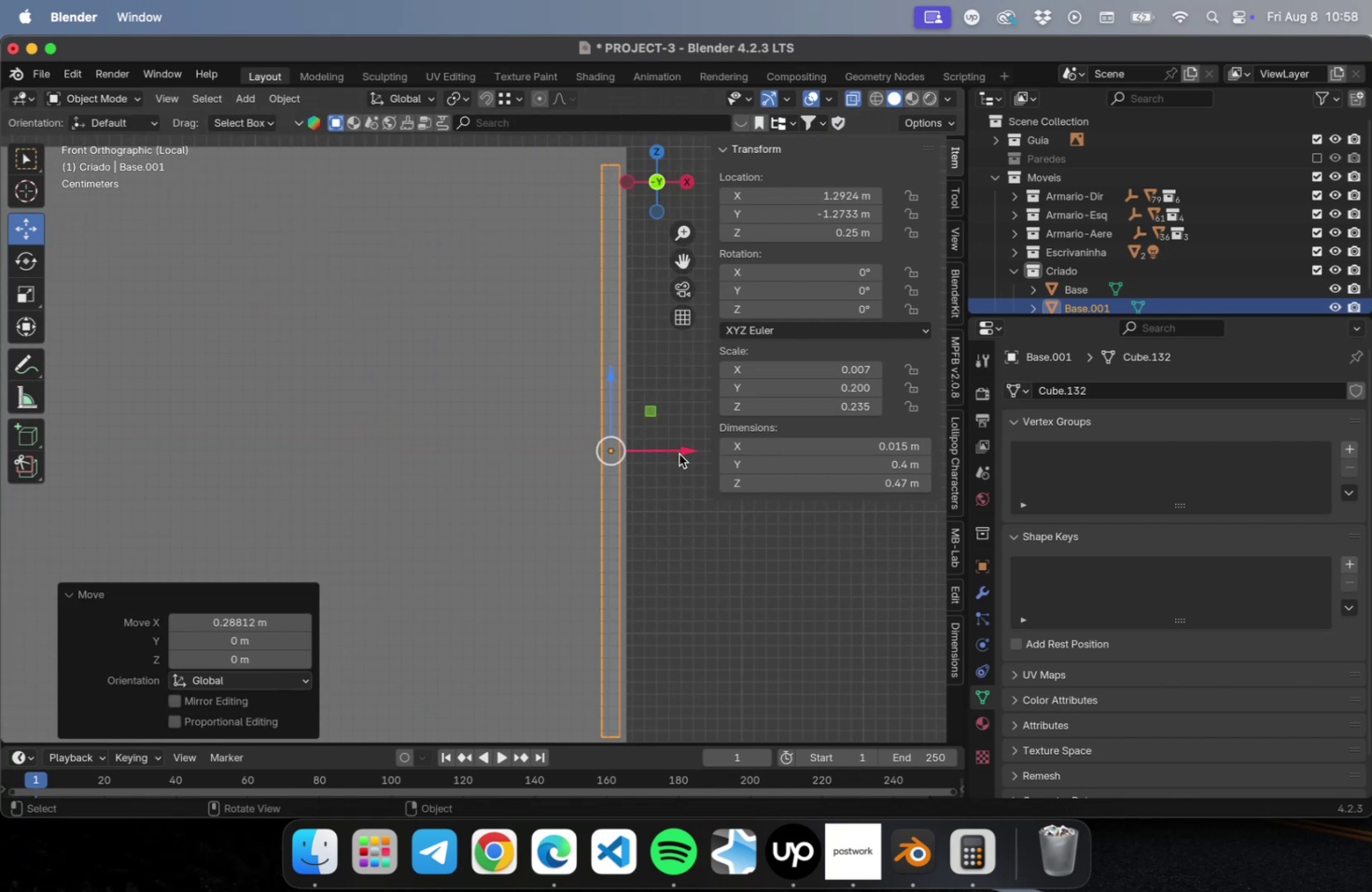 
scroll: coordinate [677, 450], scroll_direction: up, amount: 15.0
 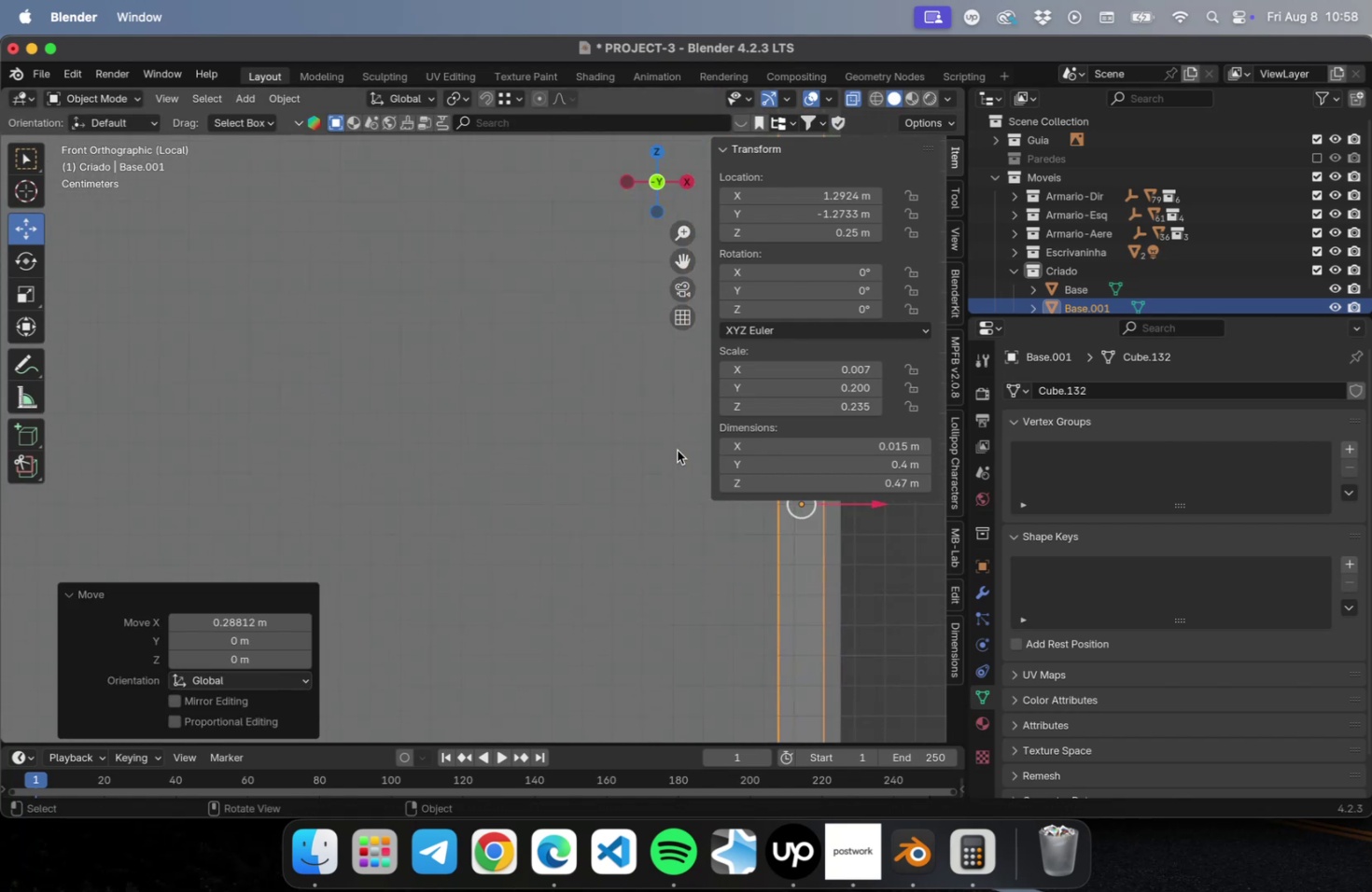 
hold_key(key=ShiftLeft, duration=0.32)
 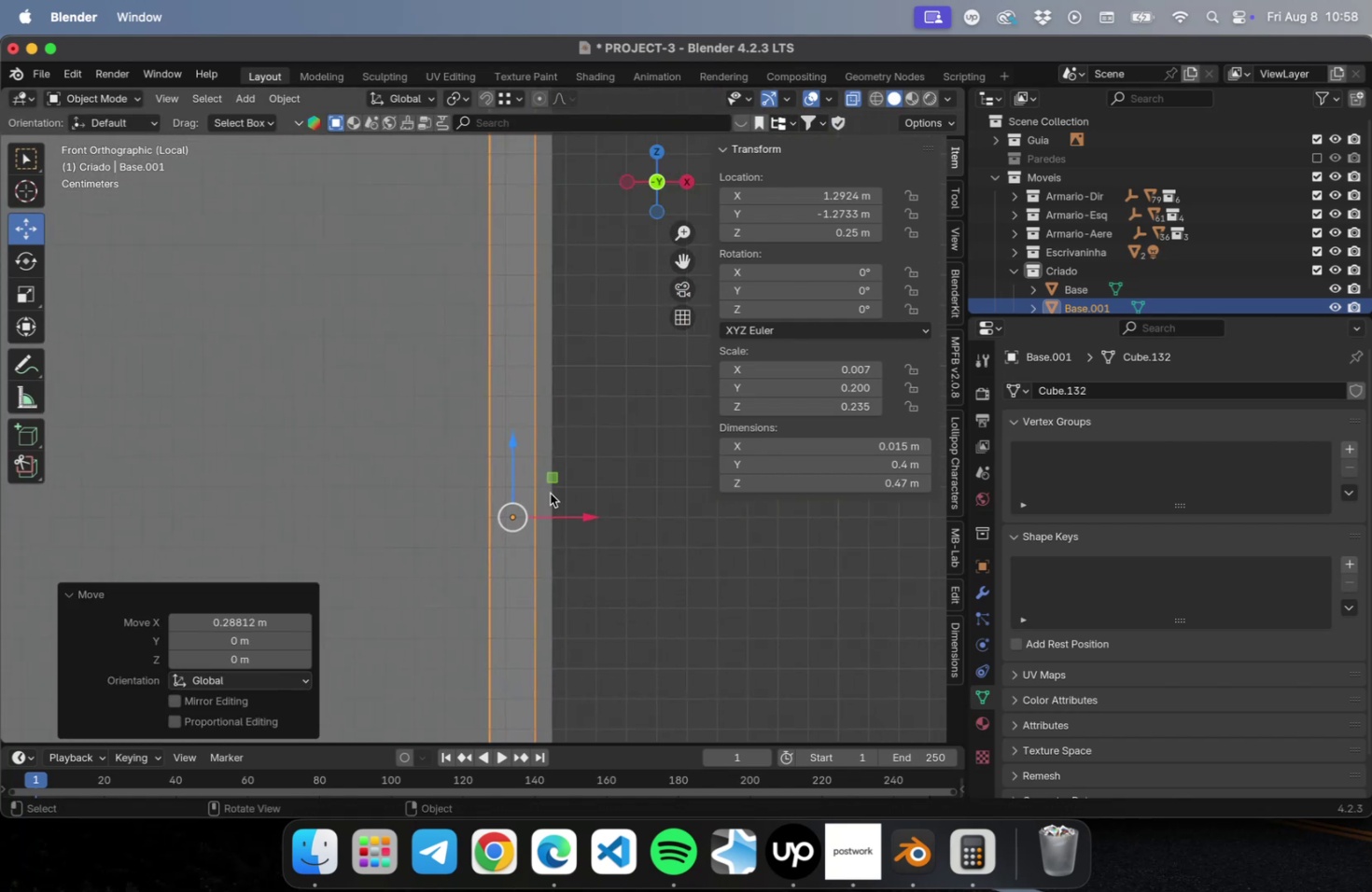 
scroll: coordinate [582, 494], scroll_direction: up, amount: 10.0
 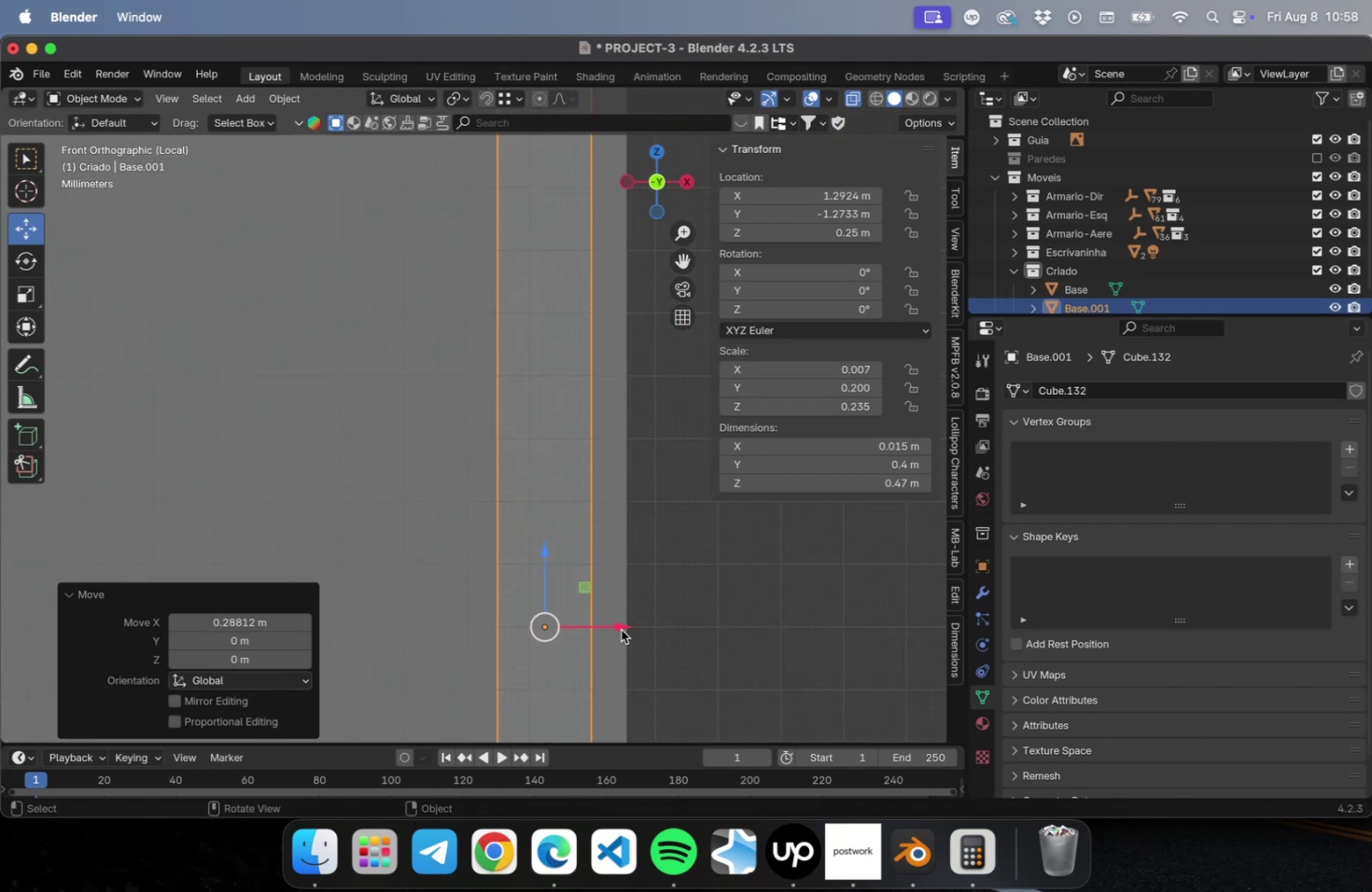 
left_click_drag(start_coordinate=[615, 622], to_coordinate=[652, 622])
 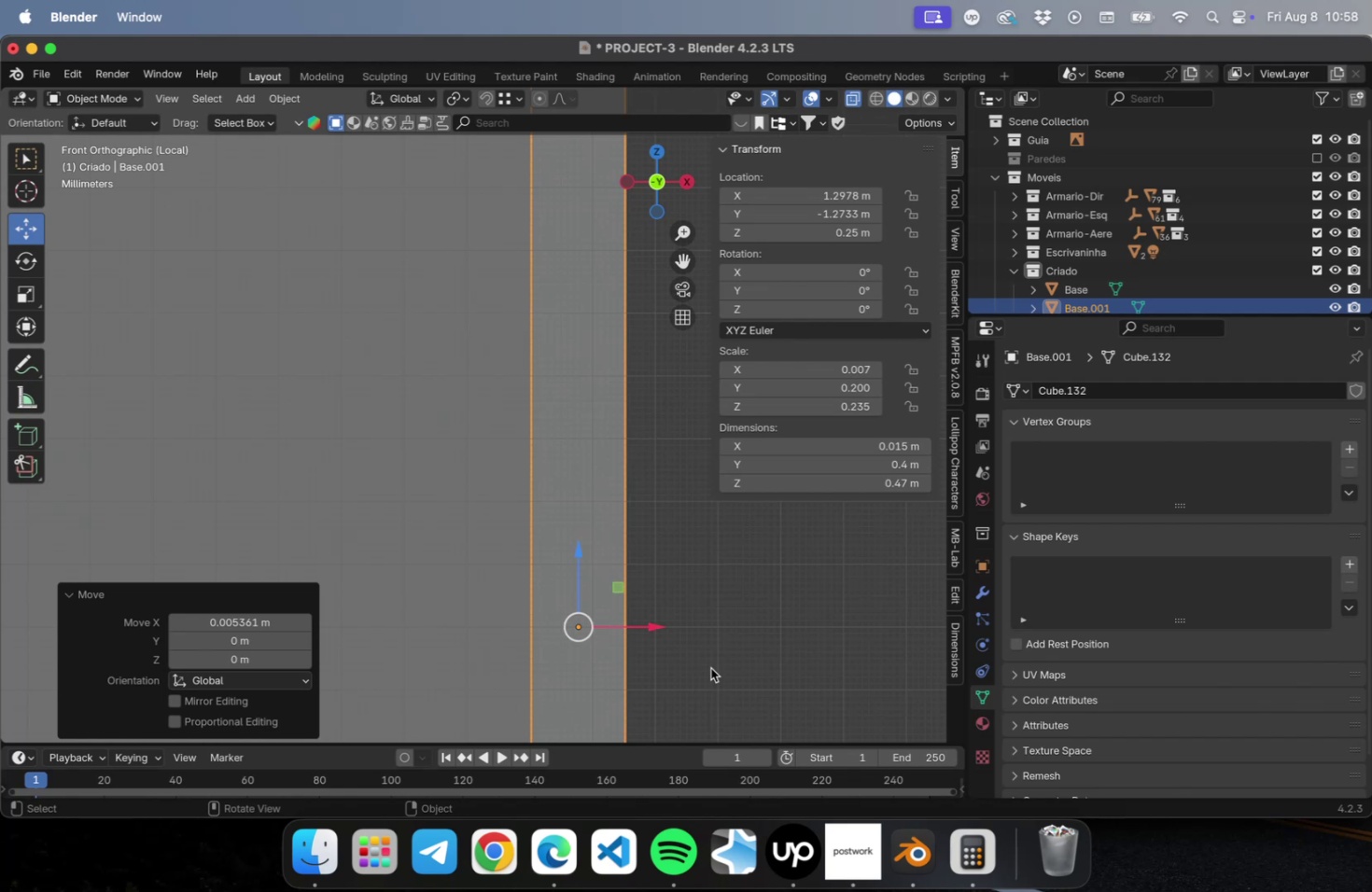 
scroll: coordinate [706, 655], scroll_direction: up, amount: 9.0
 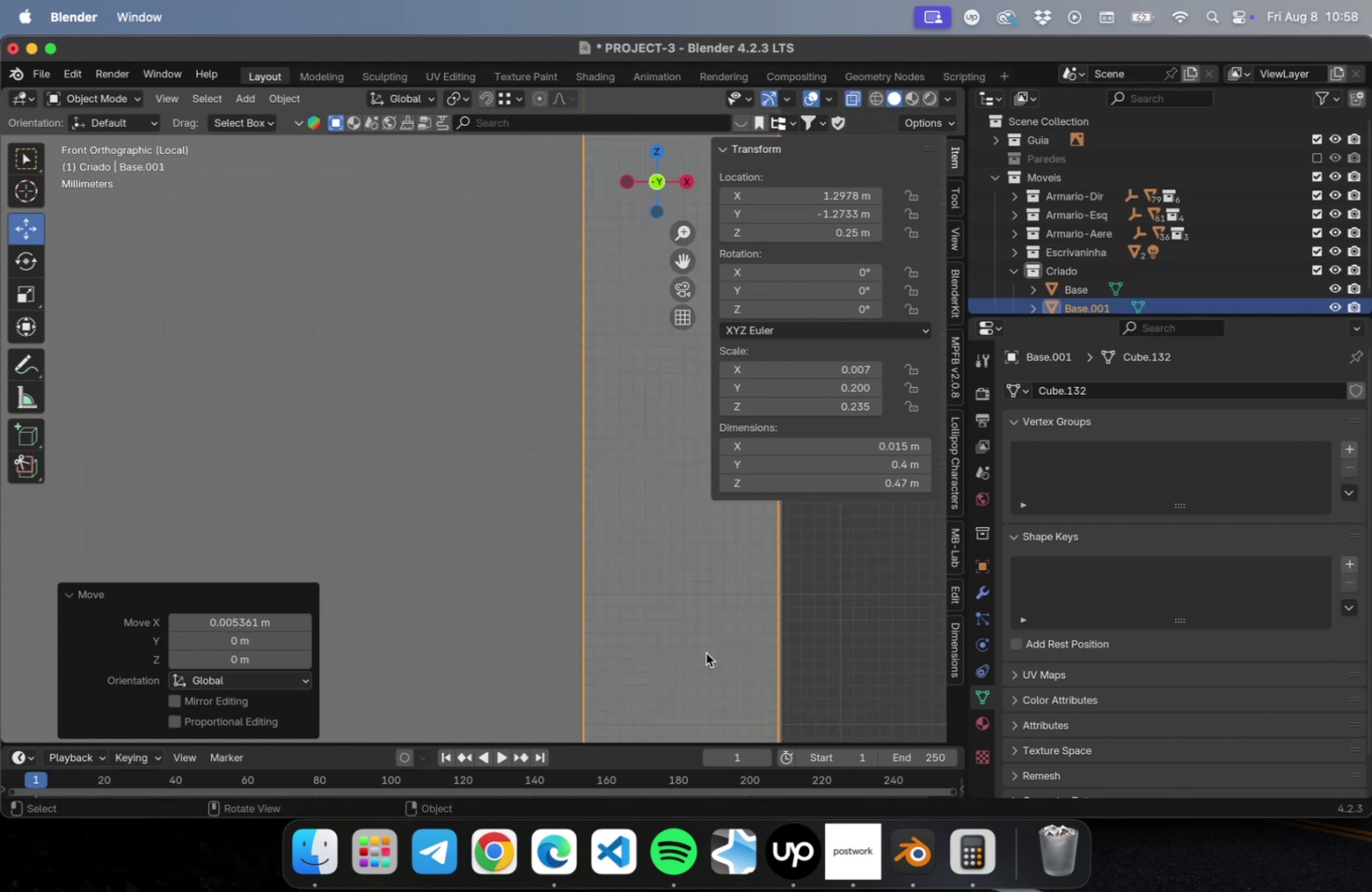 
hold_key(key=ShiftLeft, duration=0.56)
 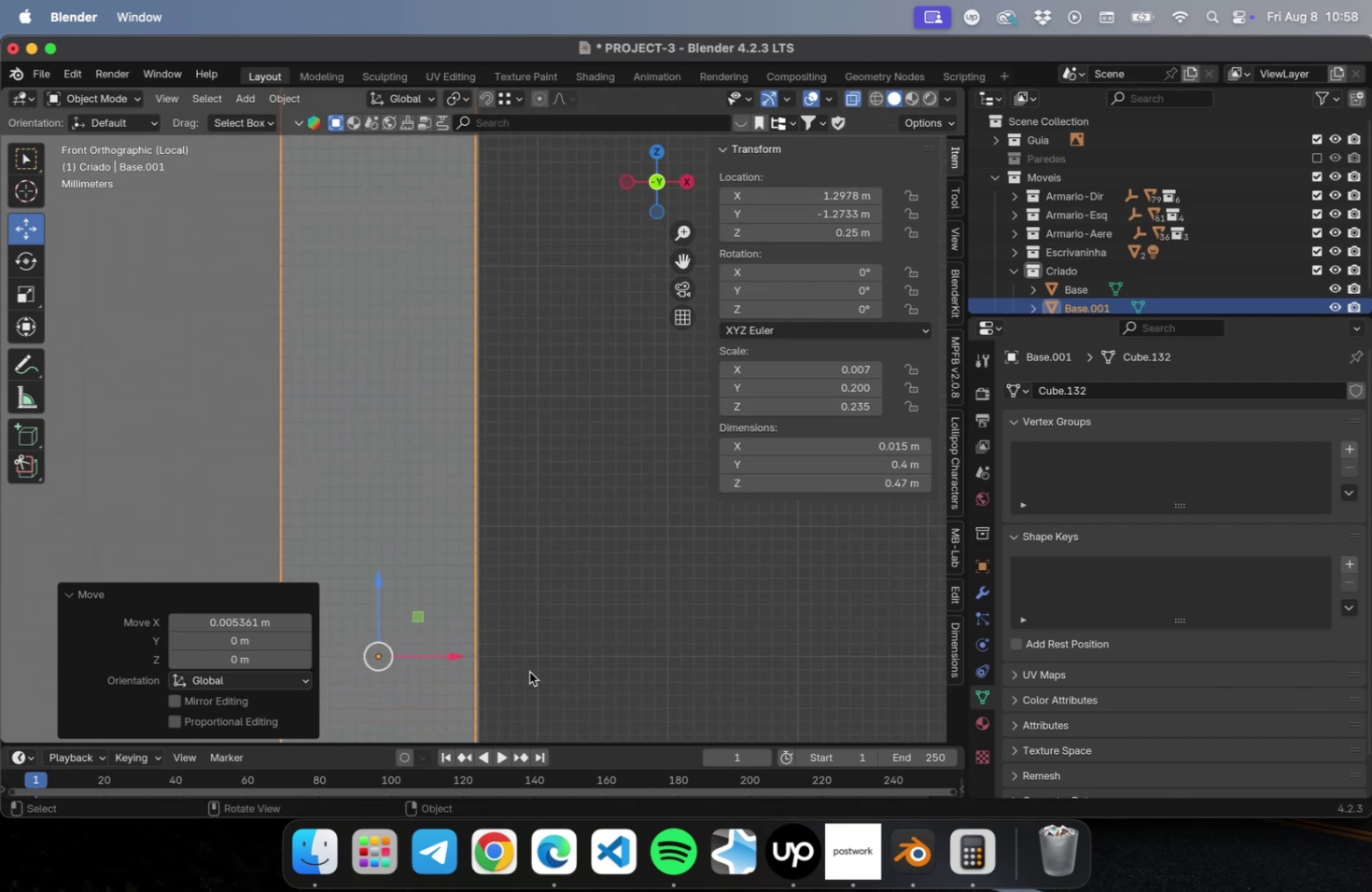 
hold_key(key=ShiftLeft, duration=0.49)
 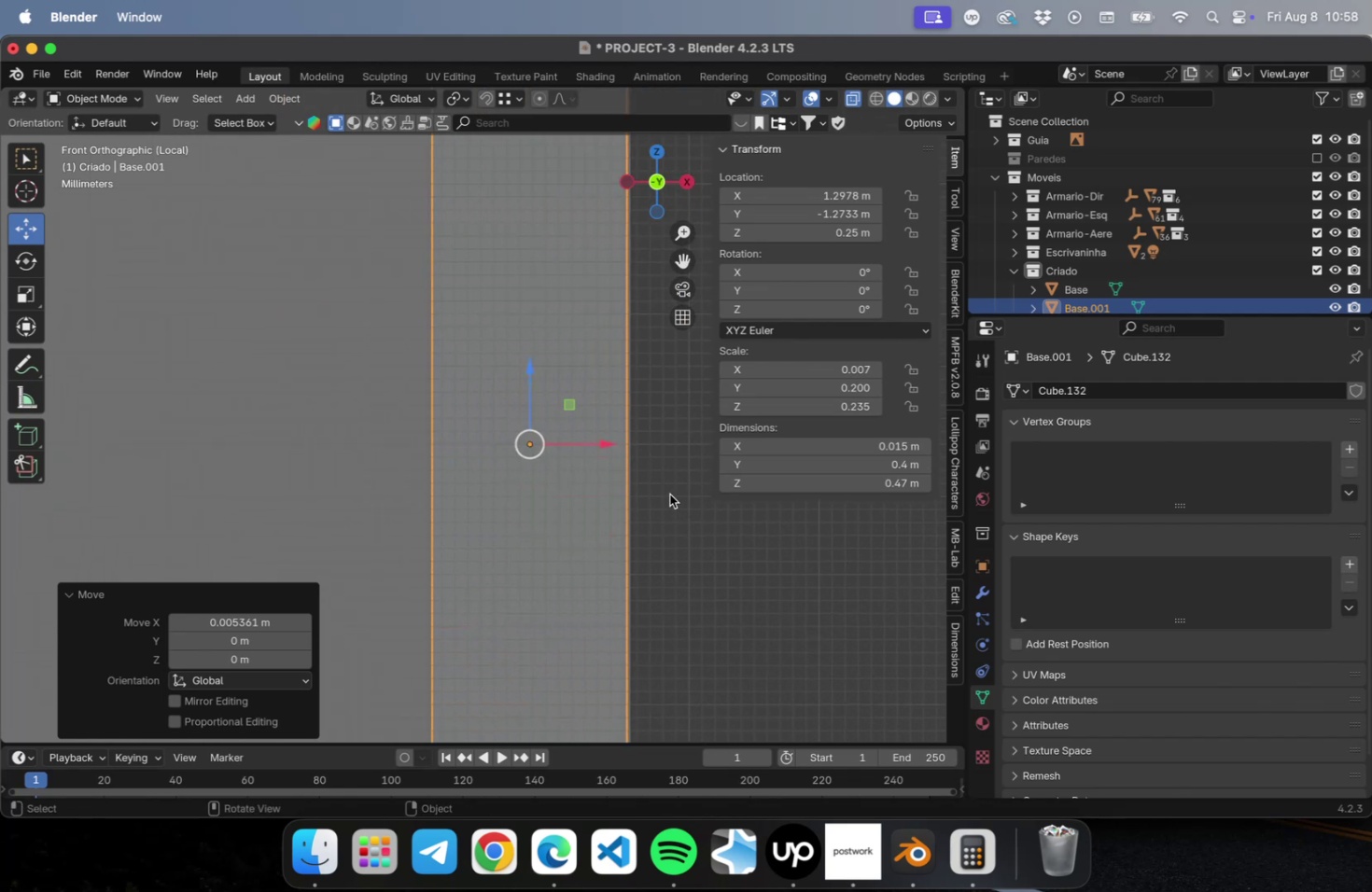 
left_click([670, 503])
 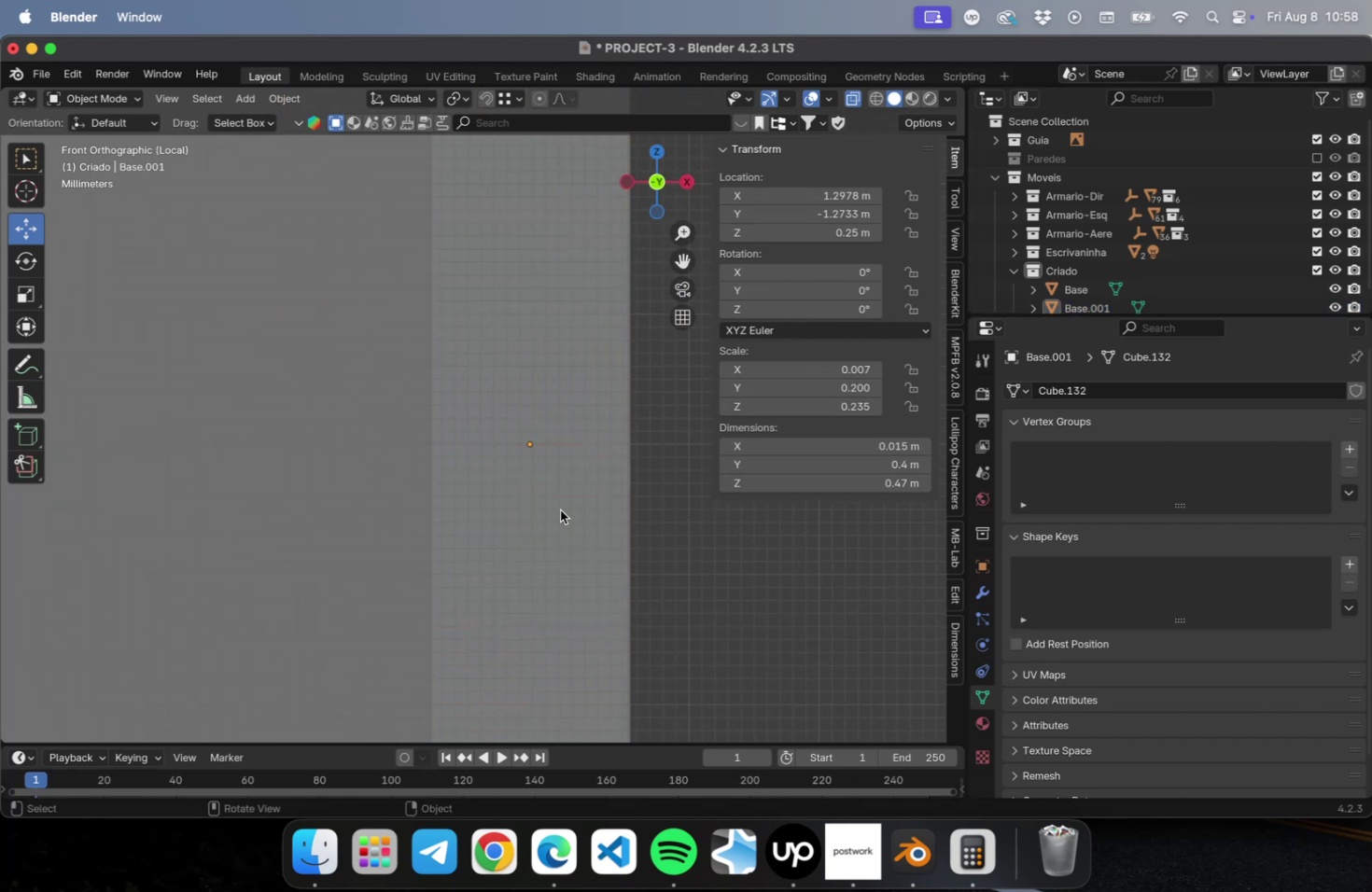 
double_click([560, 509])
 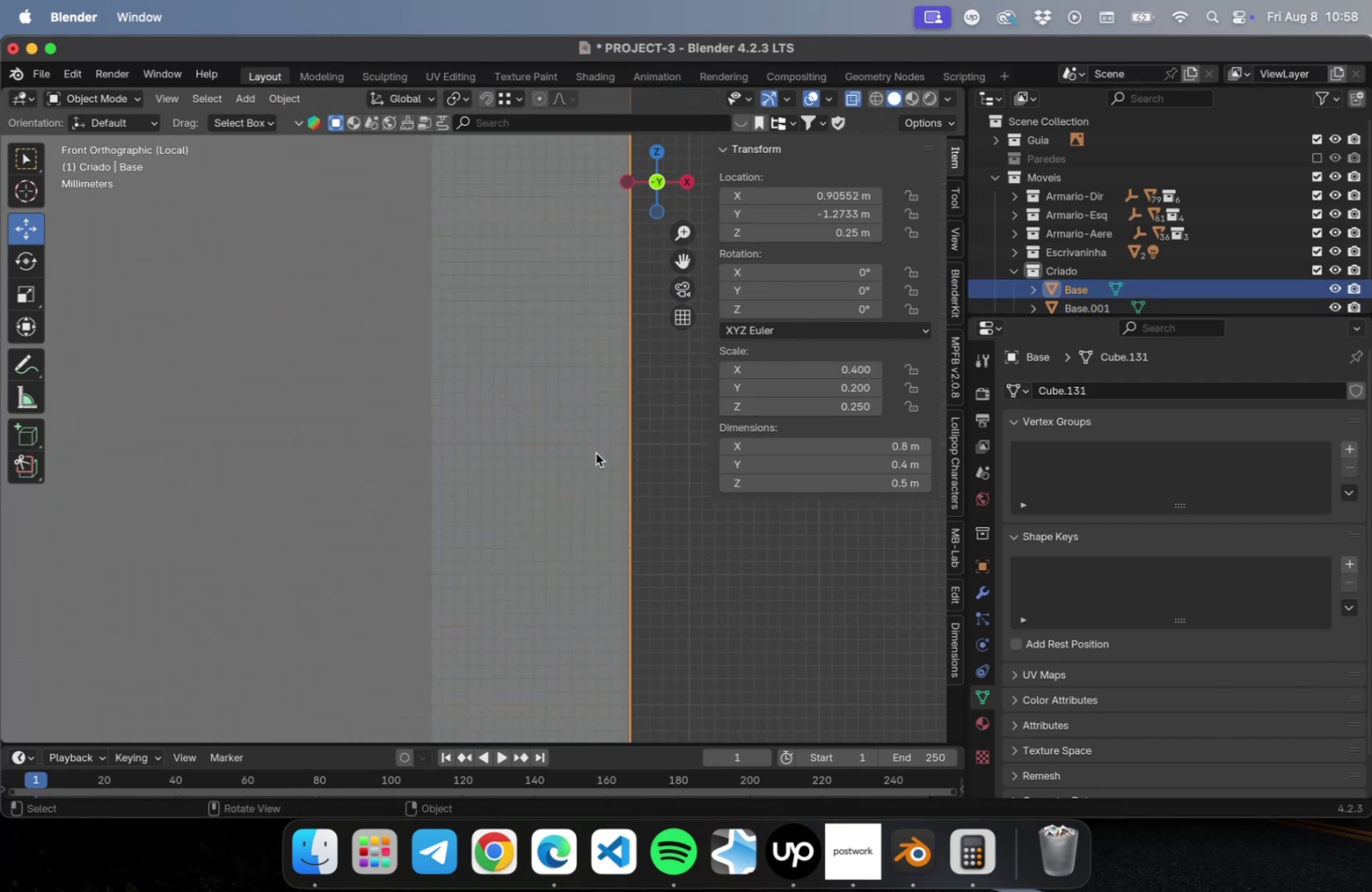 
scroll: coordinate [637, 451], scroll_direction: up, amount: 15.0
 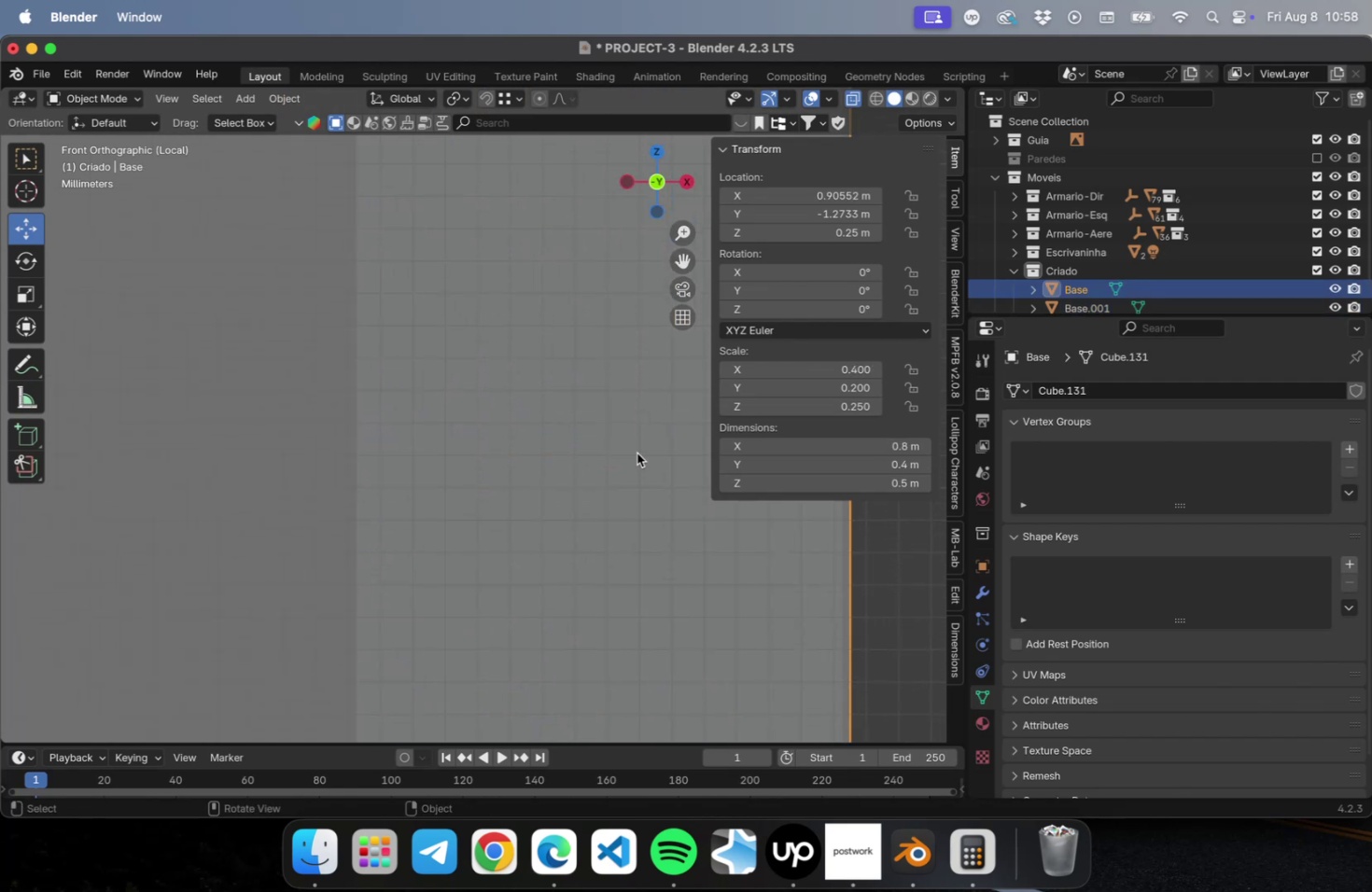 
hold_key(key=ShiftLeft, duration=0.42)
 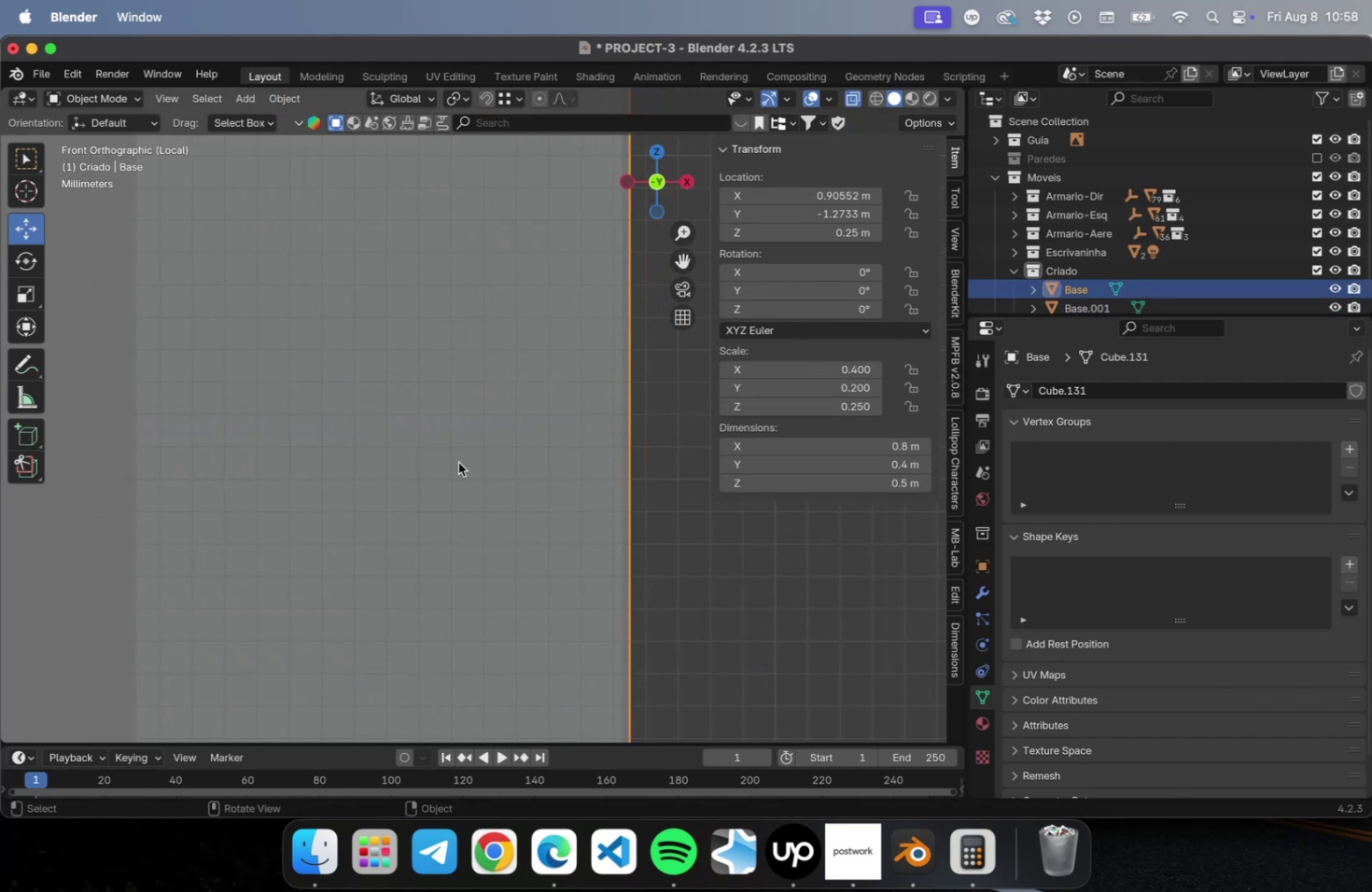 
scroll: coordinate [488, 480], scroll_direction: down, amount: 15.0
 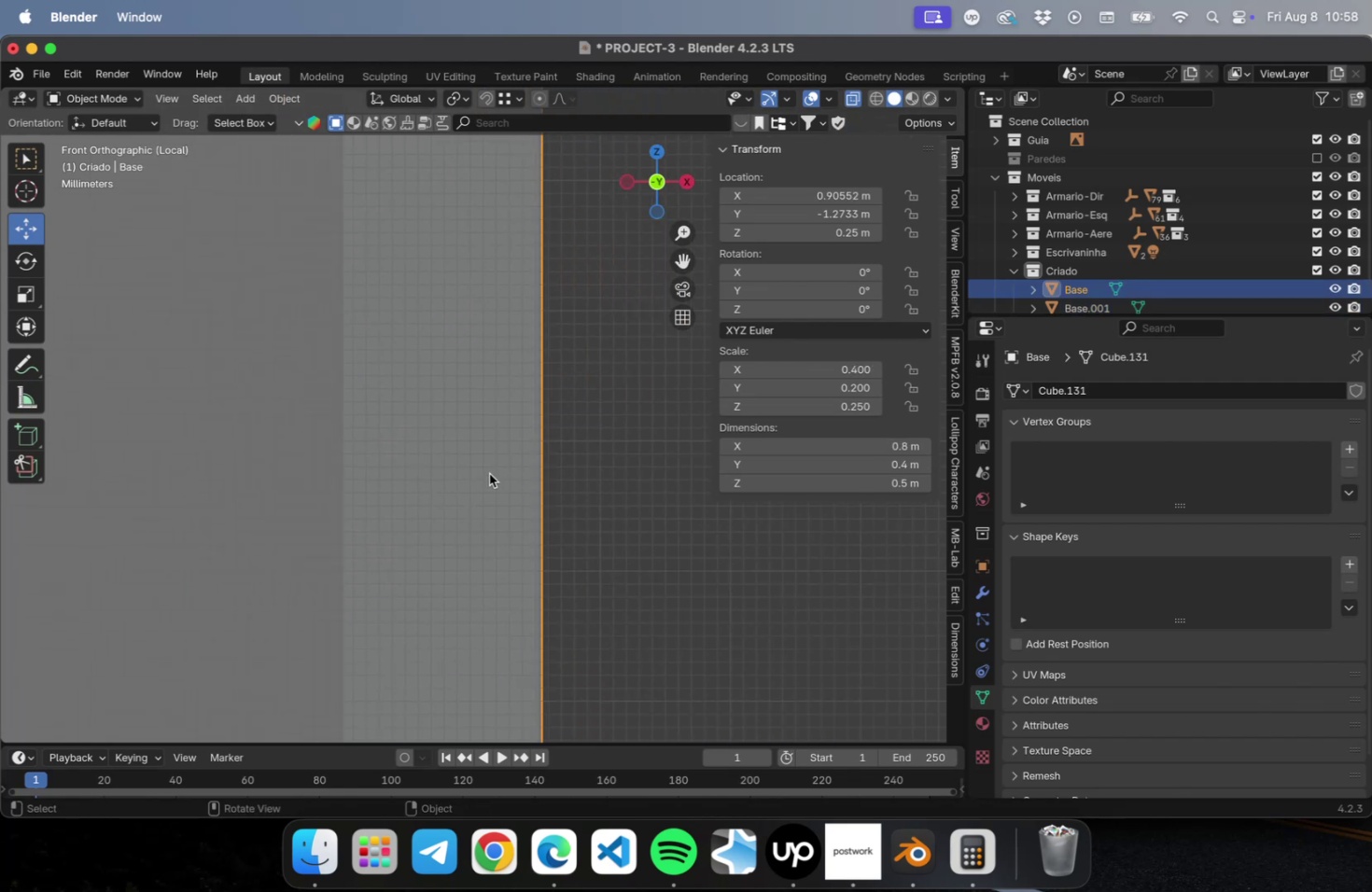 
key(Shift+ShiftLeft)
 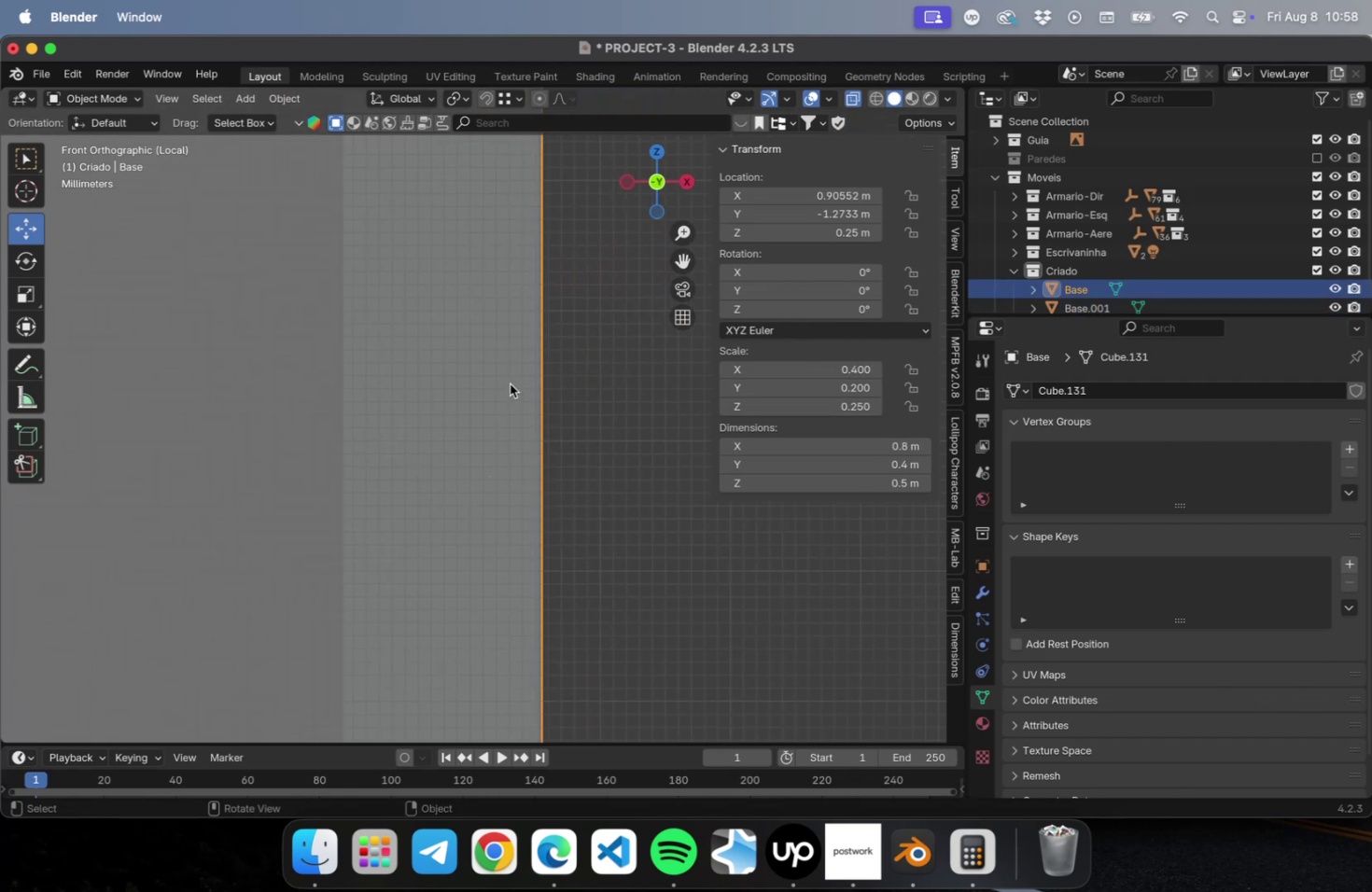 
scroll: coordinate [511, 464], scroll_direction: down, amount: 49.0
 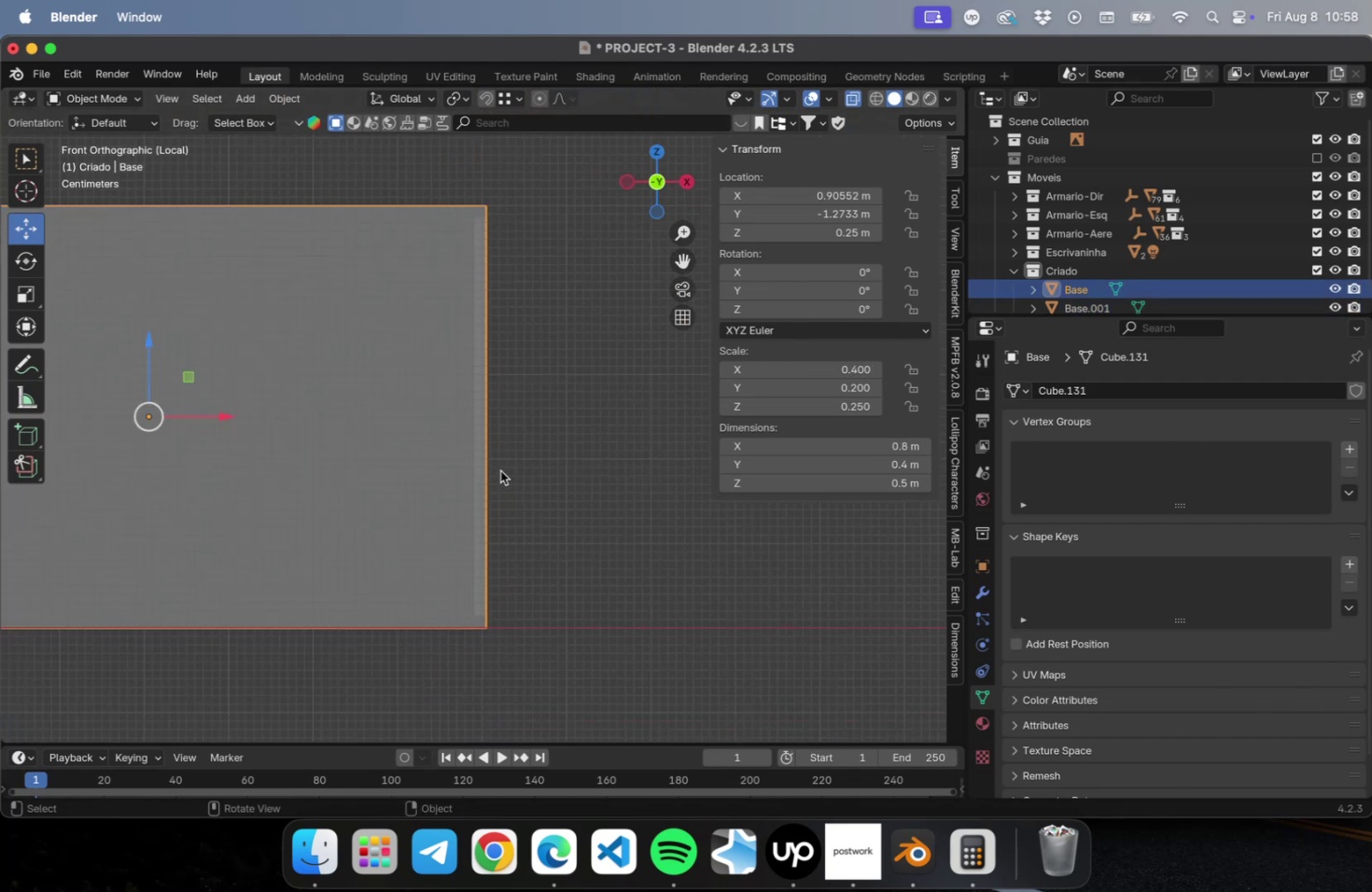 
left_click([521, 463])
 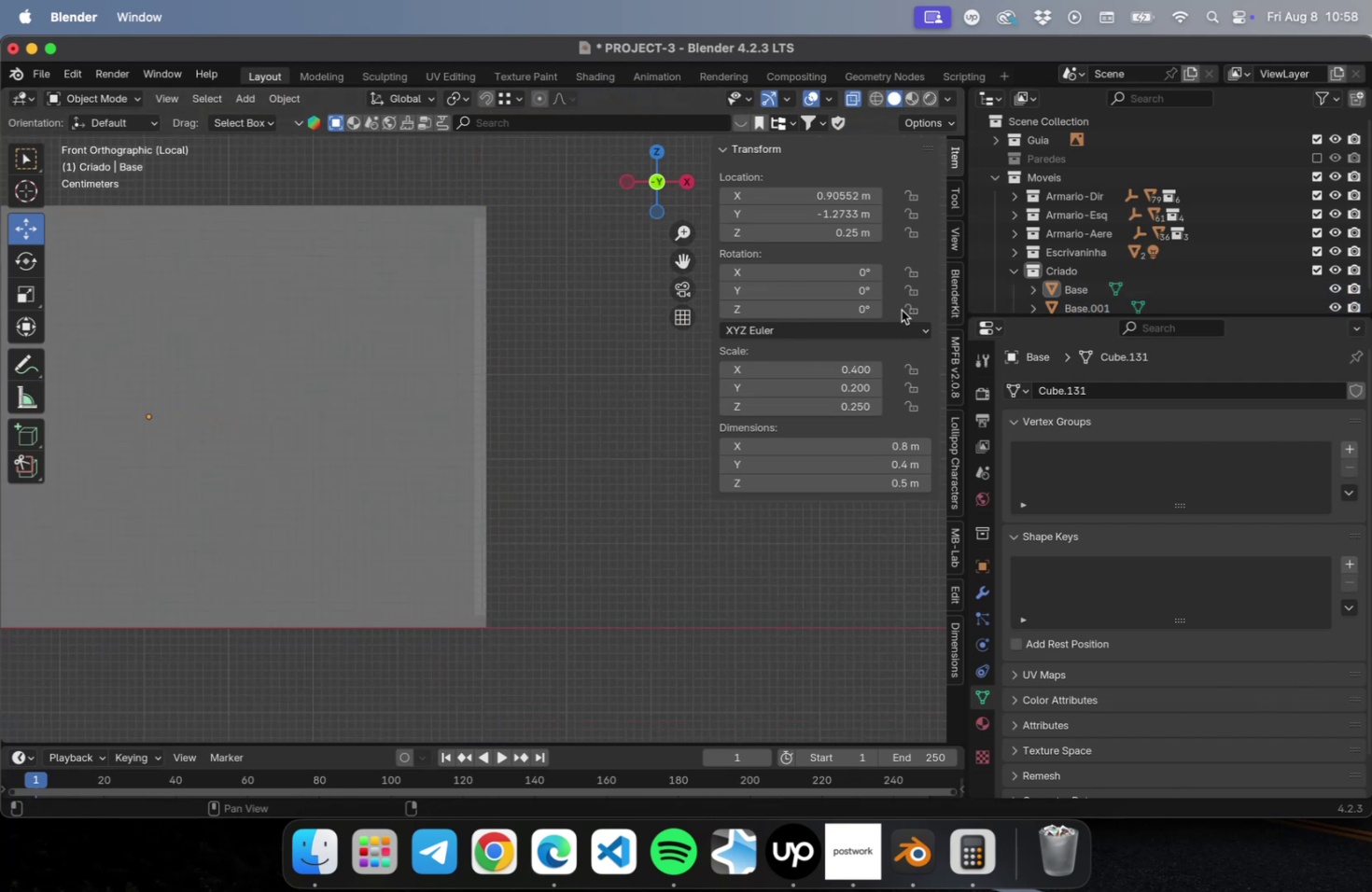 
scroll: coordinate [1053, 265], scroll_direction: down, amount: 10.0
 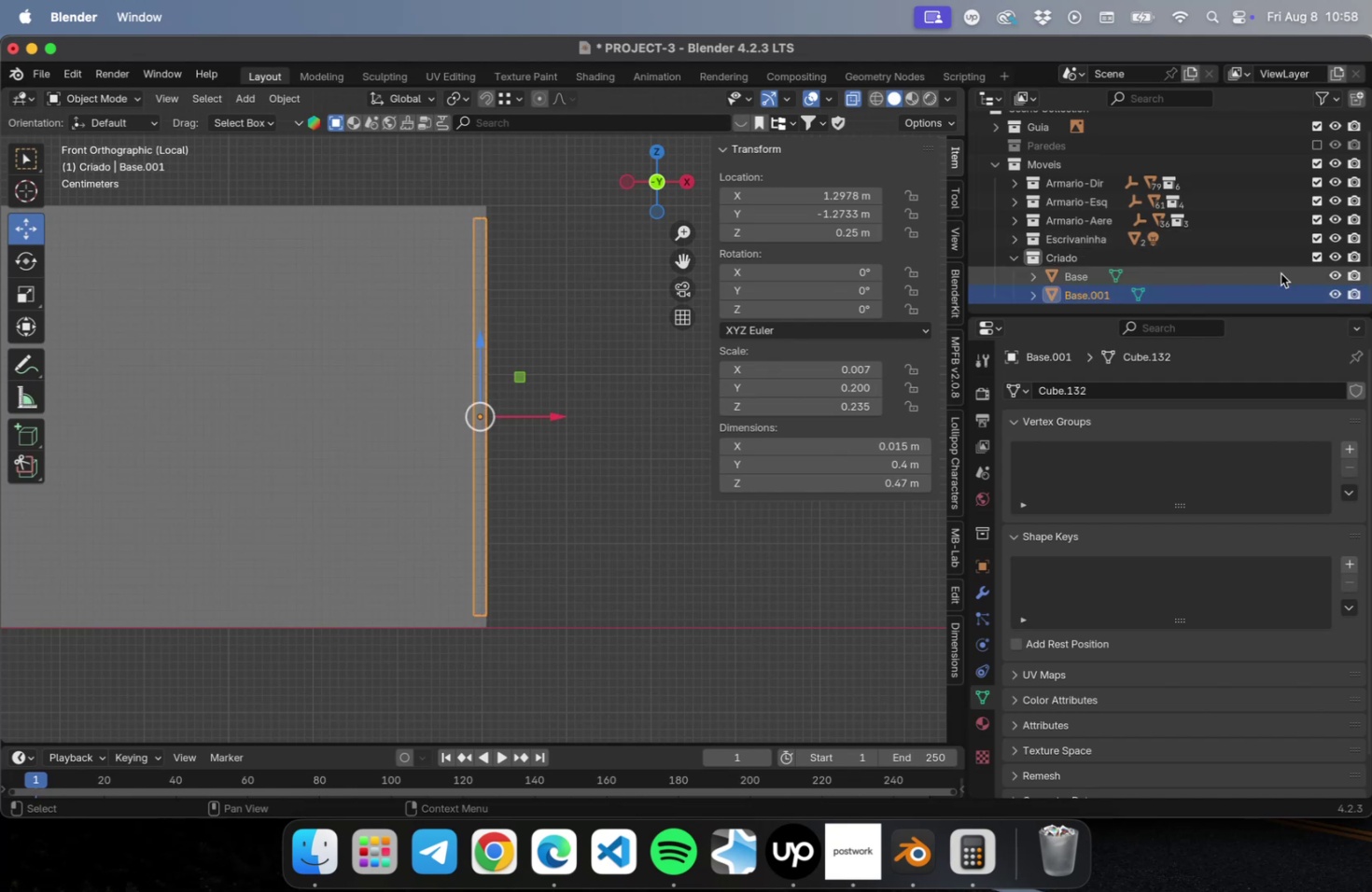 
scroll: coordinate [535, 413], scroll_direction: up, amount: 20.0
 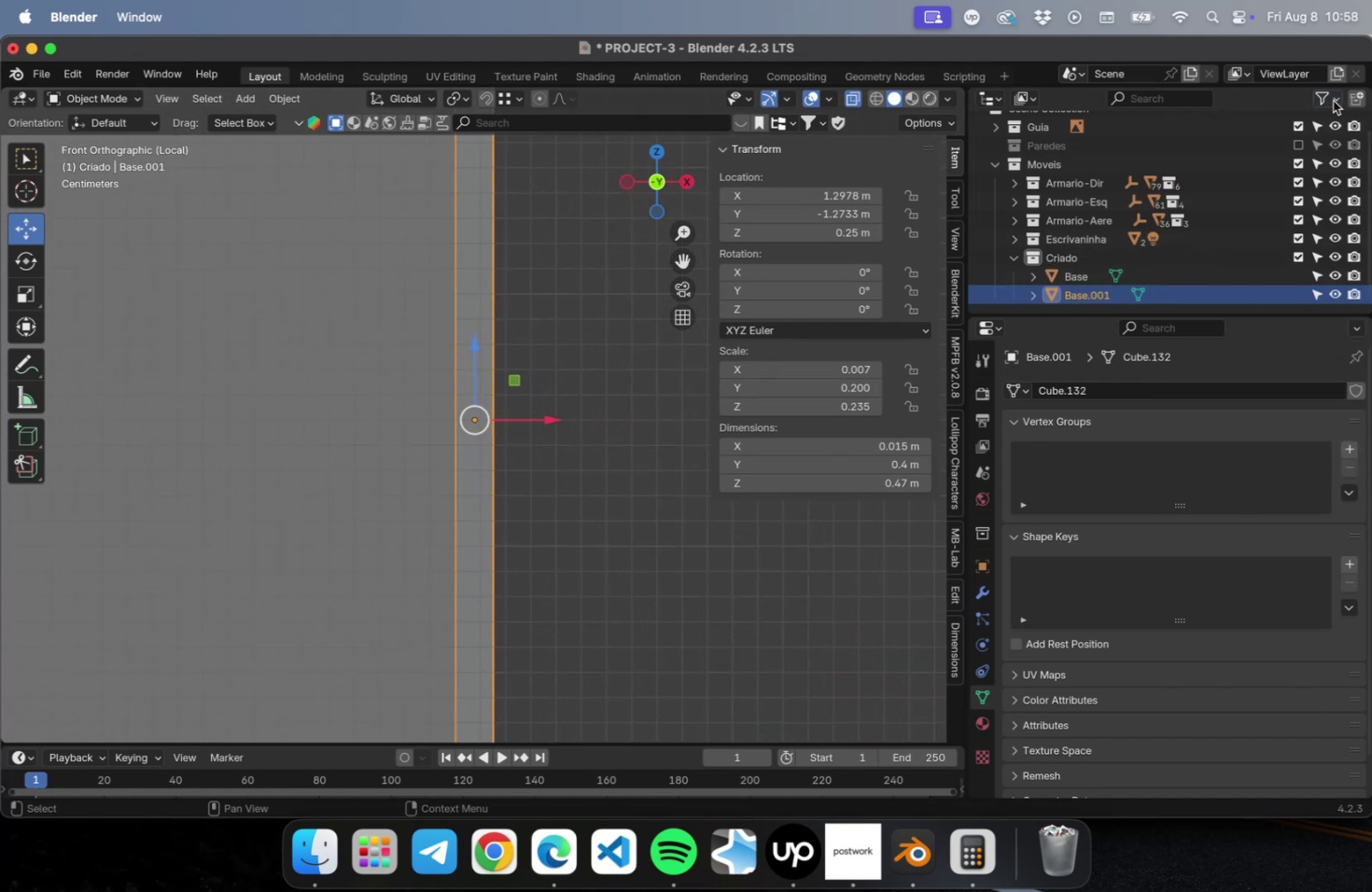 
left_click([1314, 274])
 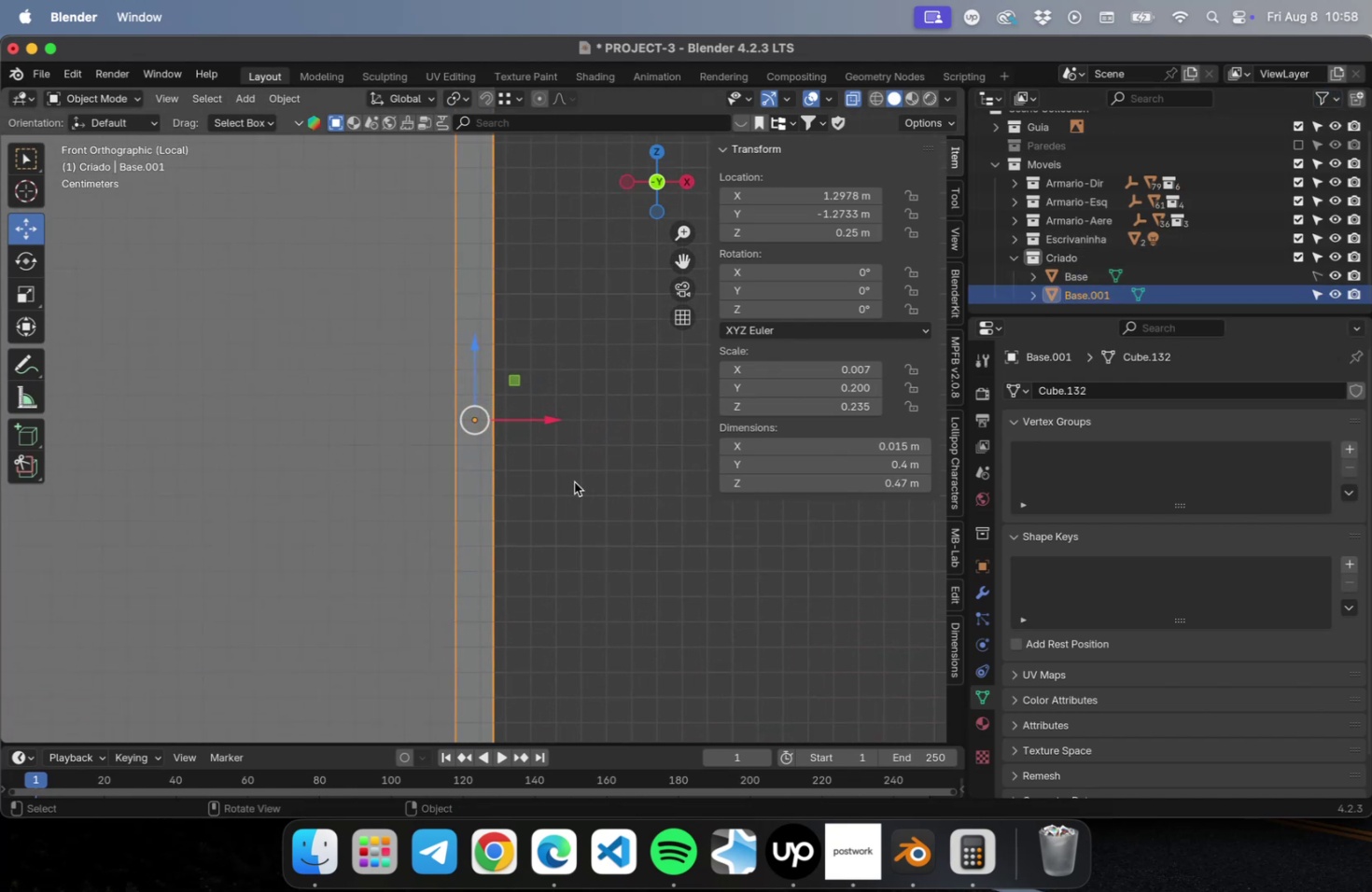 
scroll: coordinate [545, 465], scroll_direction: up, amount: 28.0
 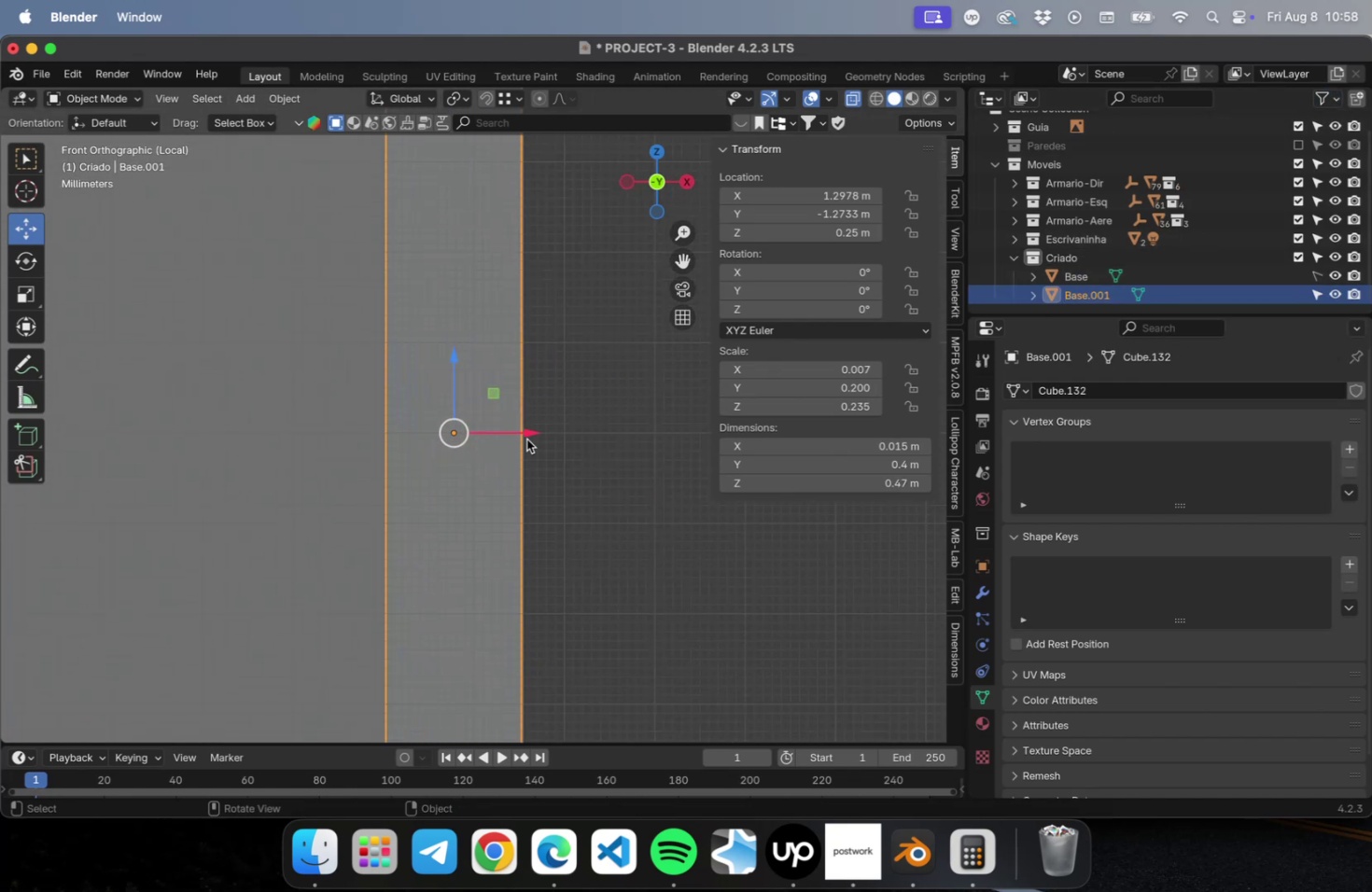 
left_click_drag(start_coordinate=[518, 428], to_coordinate=[515, 424])
 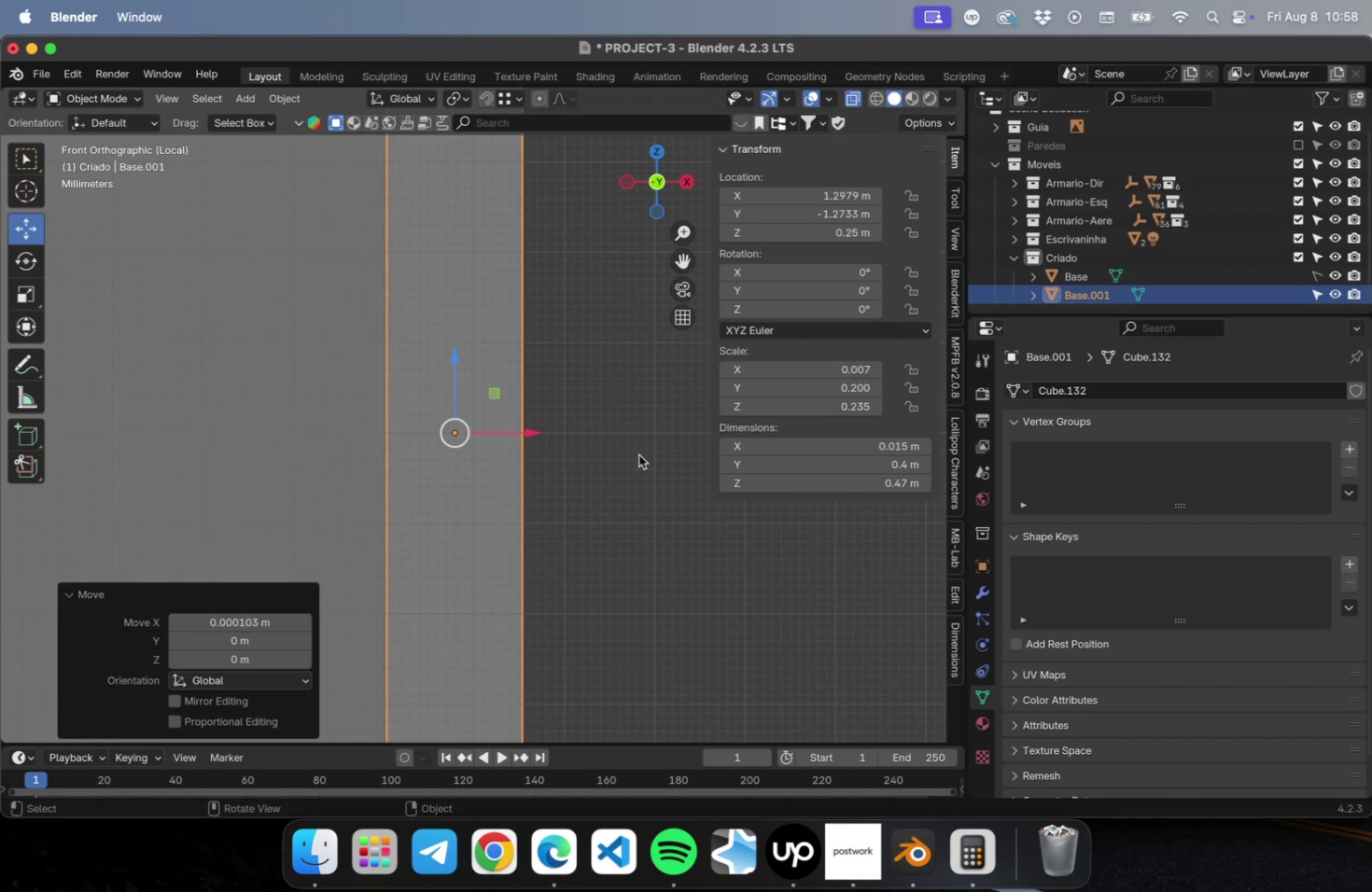 
scroll: coordinate [658, 470], scroll_direction: down, amount: 1.0
 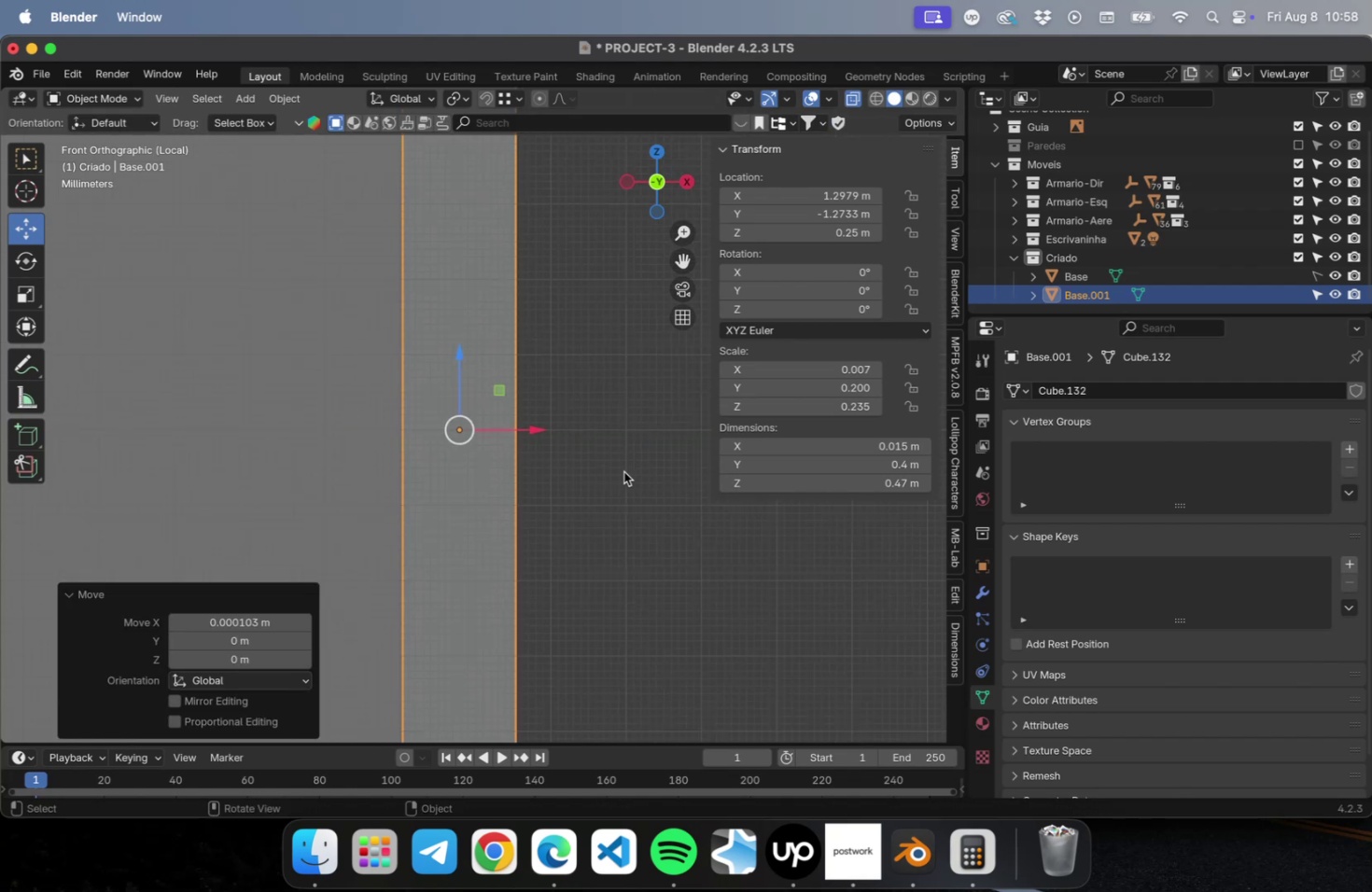 
left_click([623, 471])
 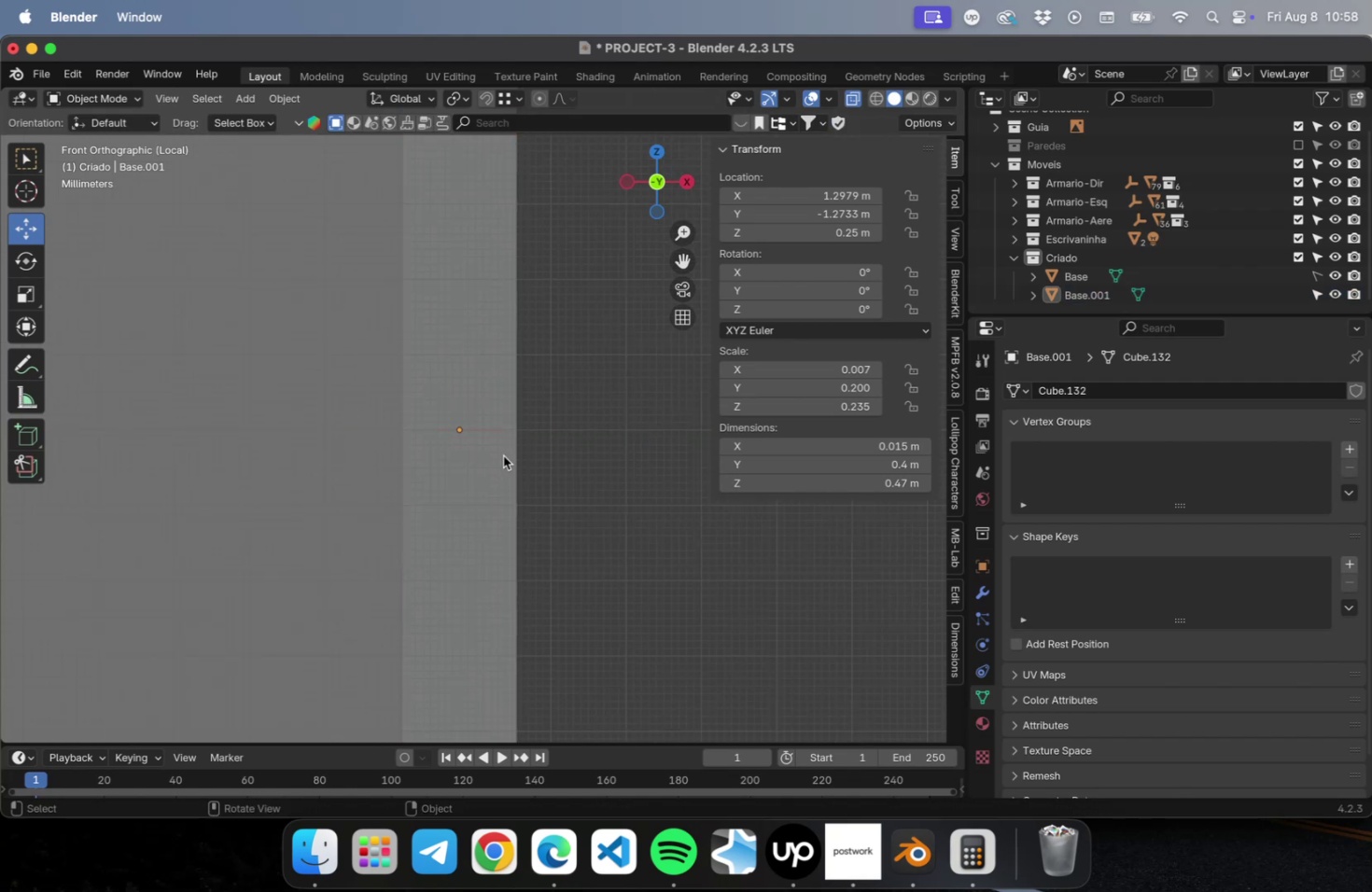 
left_click([471, 450])
 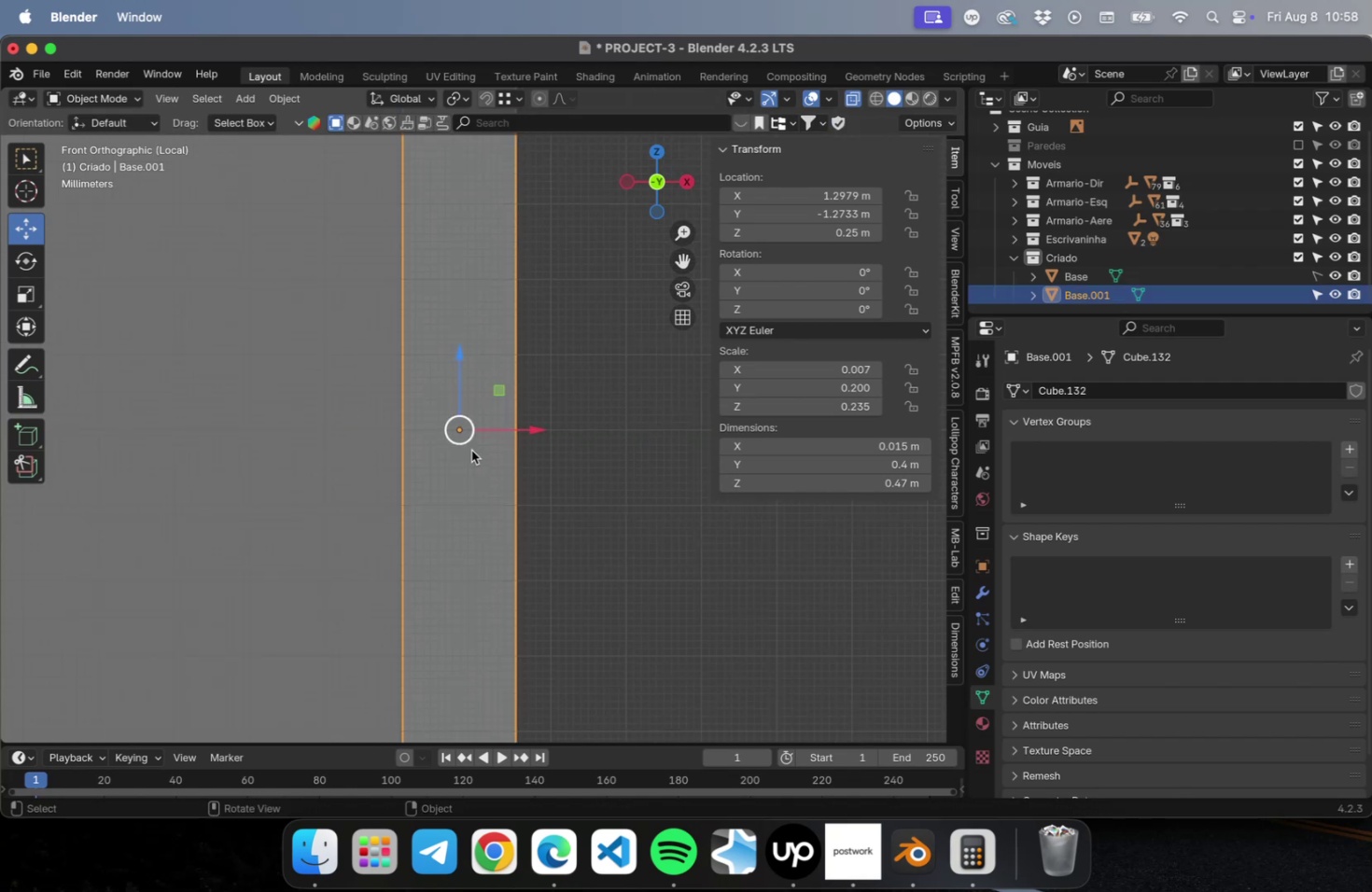 
scroll: coordinate [496, 477], scroll_direction: down, amount: 61.0
 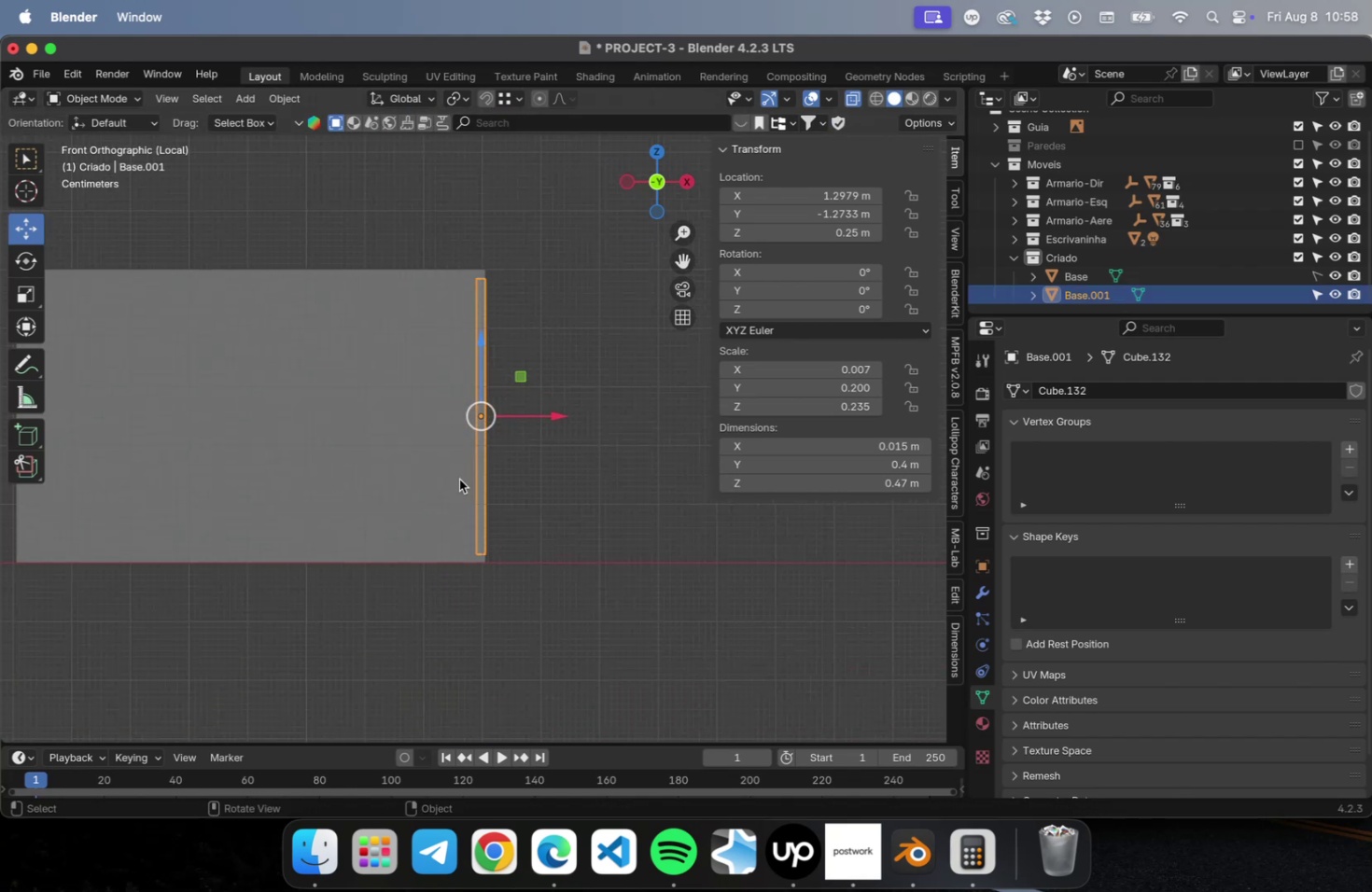 
hold_key(key=ShiftLeft, duration=0.63)
 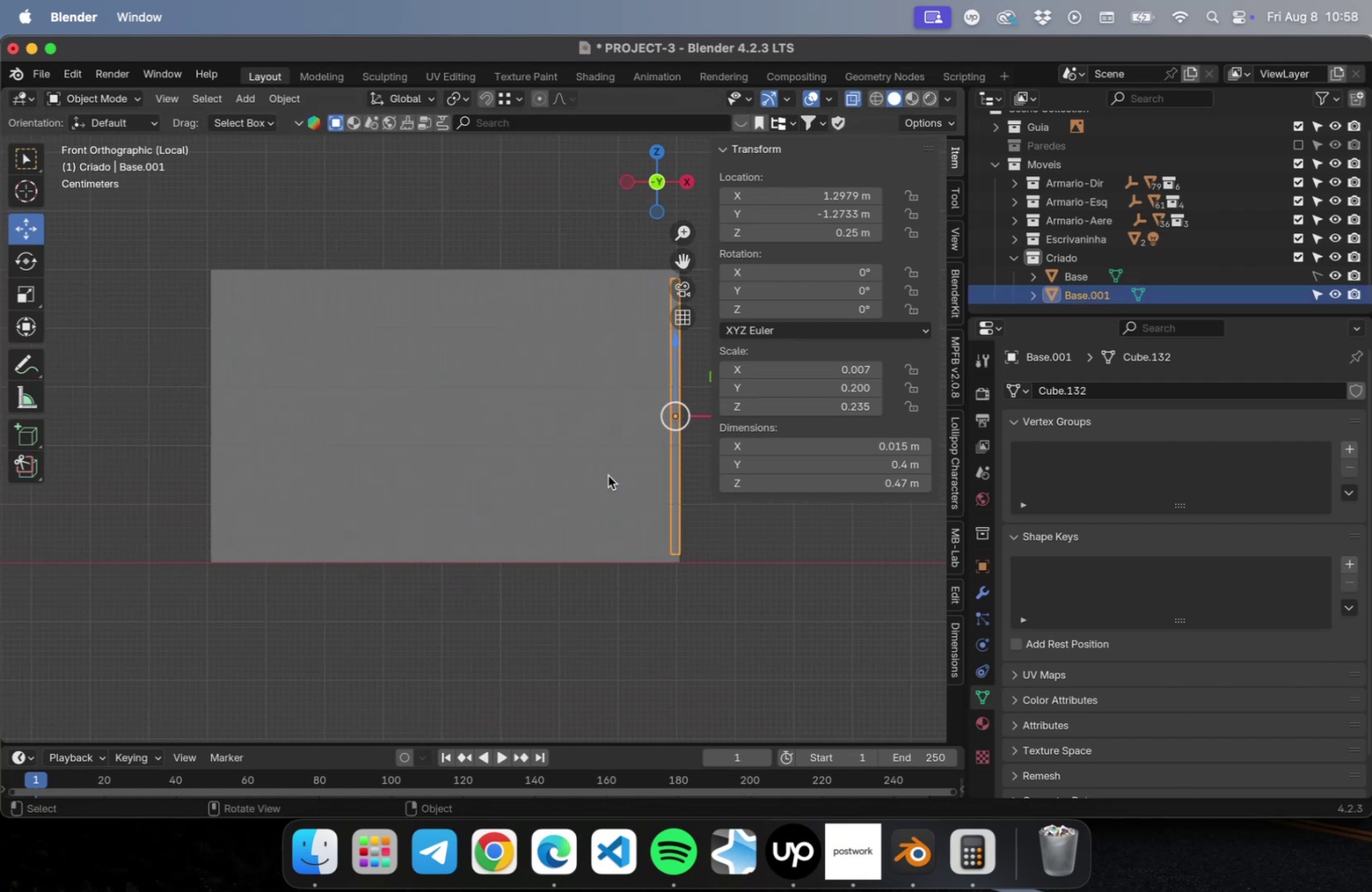 
type(Dx)
 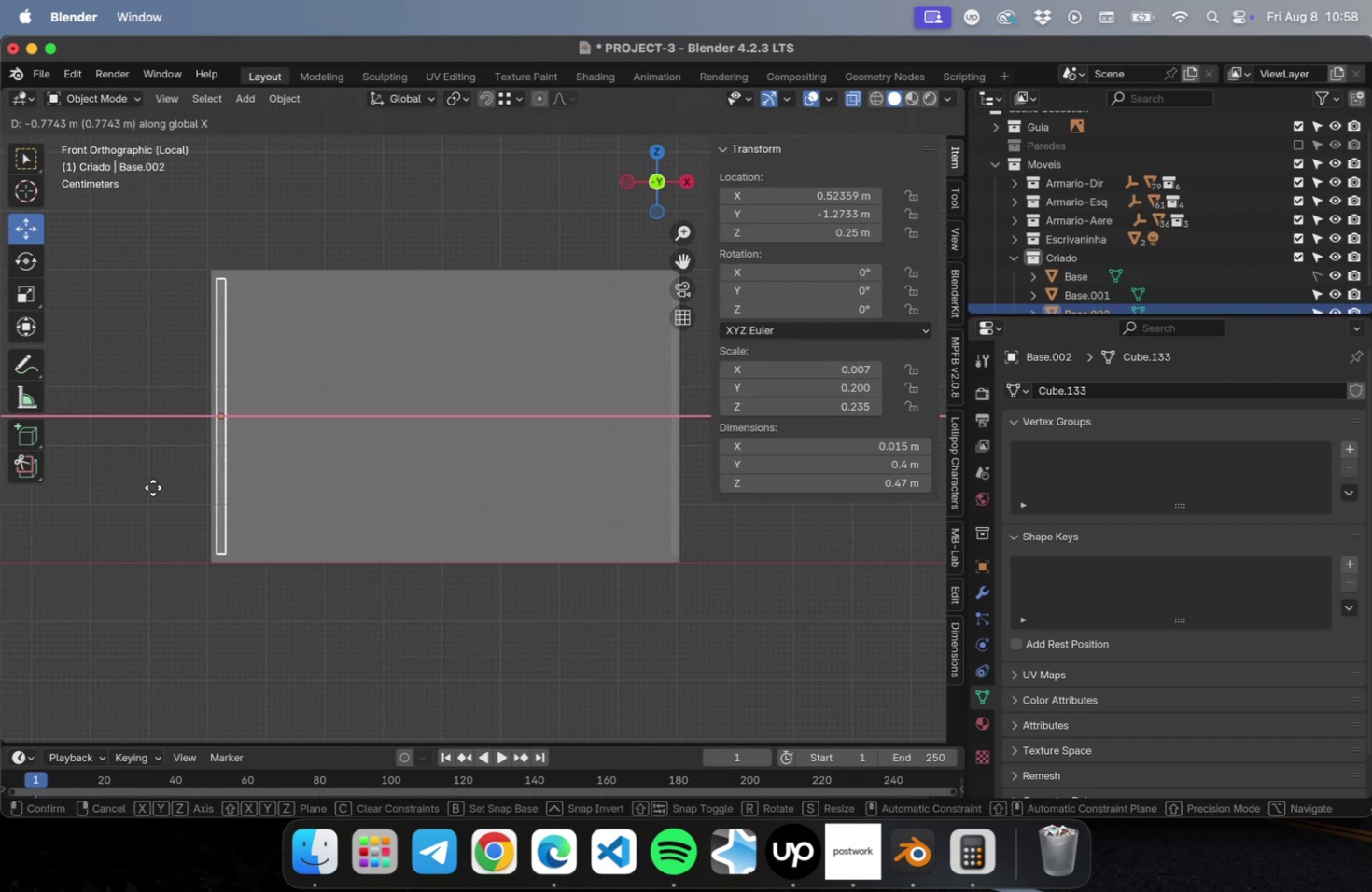 
left_click([150, 489])
 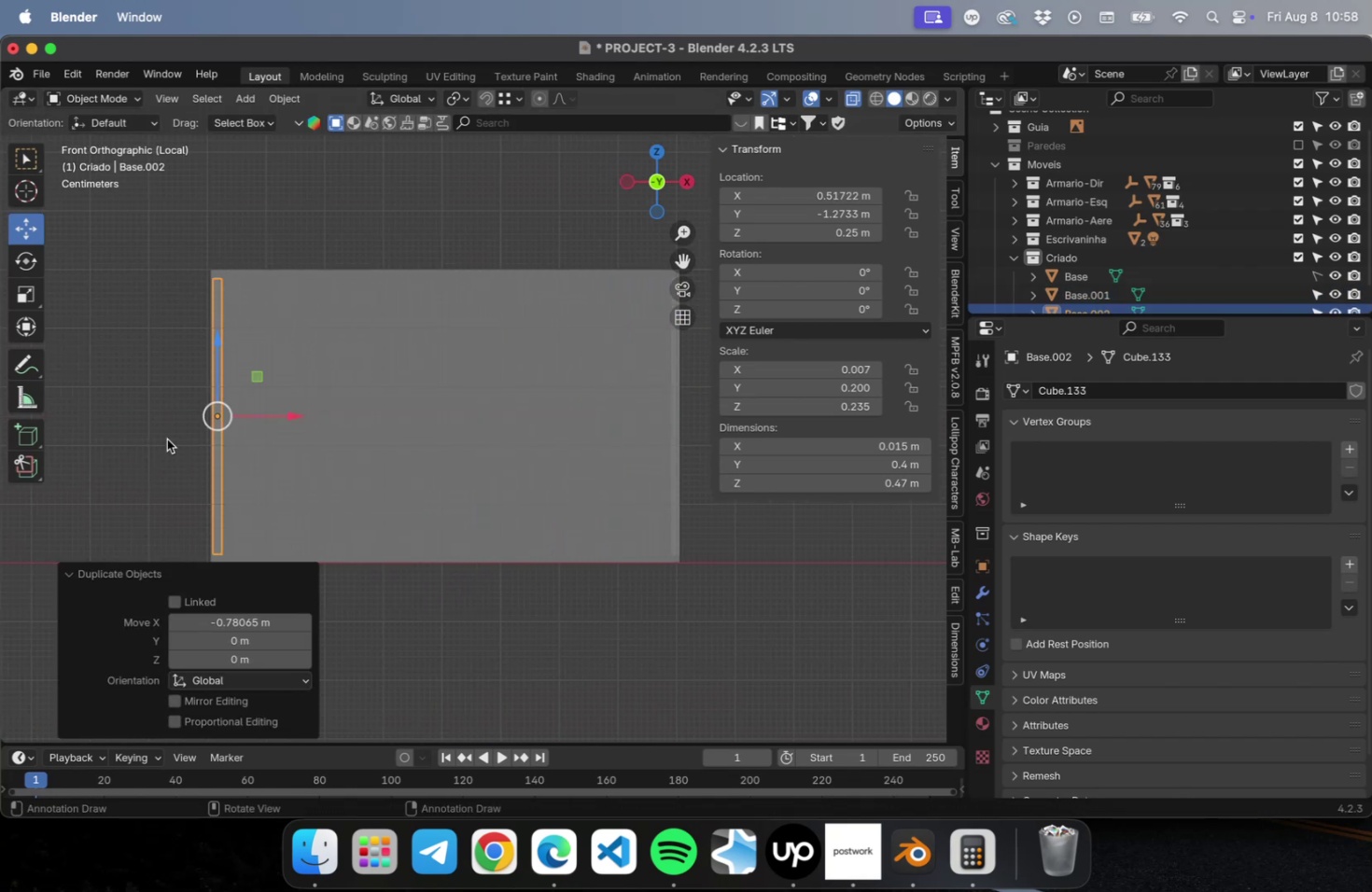 
scroll: coordinate [165, 434], scroll_direction: up, amount: 38.0
 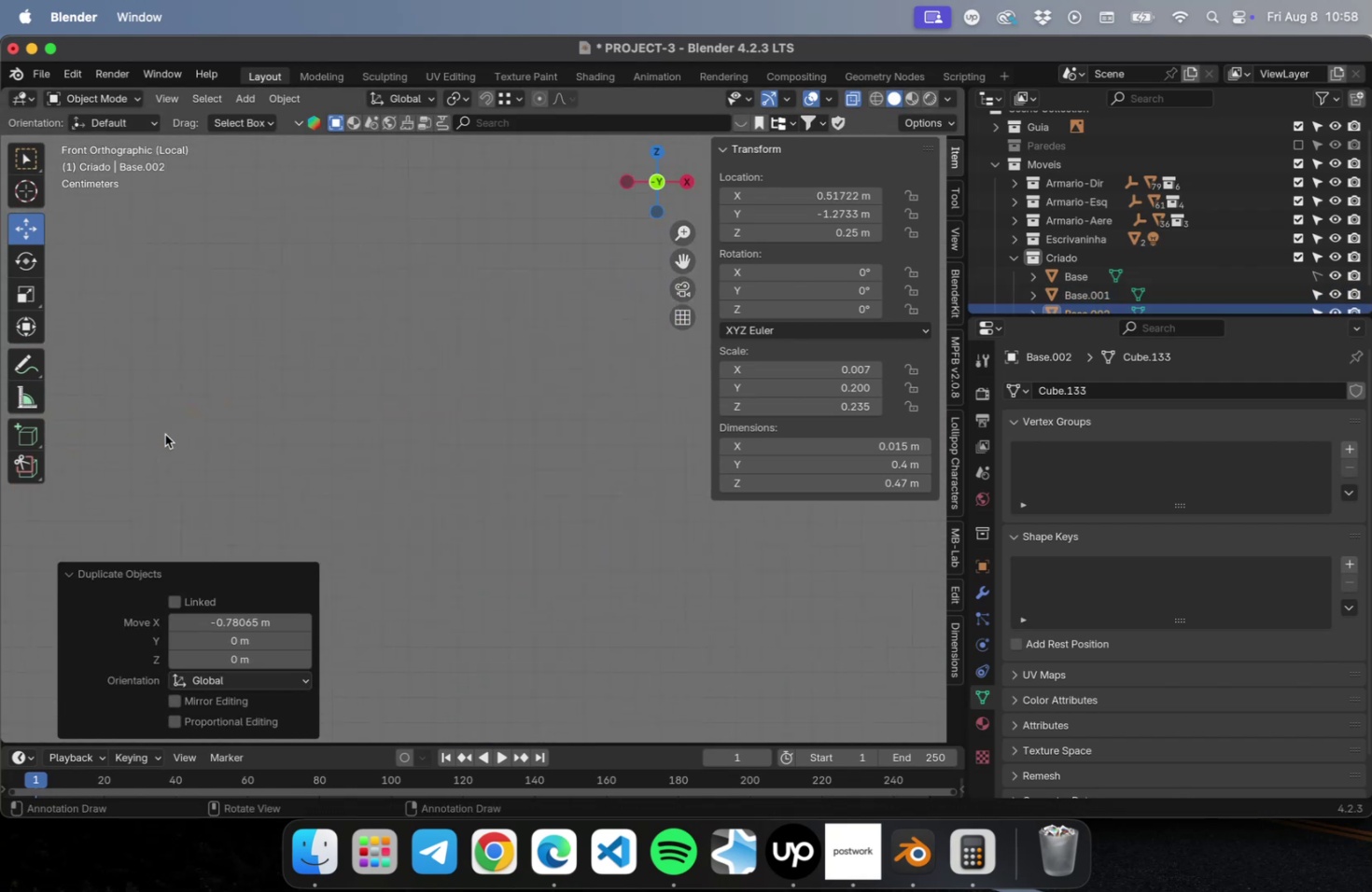 
hold_key(key=ShiftLeft, duration=1.14)
 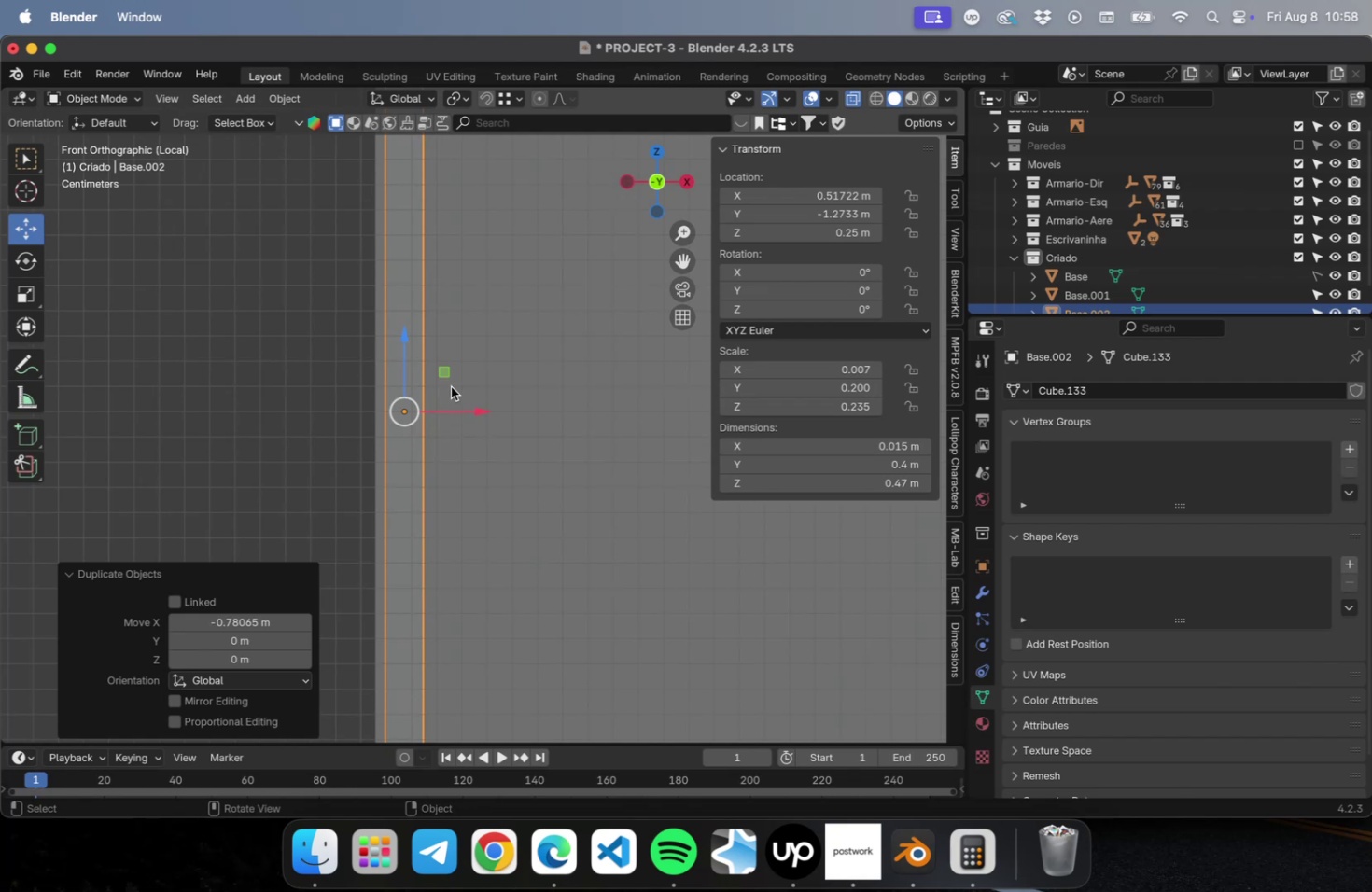 
scroll: coordinate [309, 392], scroll_direction: up, amount: 15.0
 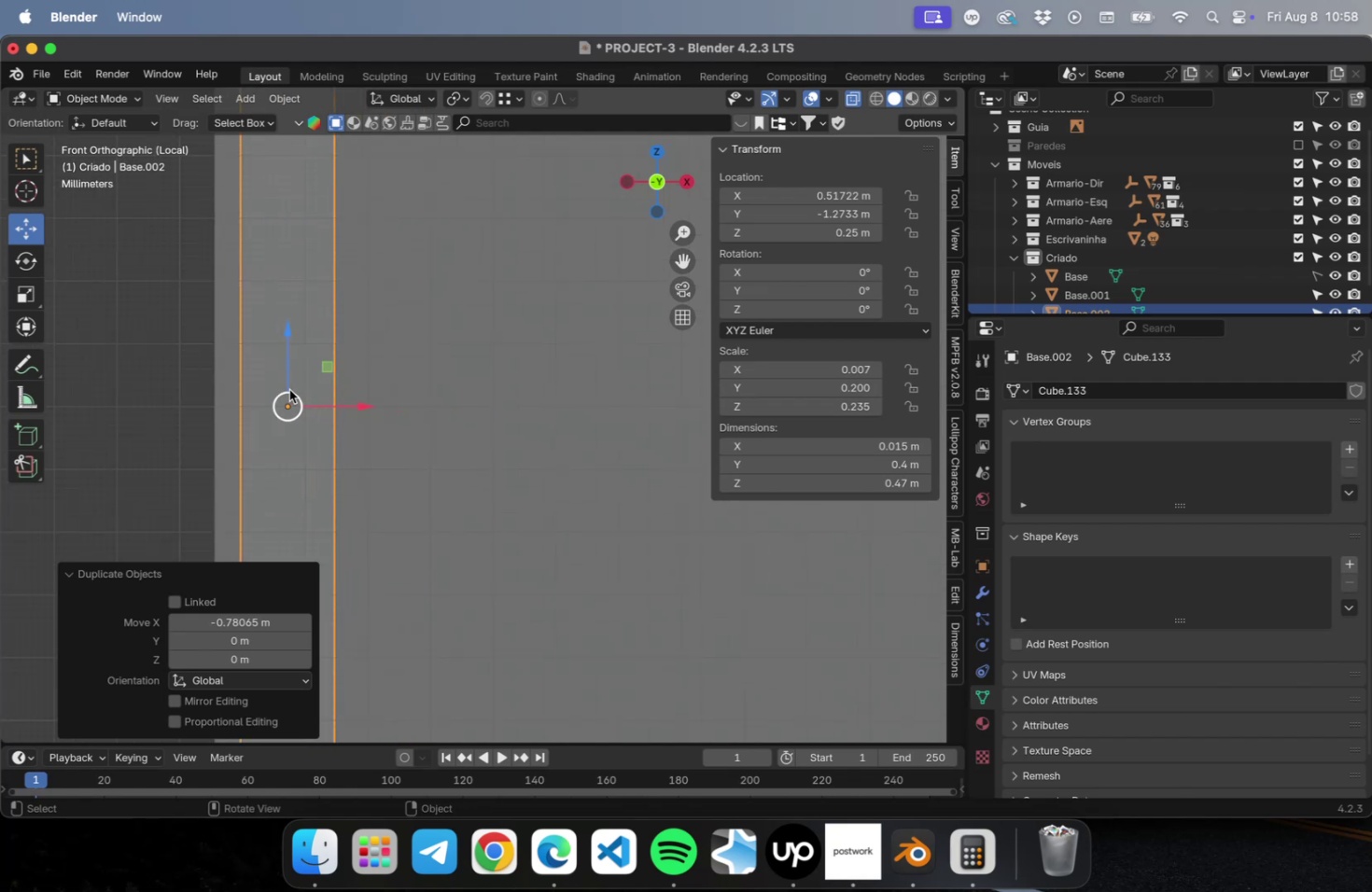 
hold_key(key=ShiftLeft, duration=0.48)
 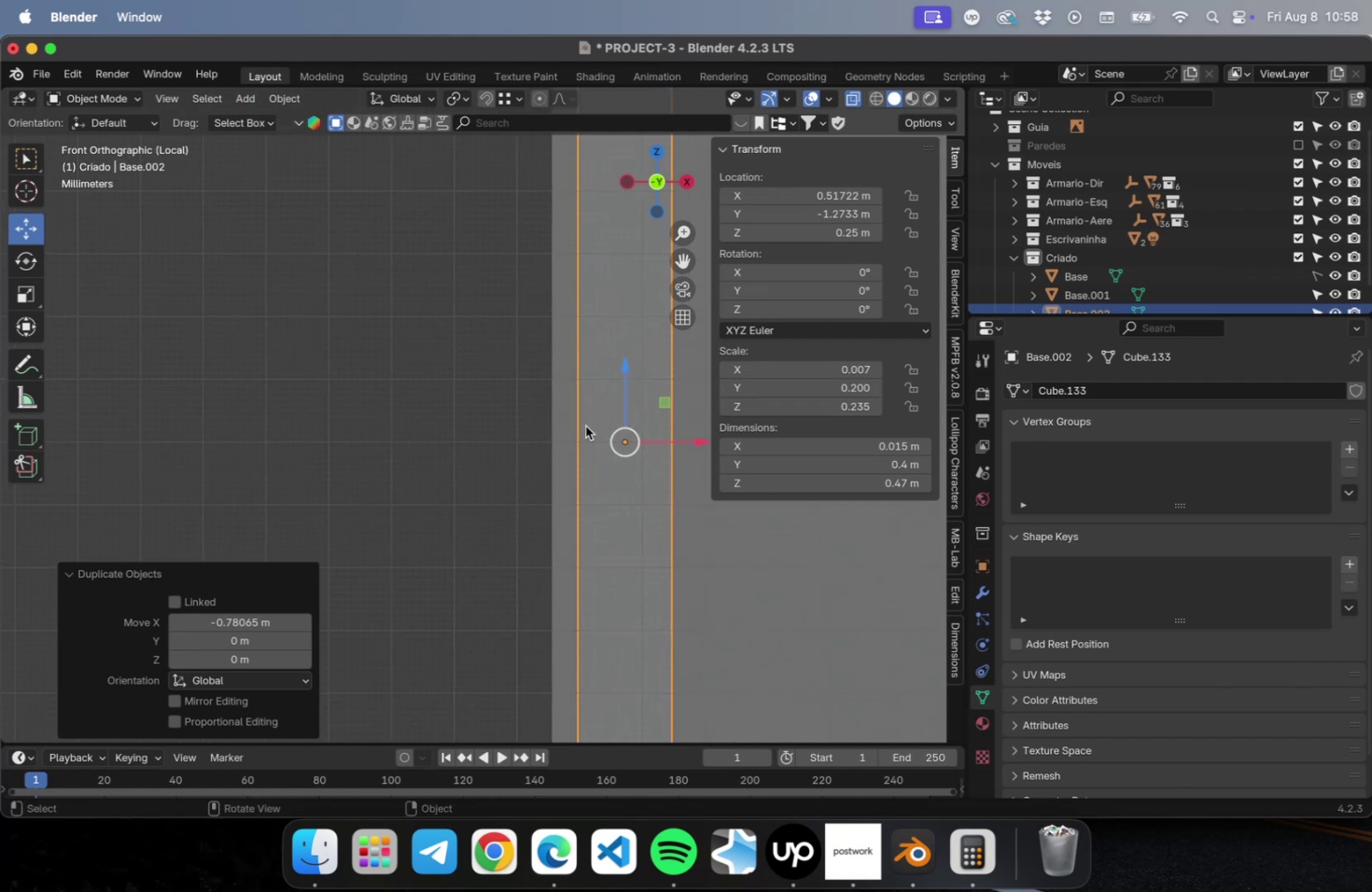 
scroll: coordinate [587, 423], scroll_direction: up, amount: 15.0
 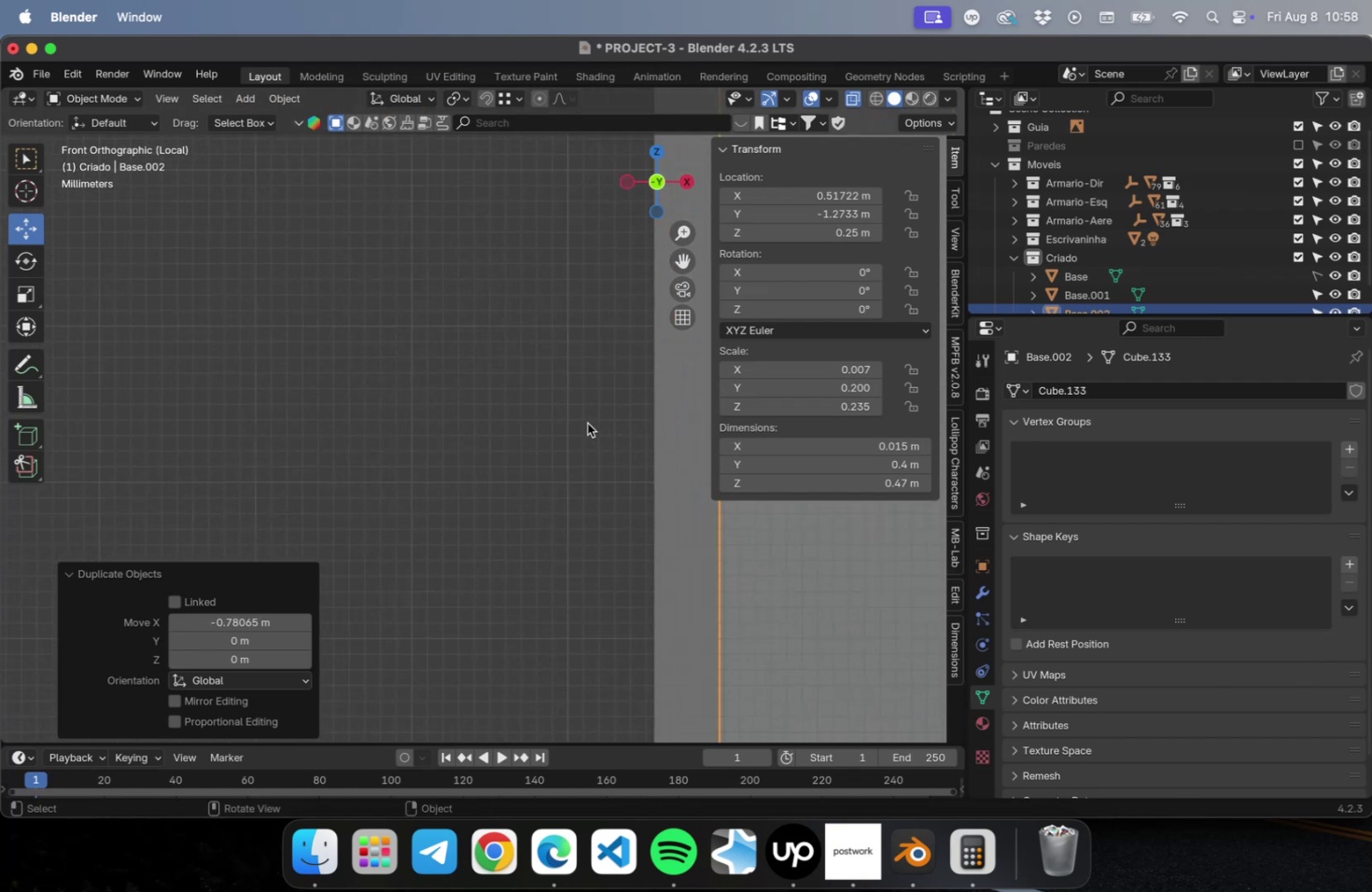 
hold_key(key=ShiftLeft, duration=0.59)
 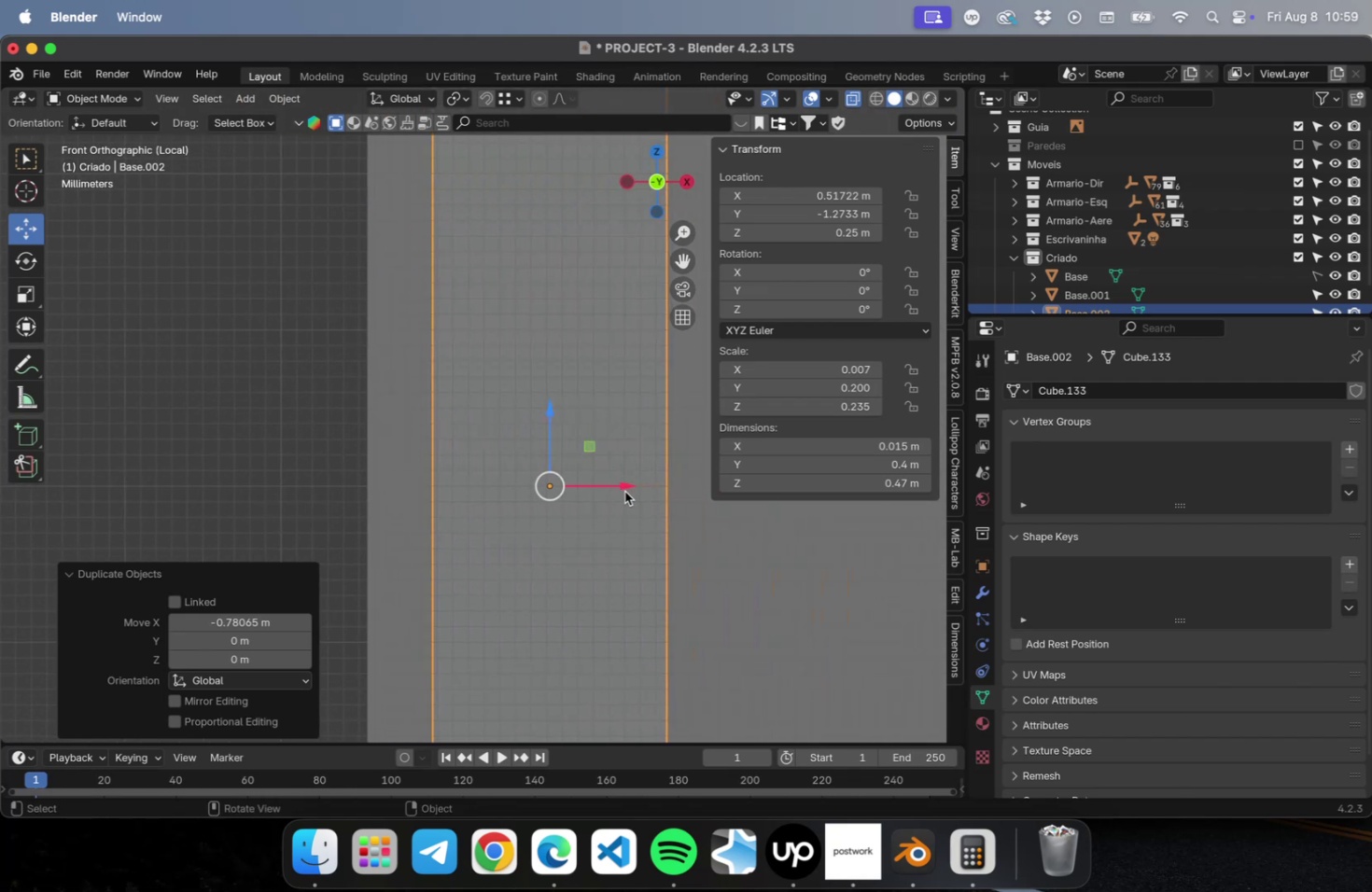 
left_click_drag(start_coordinate=[624, 484], to_coordinate=[557, 493])
 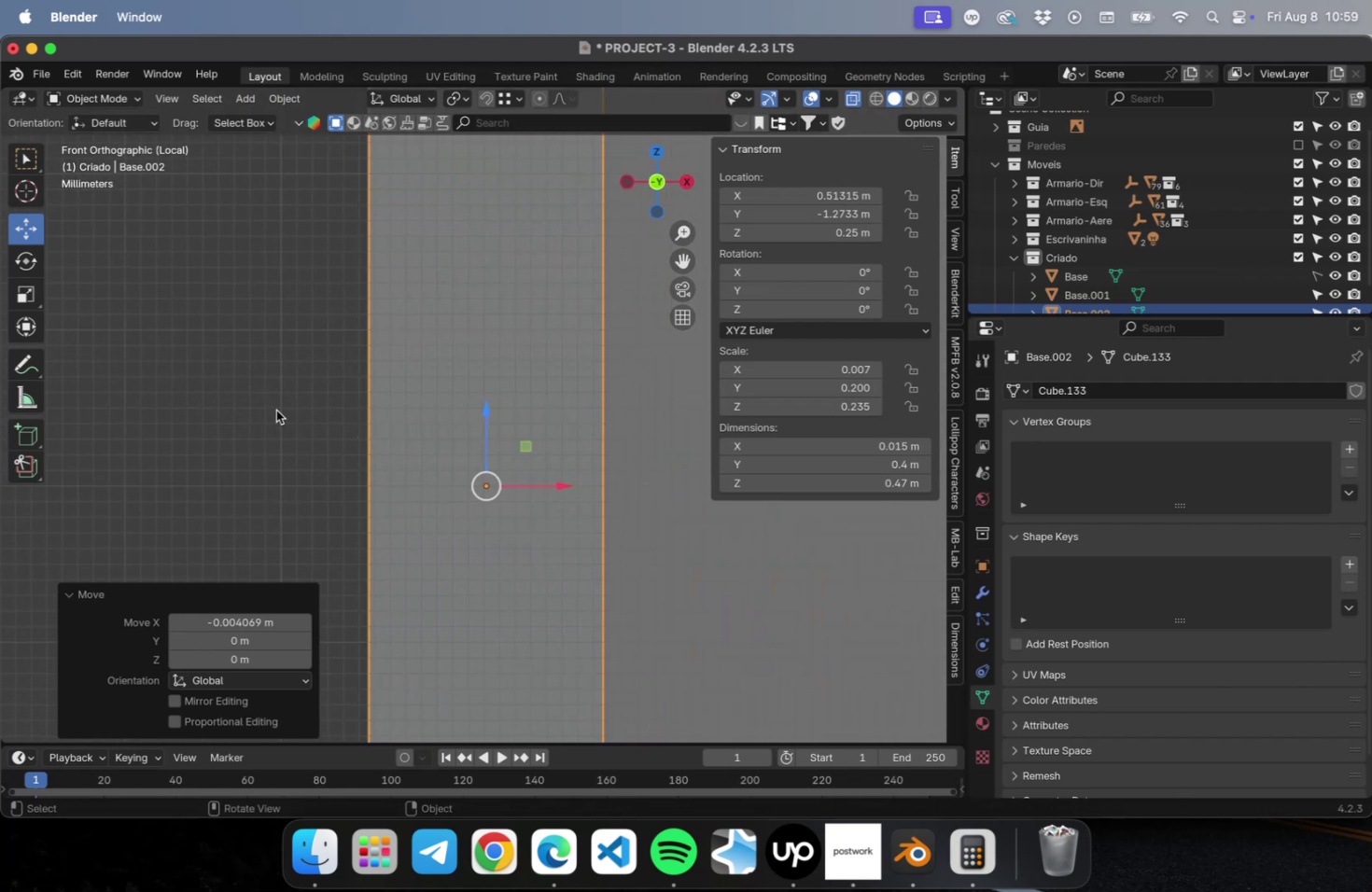 
left_click([276, 410])
 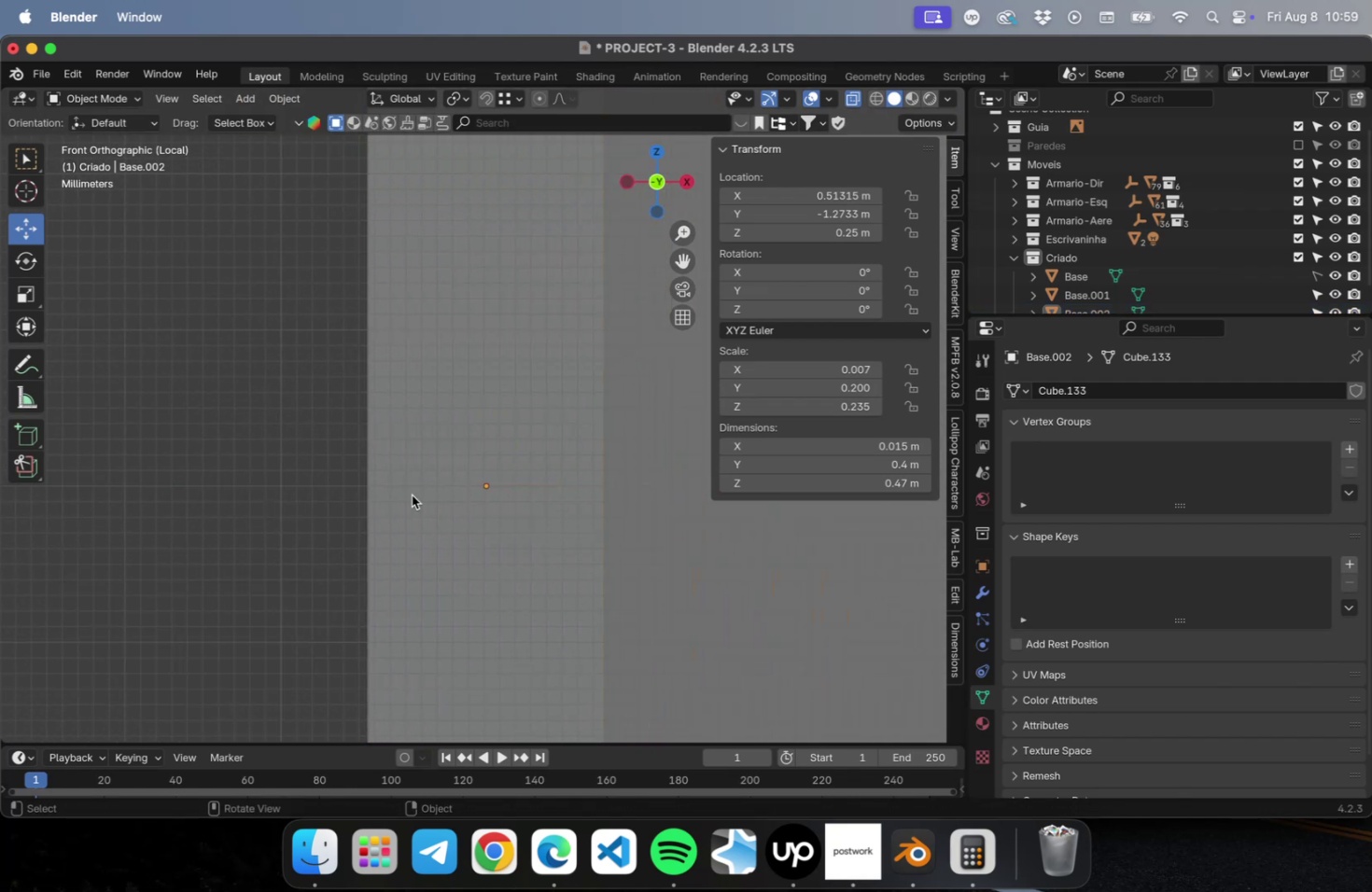 
scroll: coordinate [419, 500], scroll_direction: up, amount: 21.0
 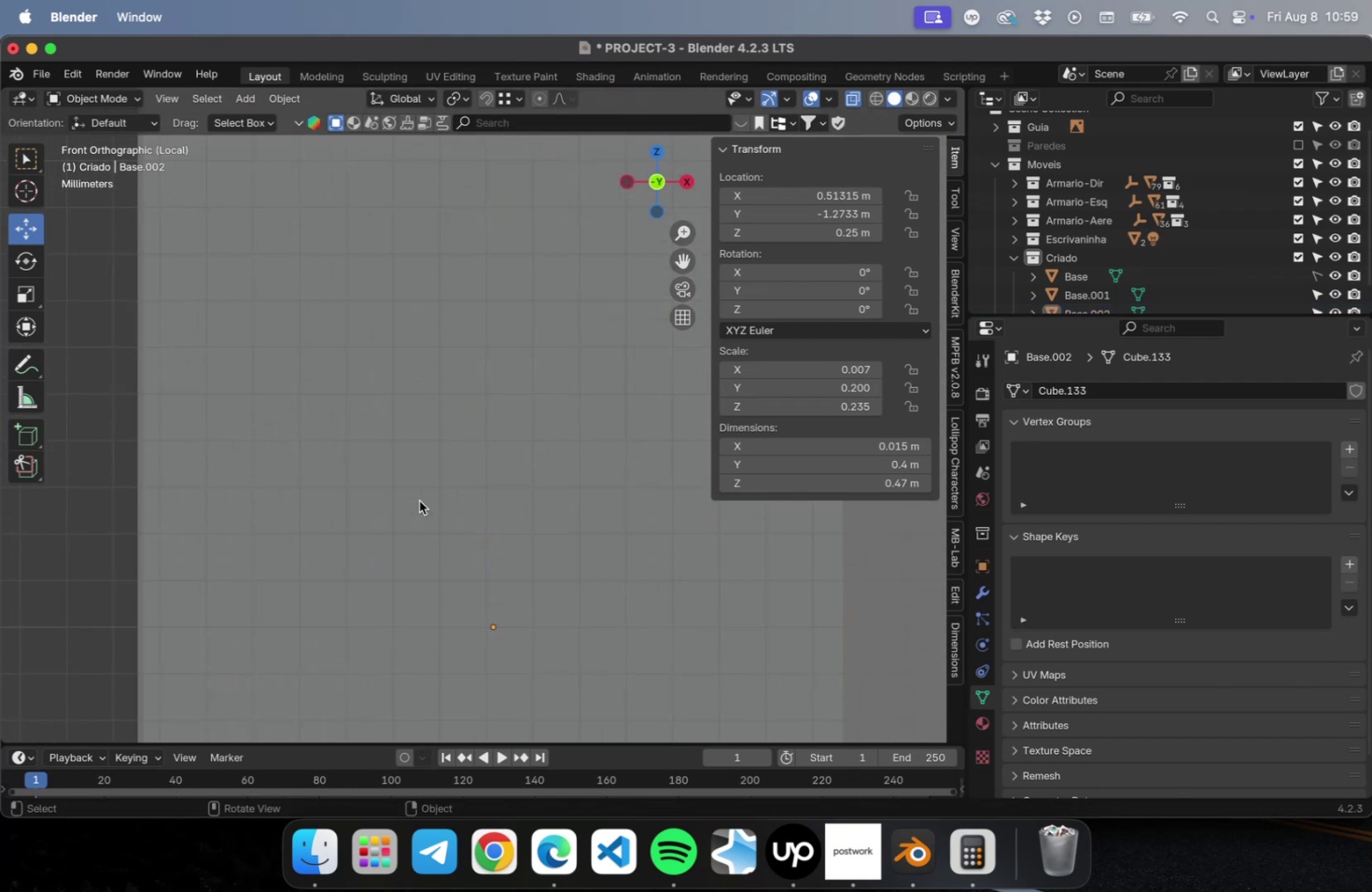 
left_click([419, 500])
 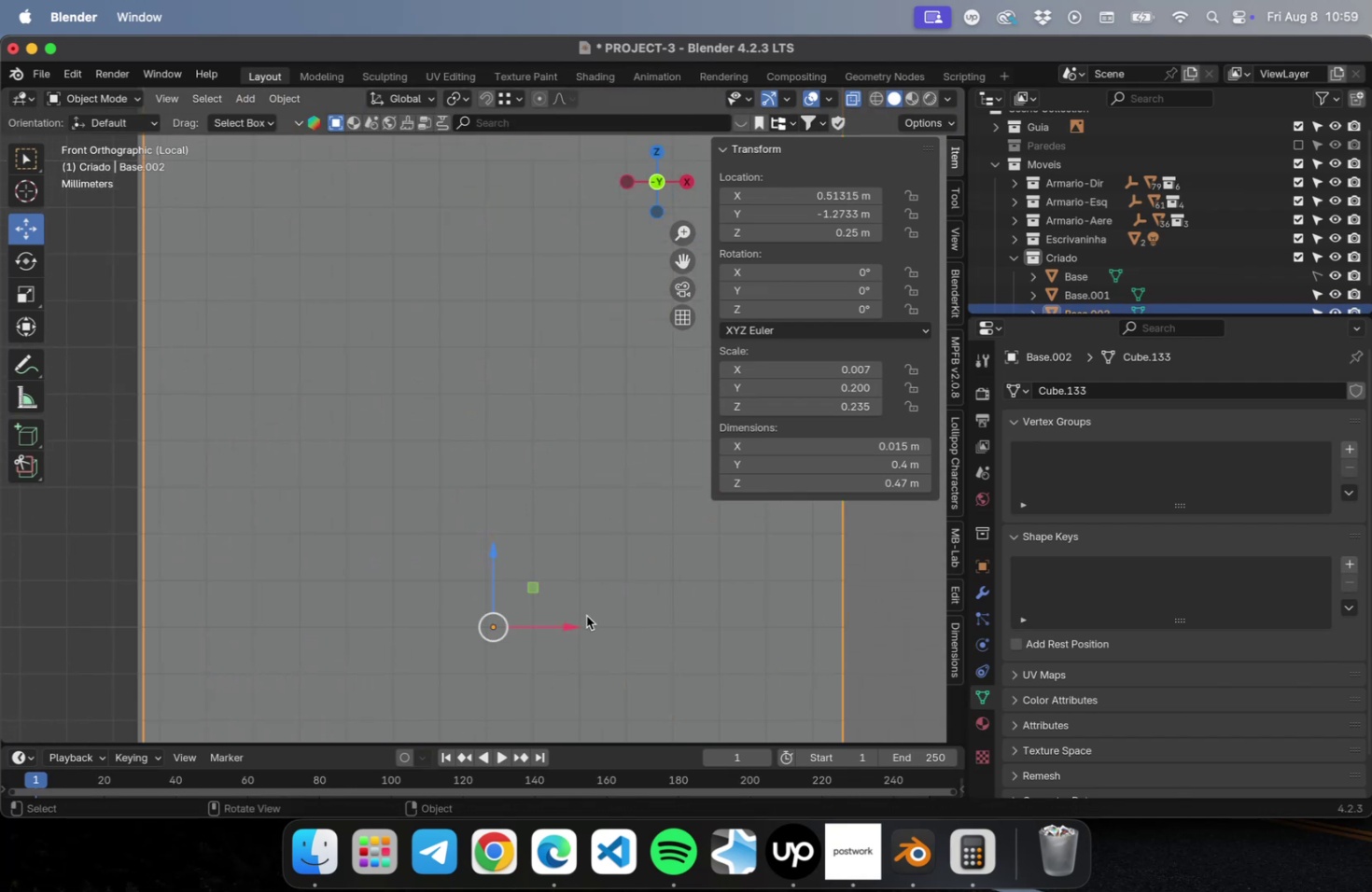 
left_click_drag(start_coordinate=[571, 622], to_coordinate=[563, 623])
 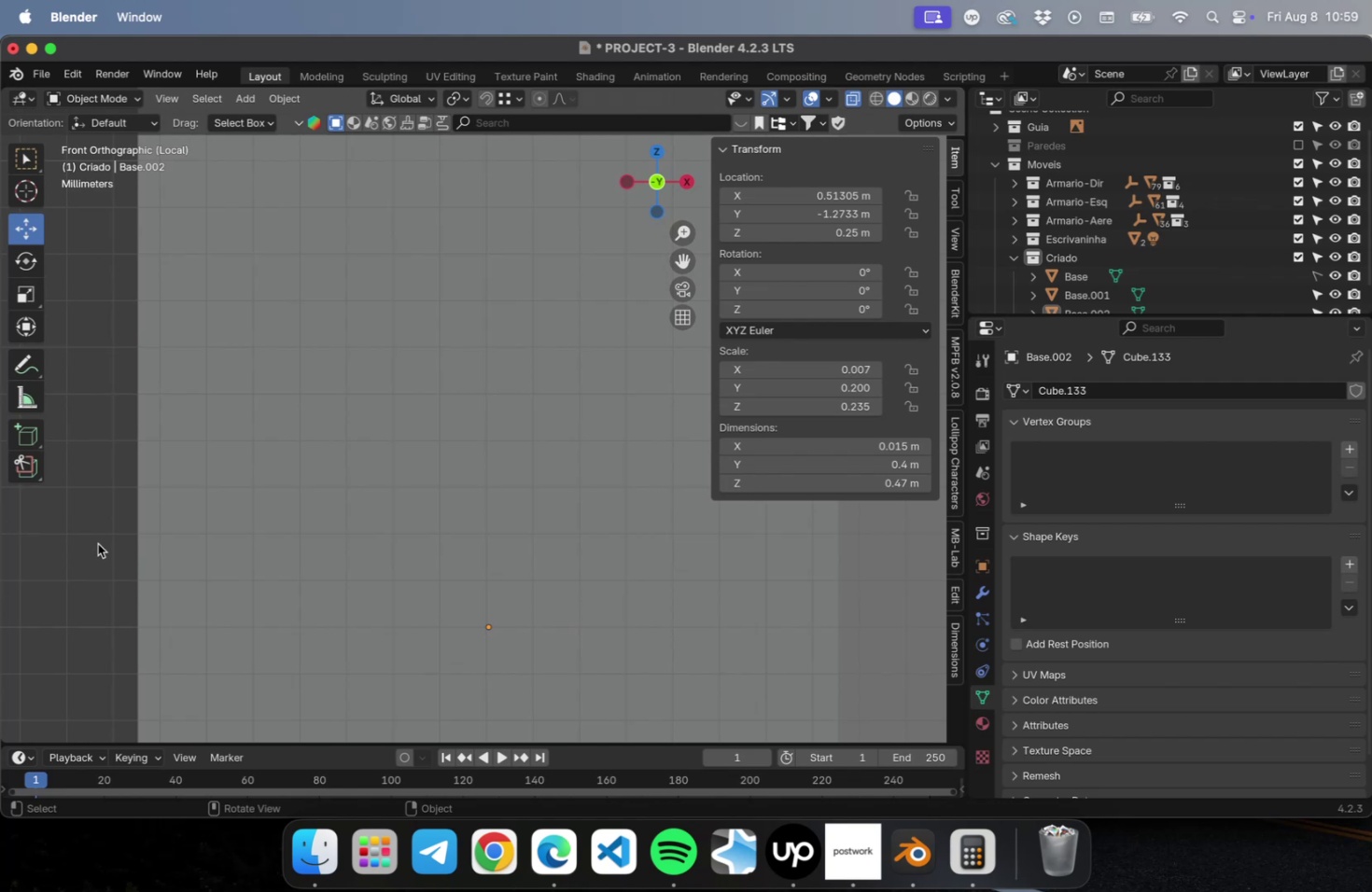 
scroll: coordinate [258, 520], scroll_direction: down, amount: 92.0
 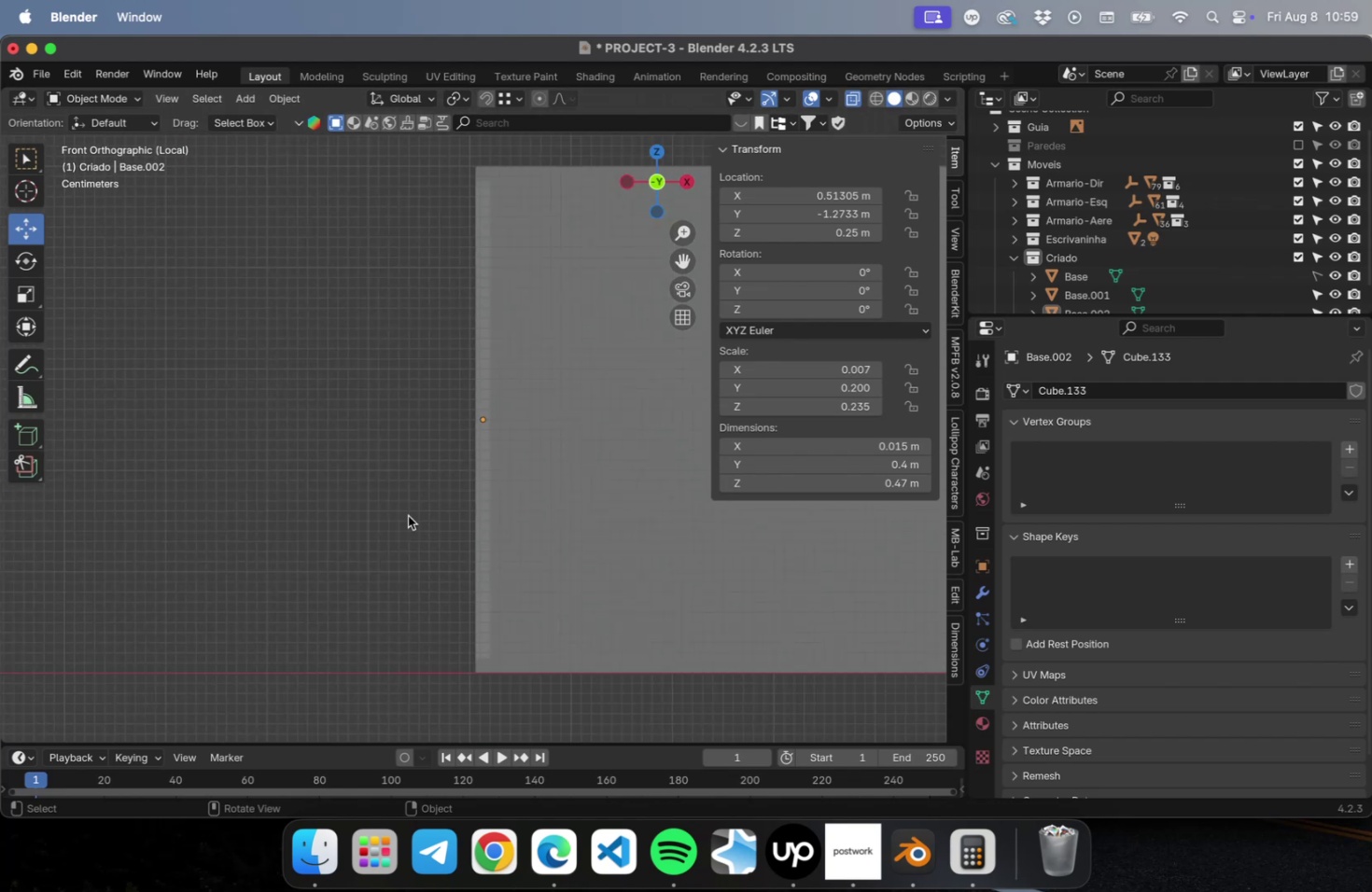 
hold_key(key=ShiftLeft, duration=0.54)
 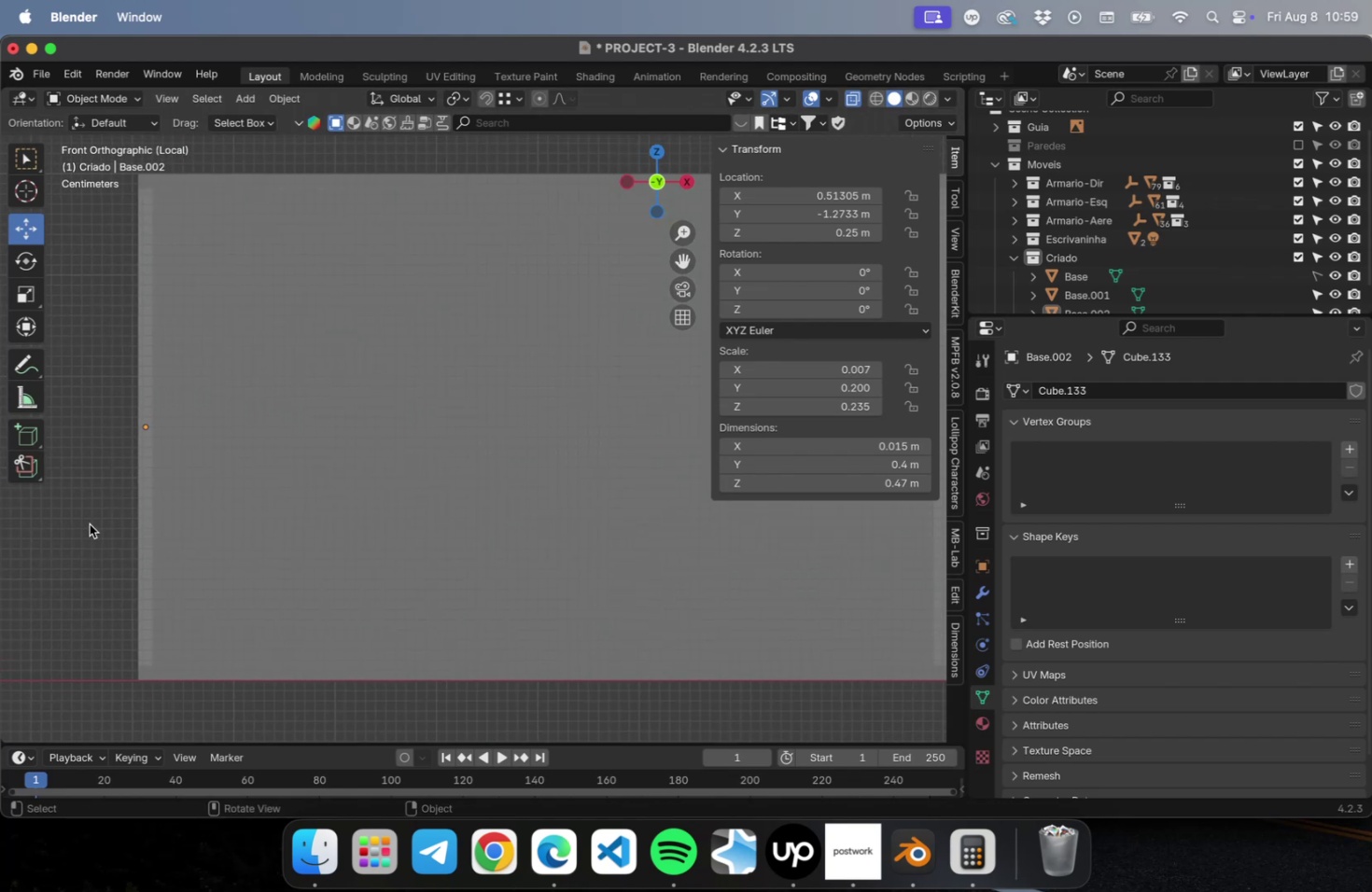 
scroll: coordinate [146, 520], scroll_direction: down, amount: 10.0
 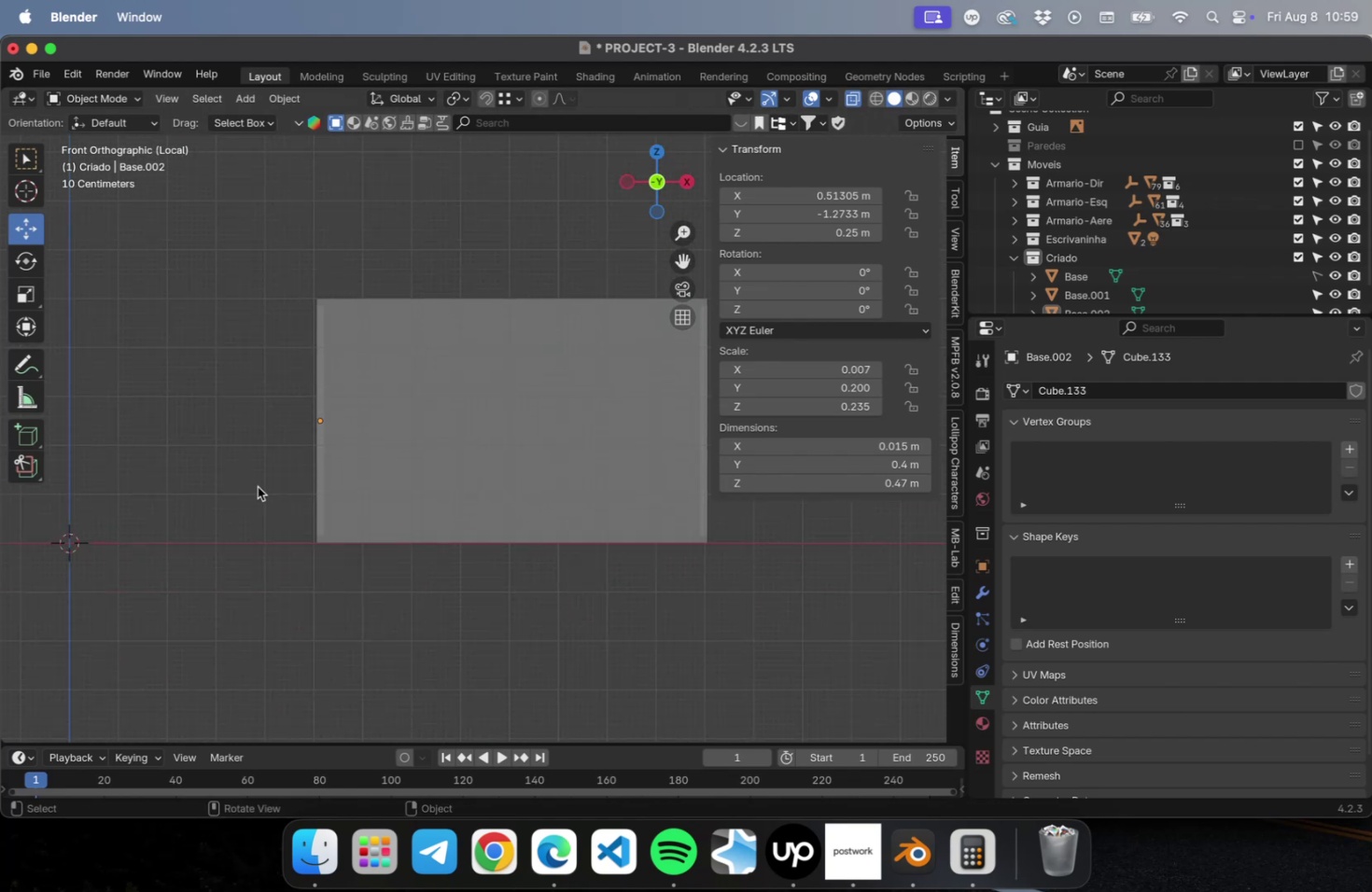 
hold_key(key=ShiftLeft, duration=0.31)
 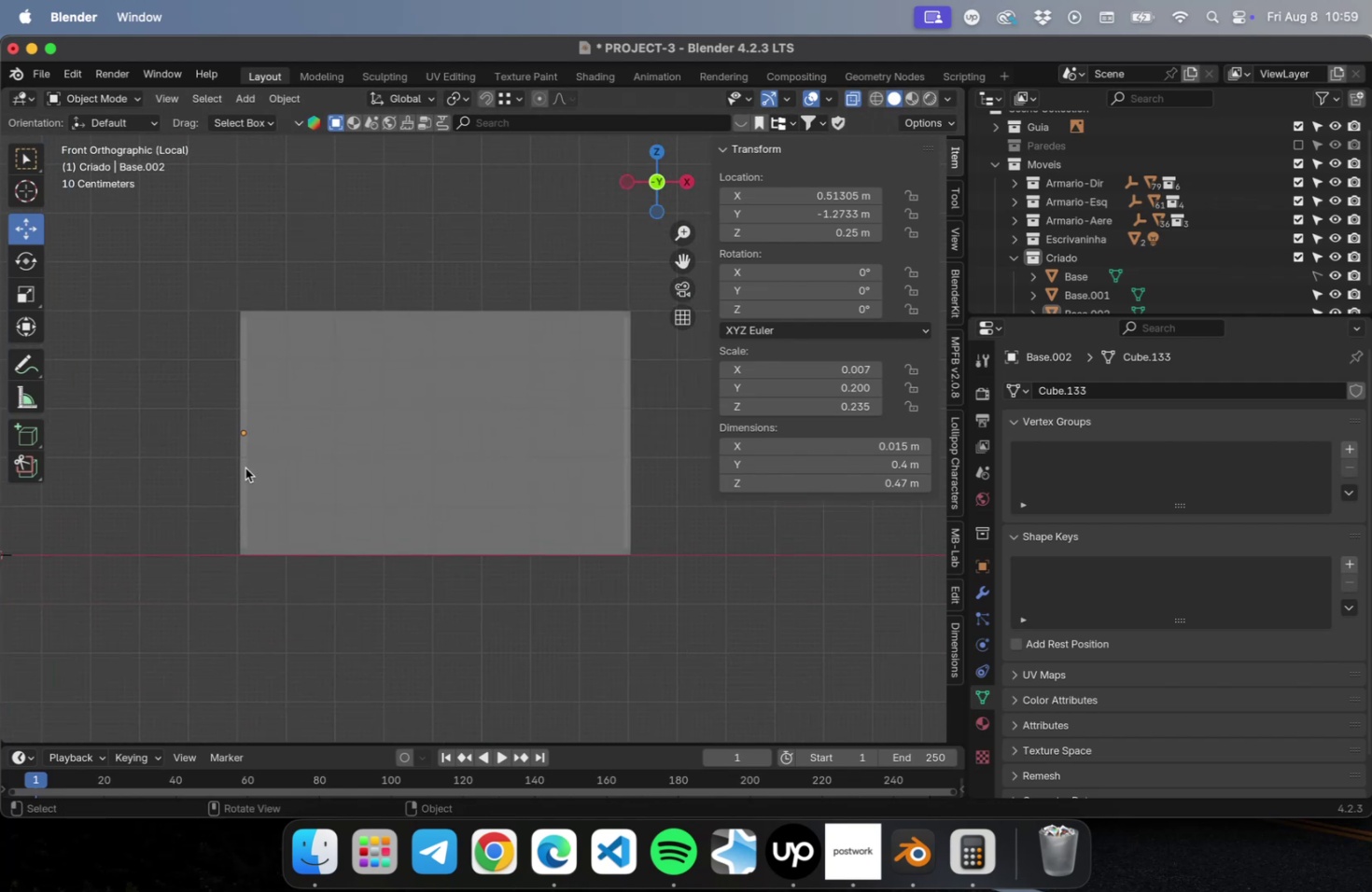 
left_click([245, 467])
 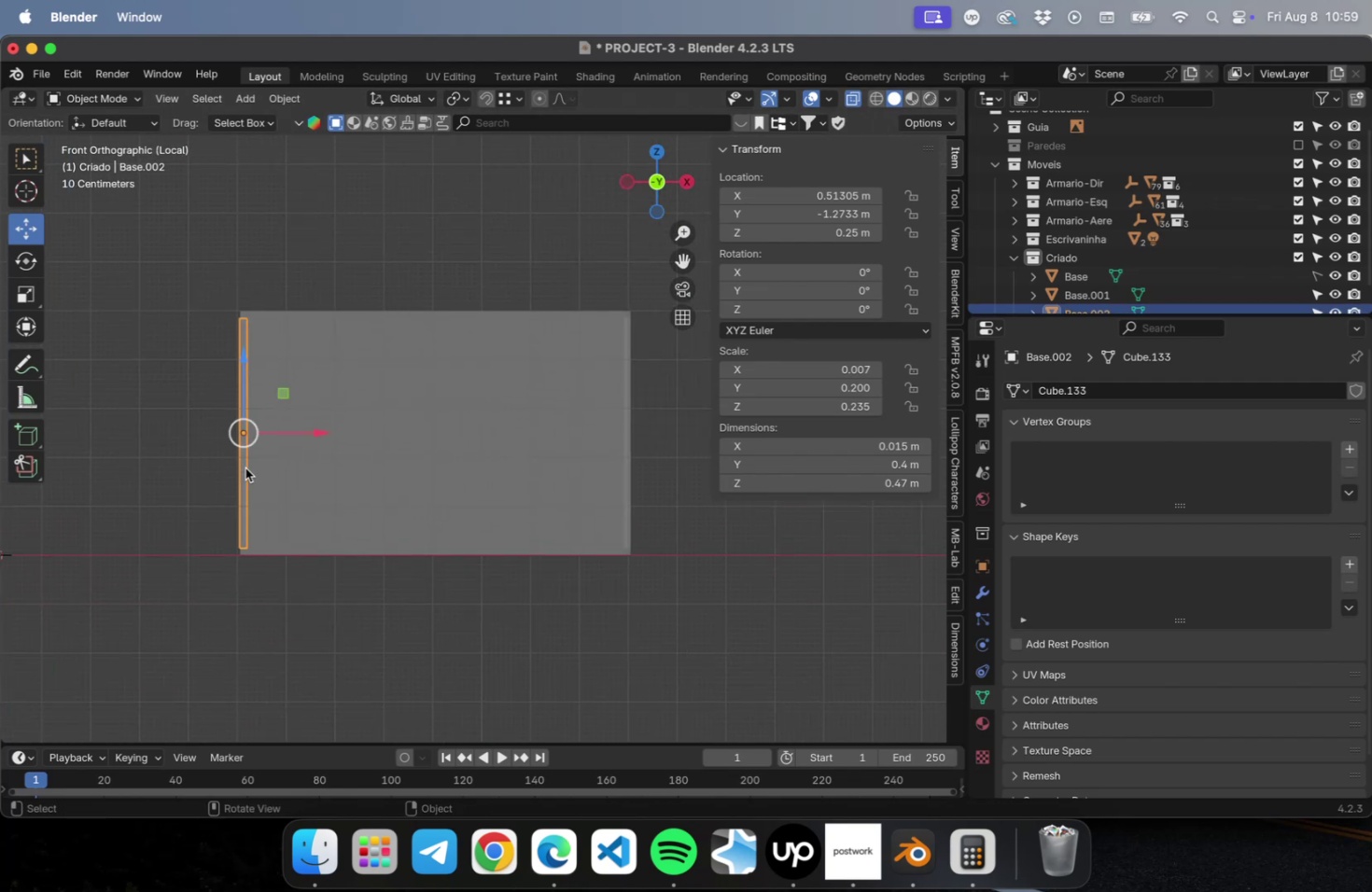 
key(Shift+ShiftLeft)
 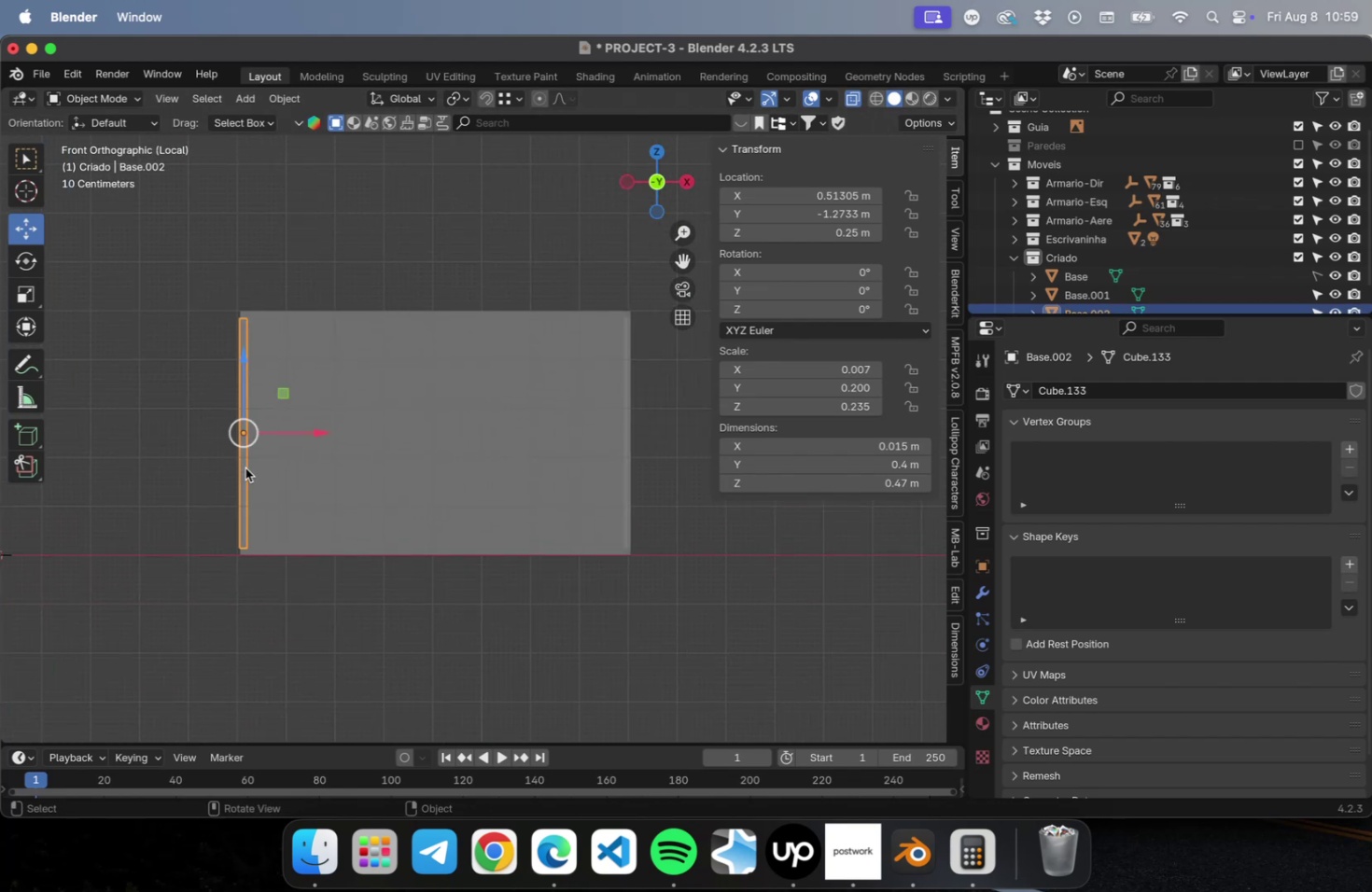 
hold_key(key=ShiftLeft, duration=0.69)
 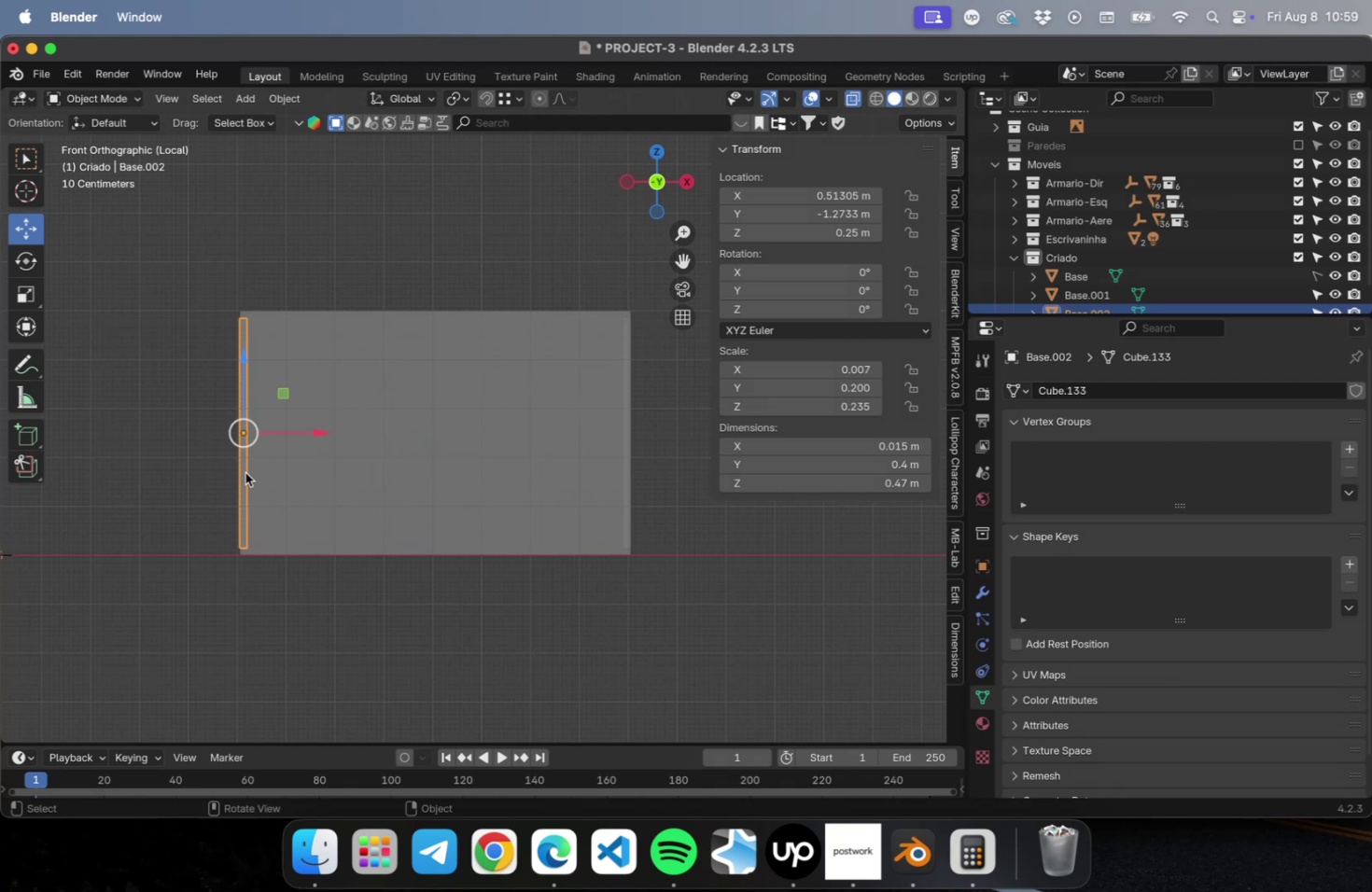 
wait(14.75)
 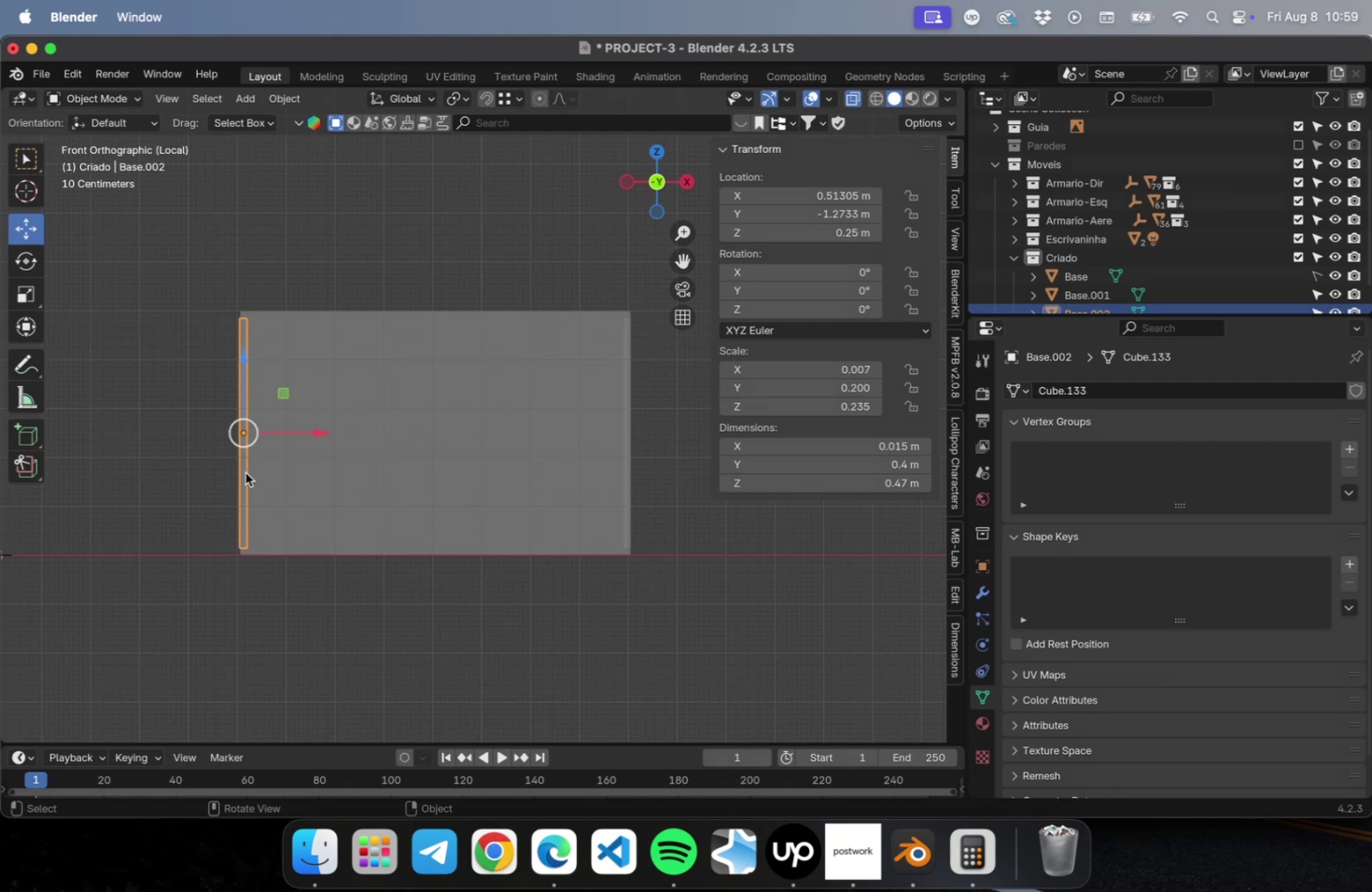 
type(Dx)
 